 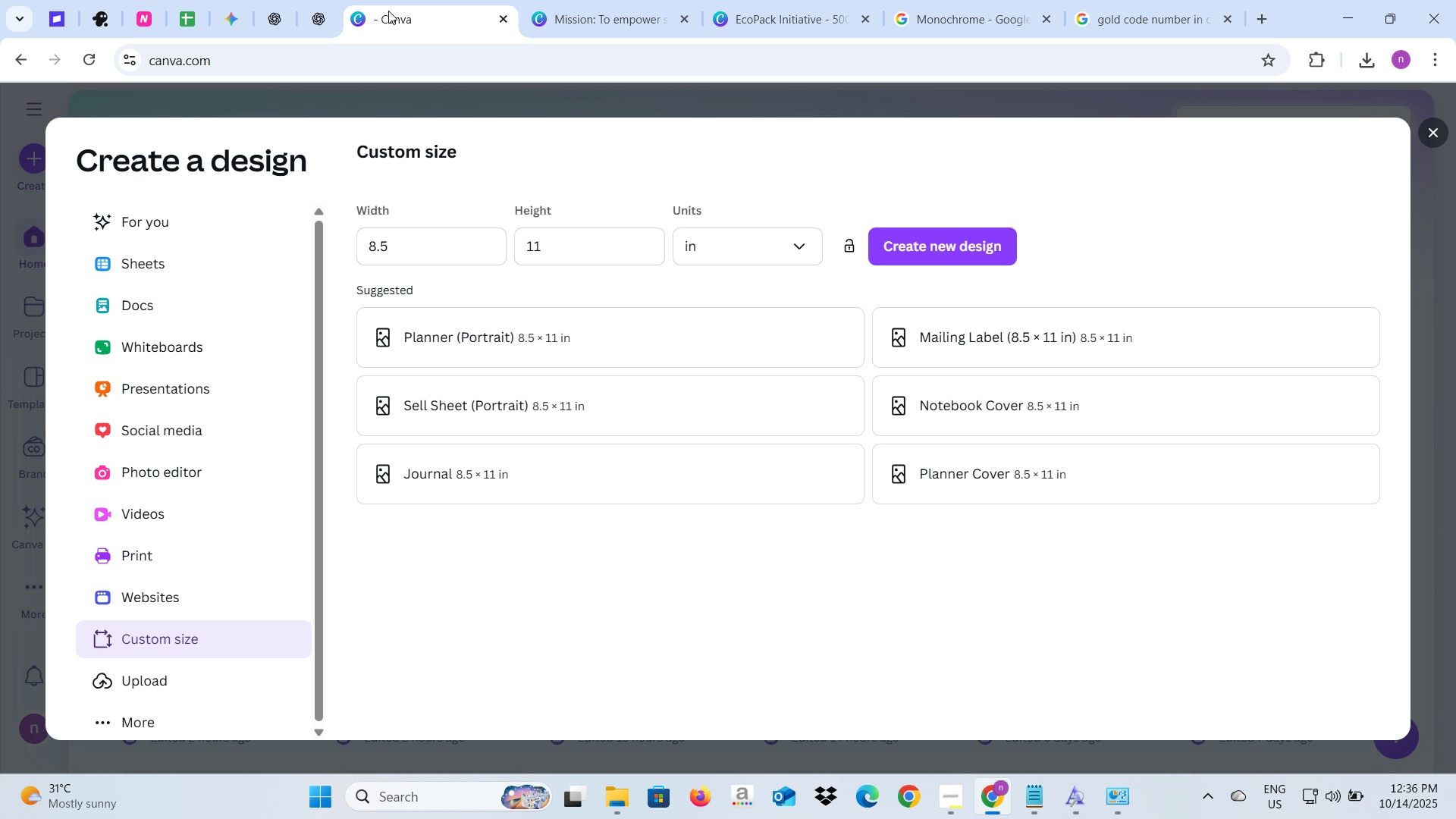 
left_click([331, 20])
 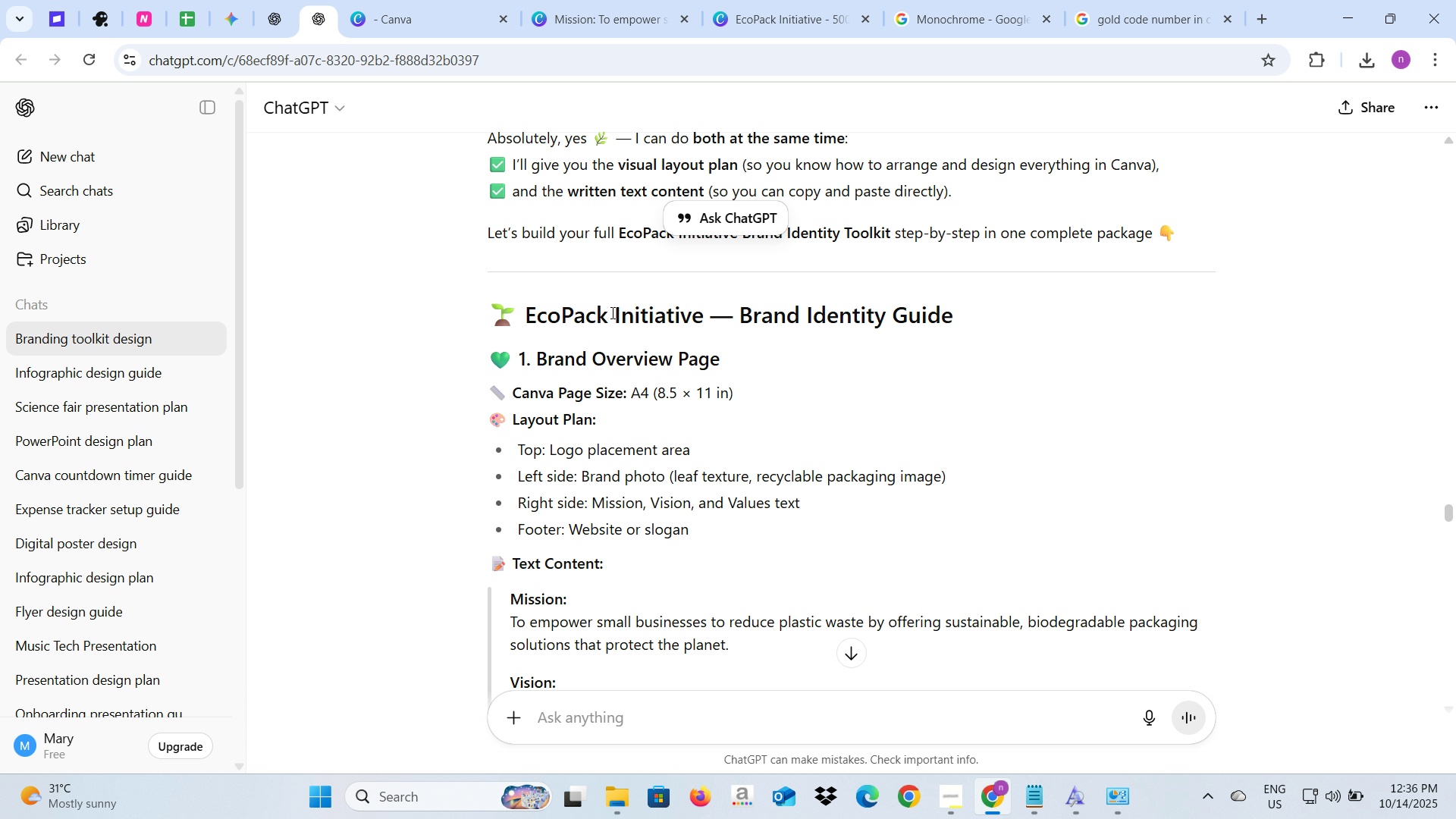 
scroll: coordinate [611, 312], scroll_direction: down, amount: 3.0
 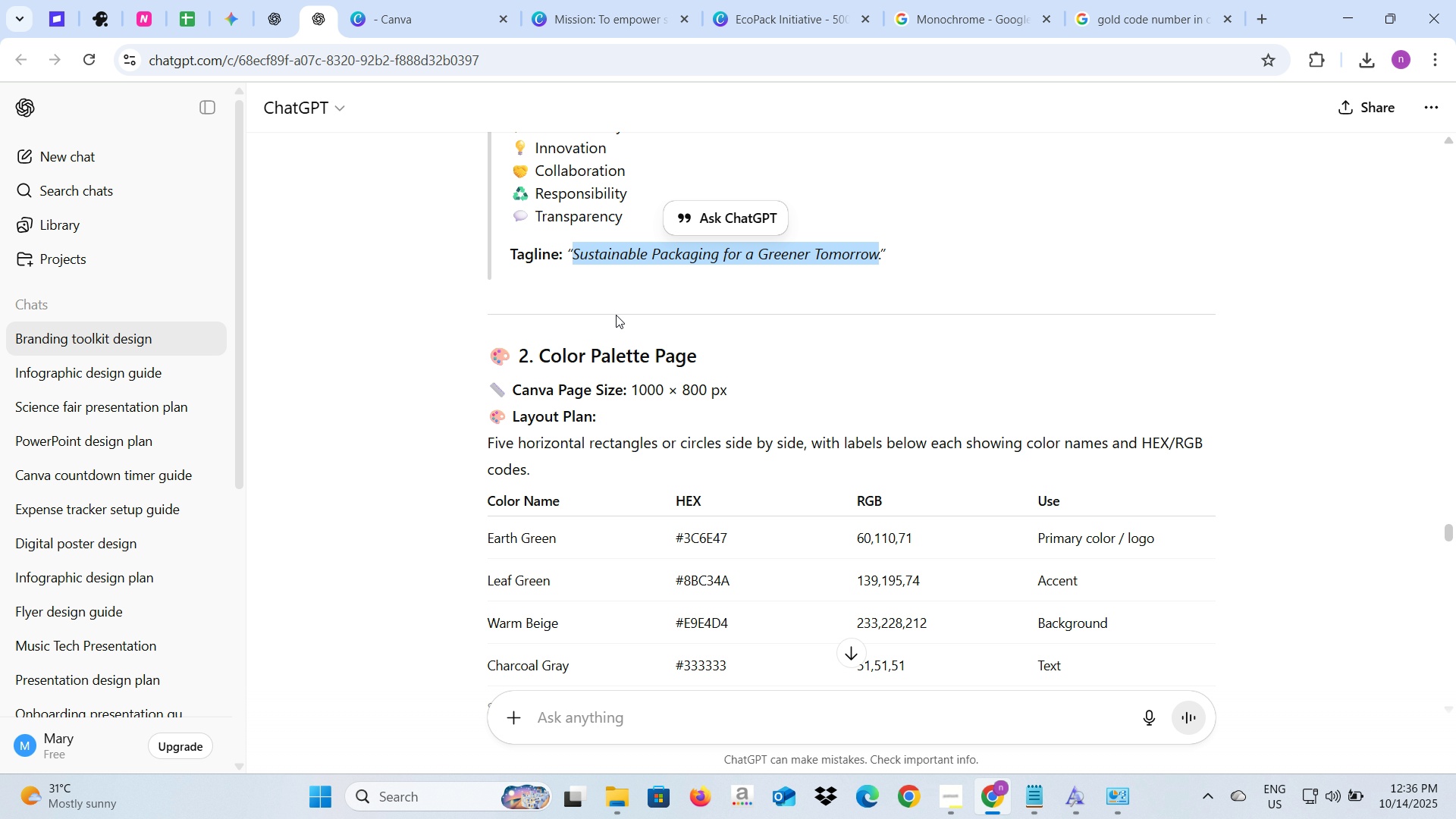 
wait(7.01)
 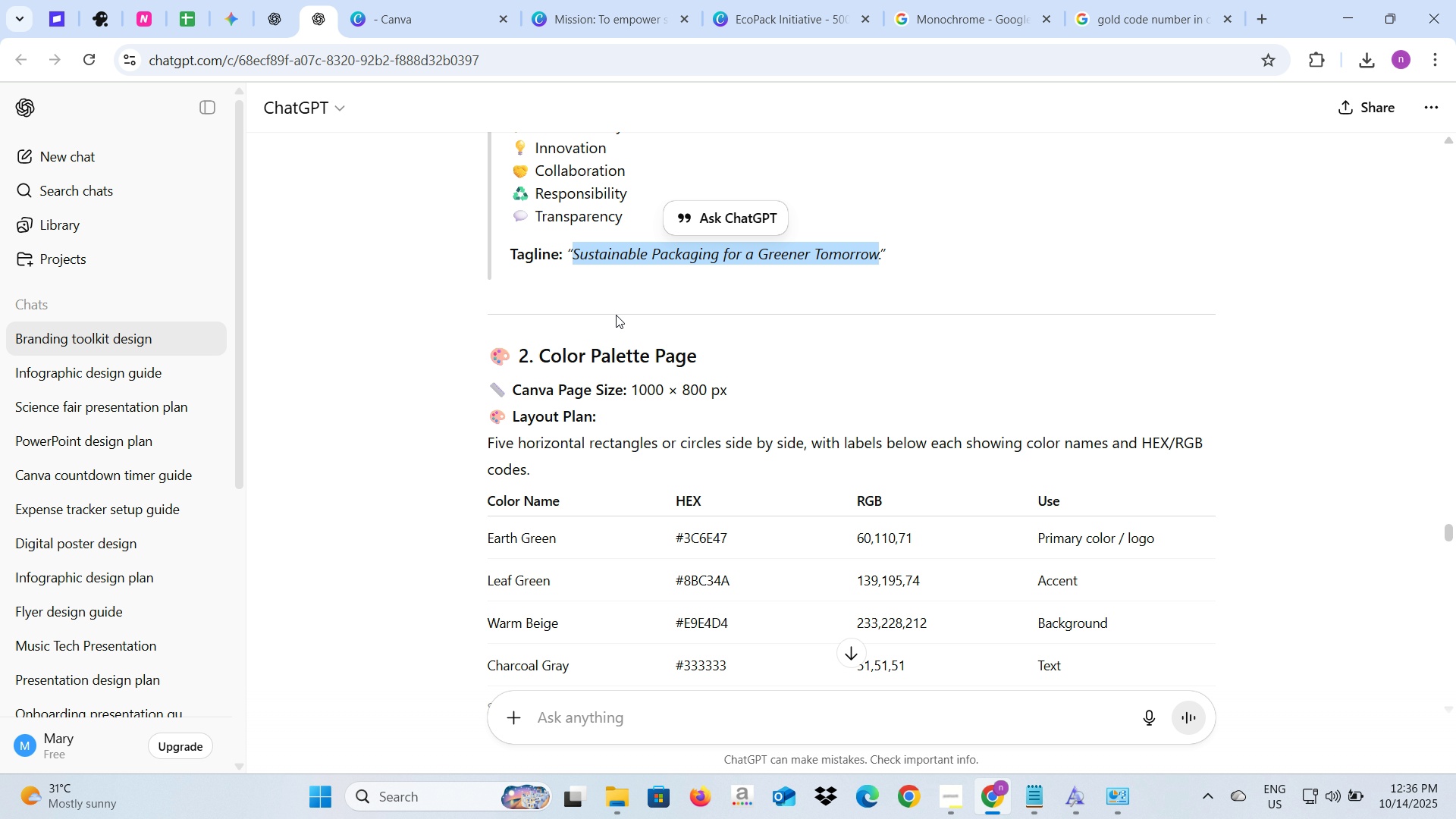 
scroll: coordinate [776, 334], scroll_direction: up, amount: 2.0
 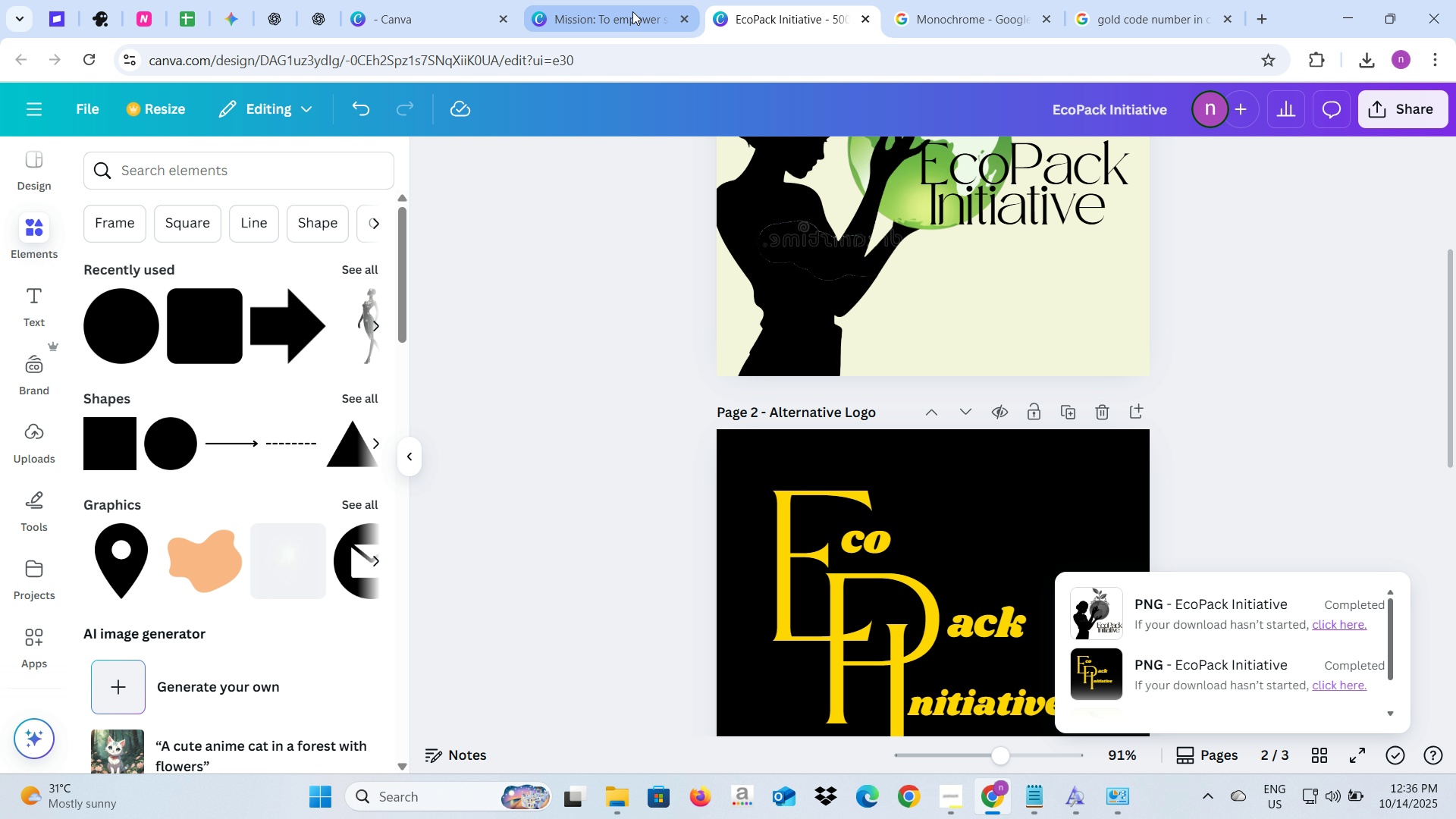 
left_click([632, 11])
 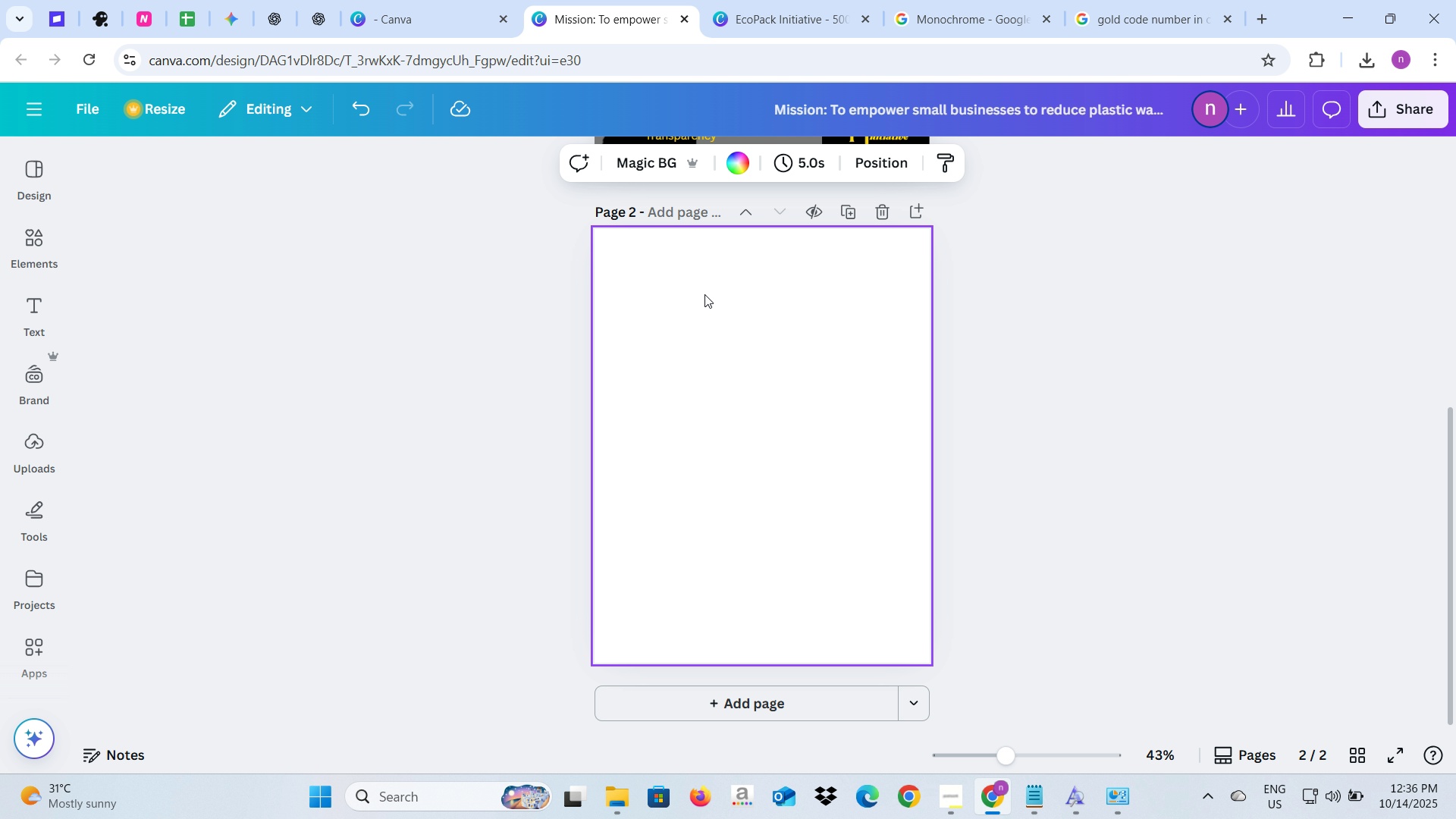 
right_click([704, 294])
 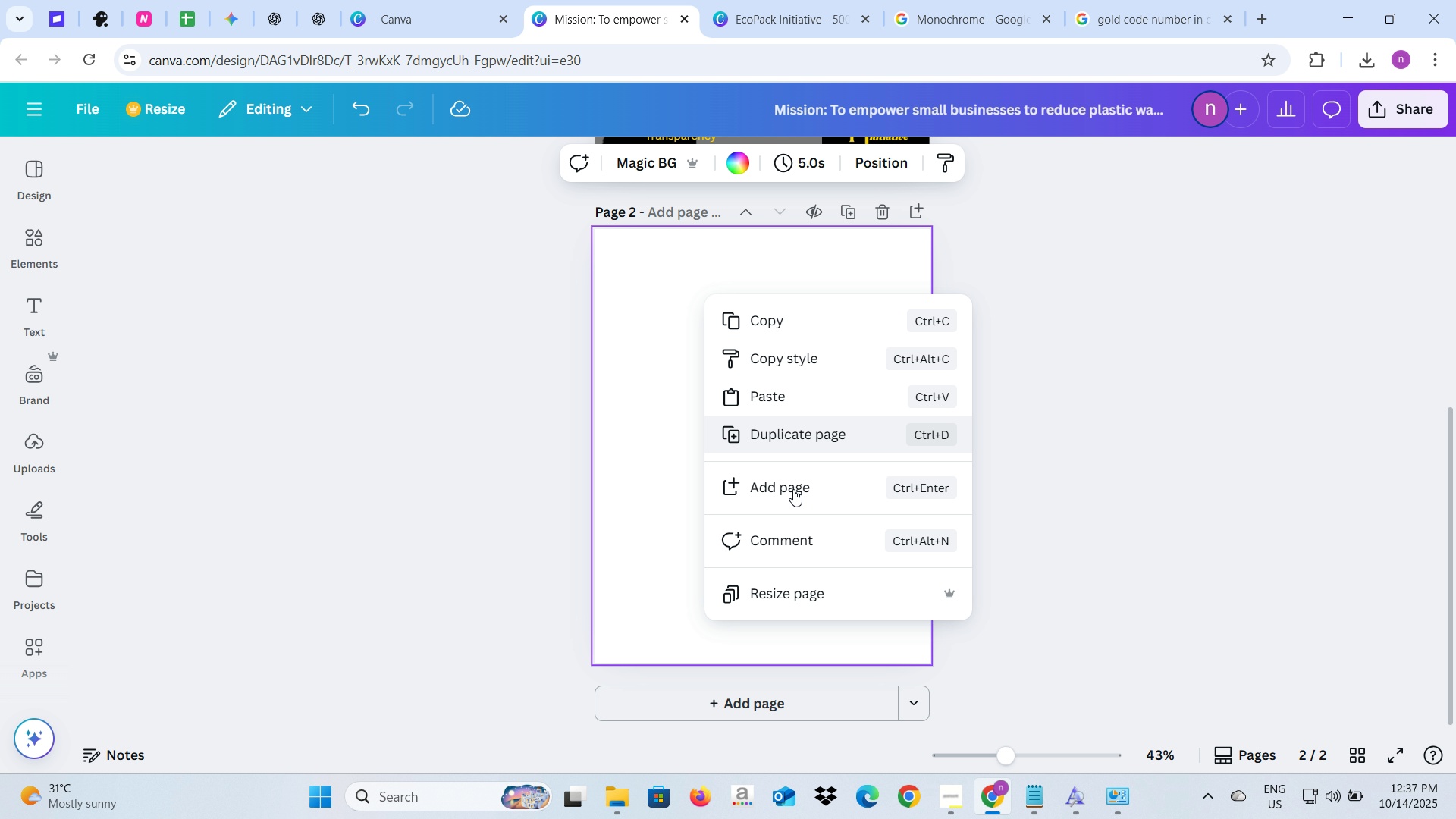 
left_click([811, 588])
 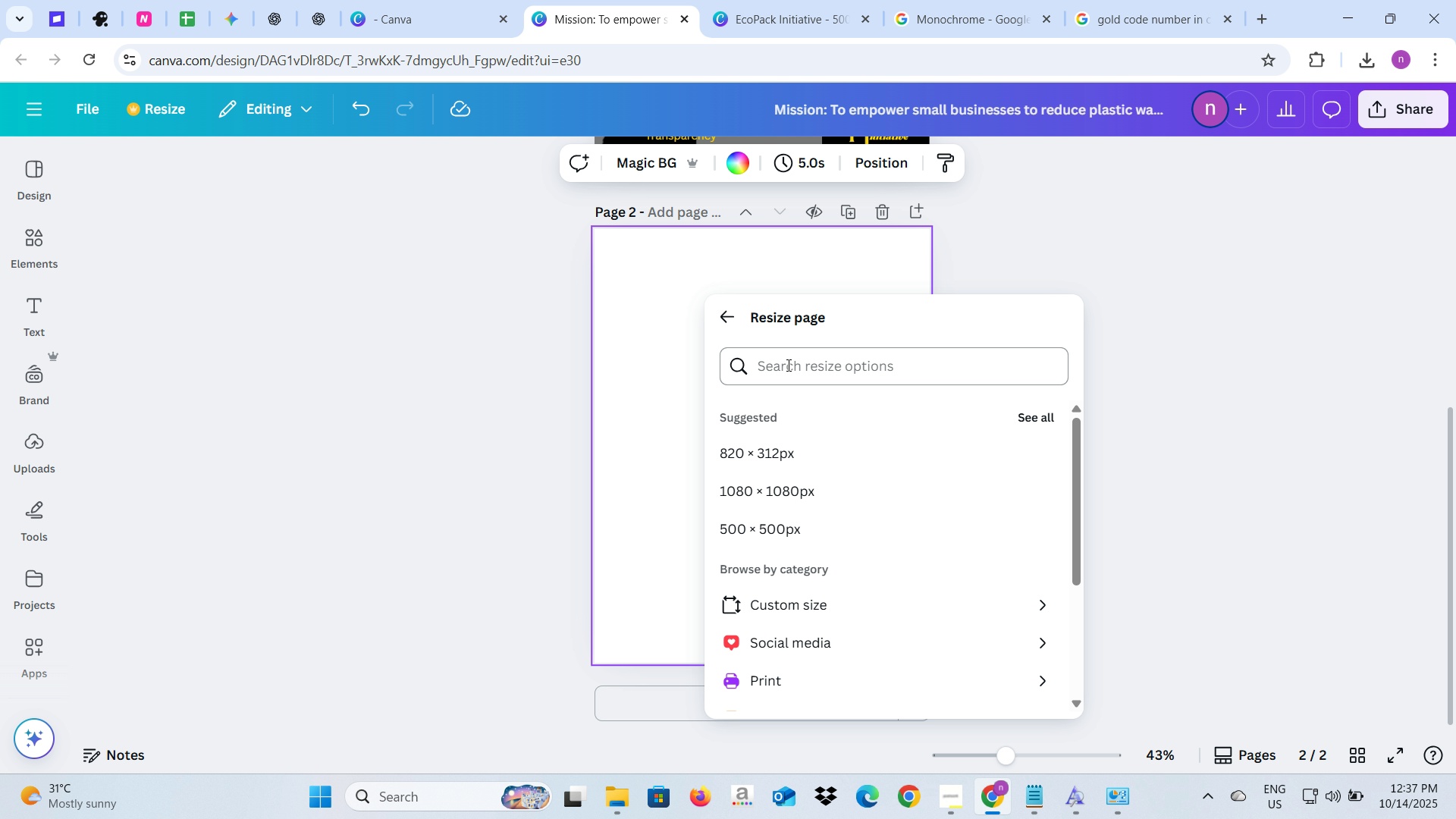 
left_click([787, 365])
 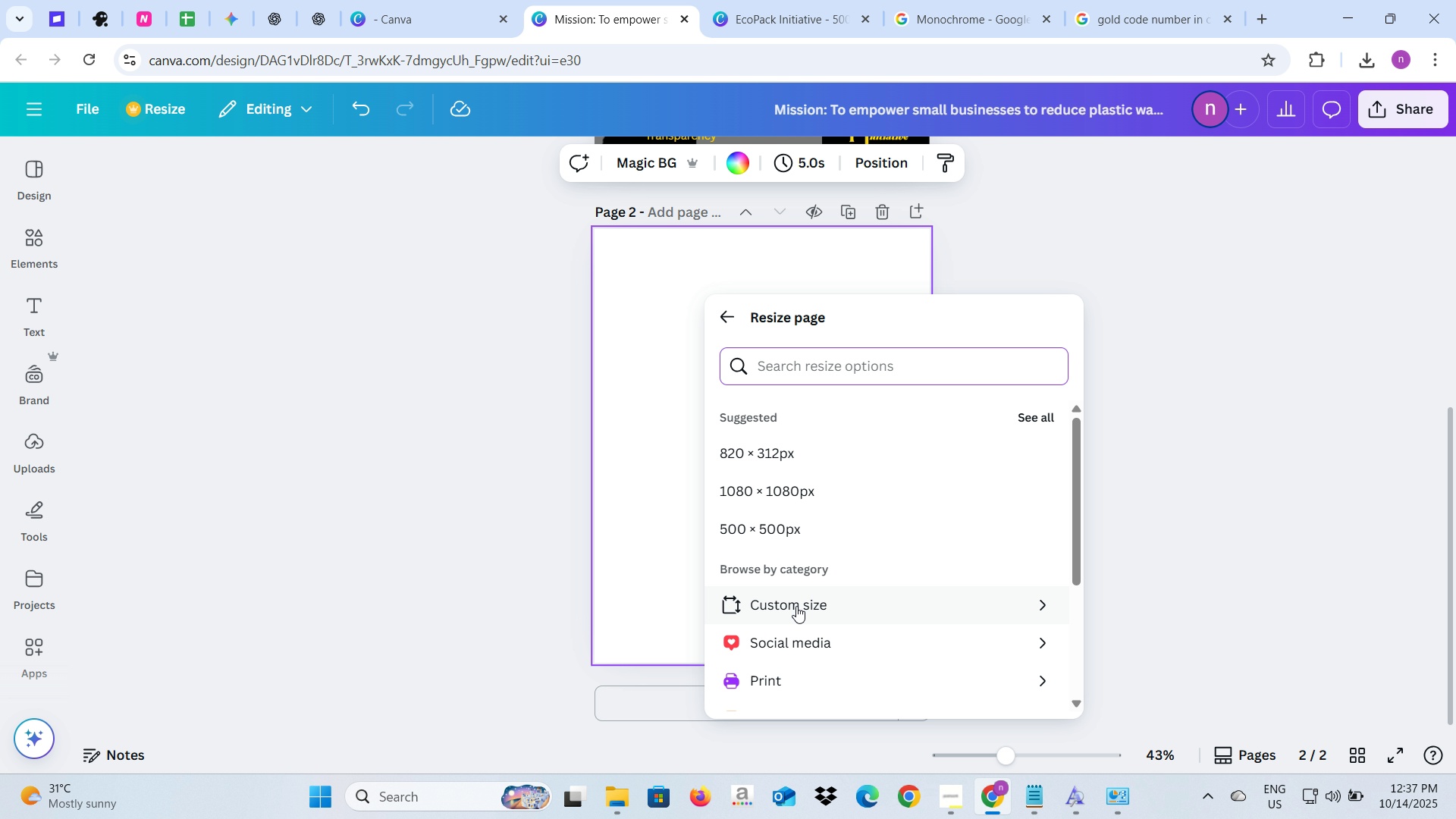 
left_click([796, 606])
 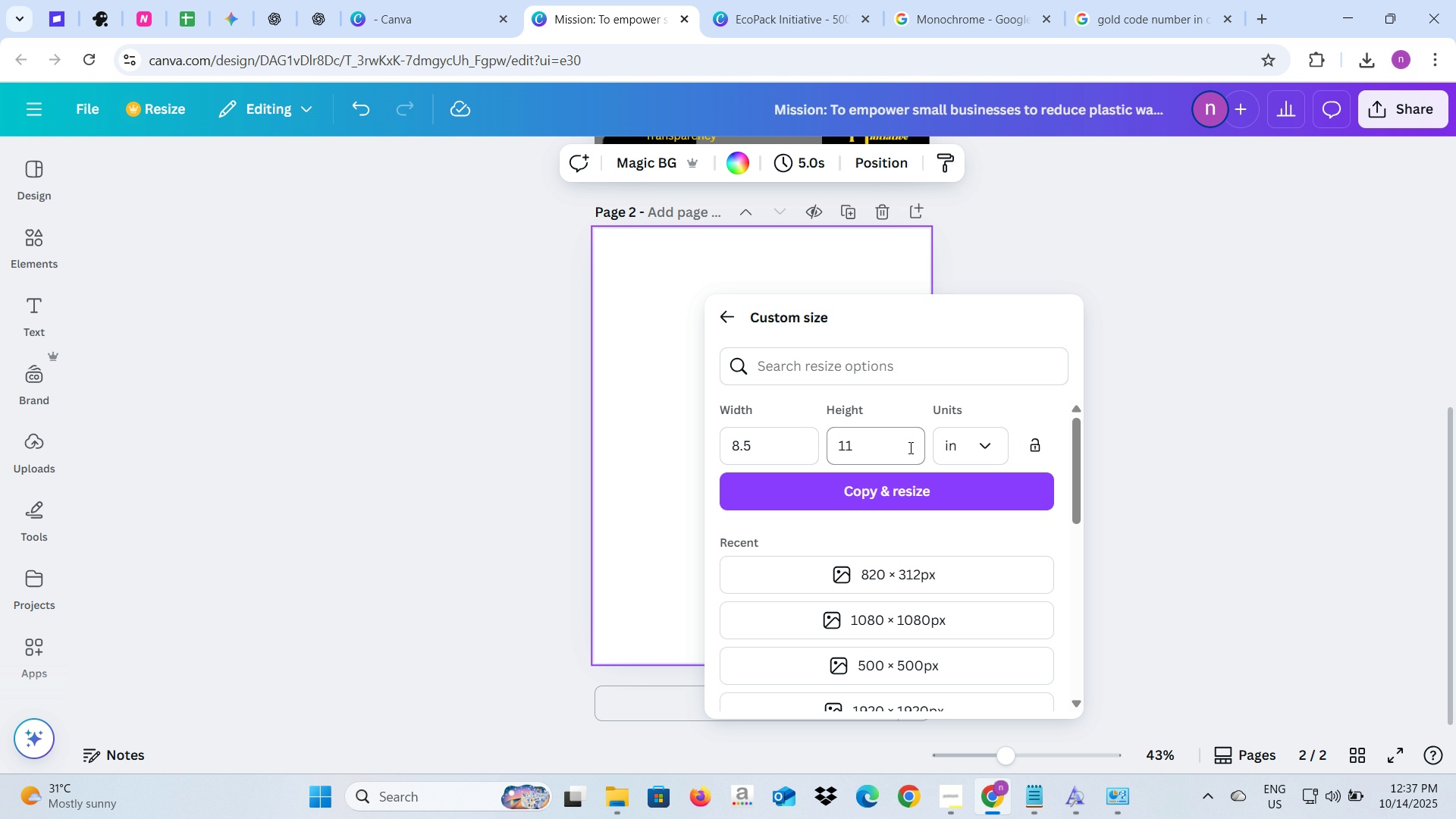 
left_click([952, 453])
 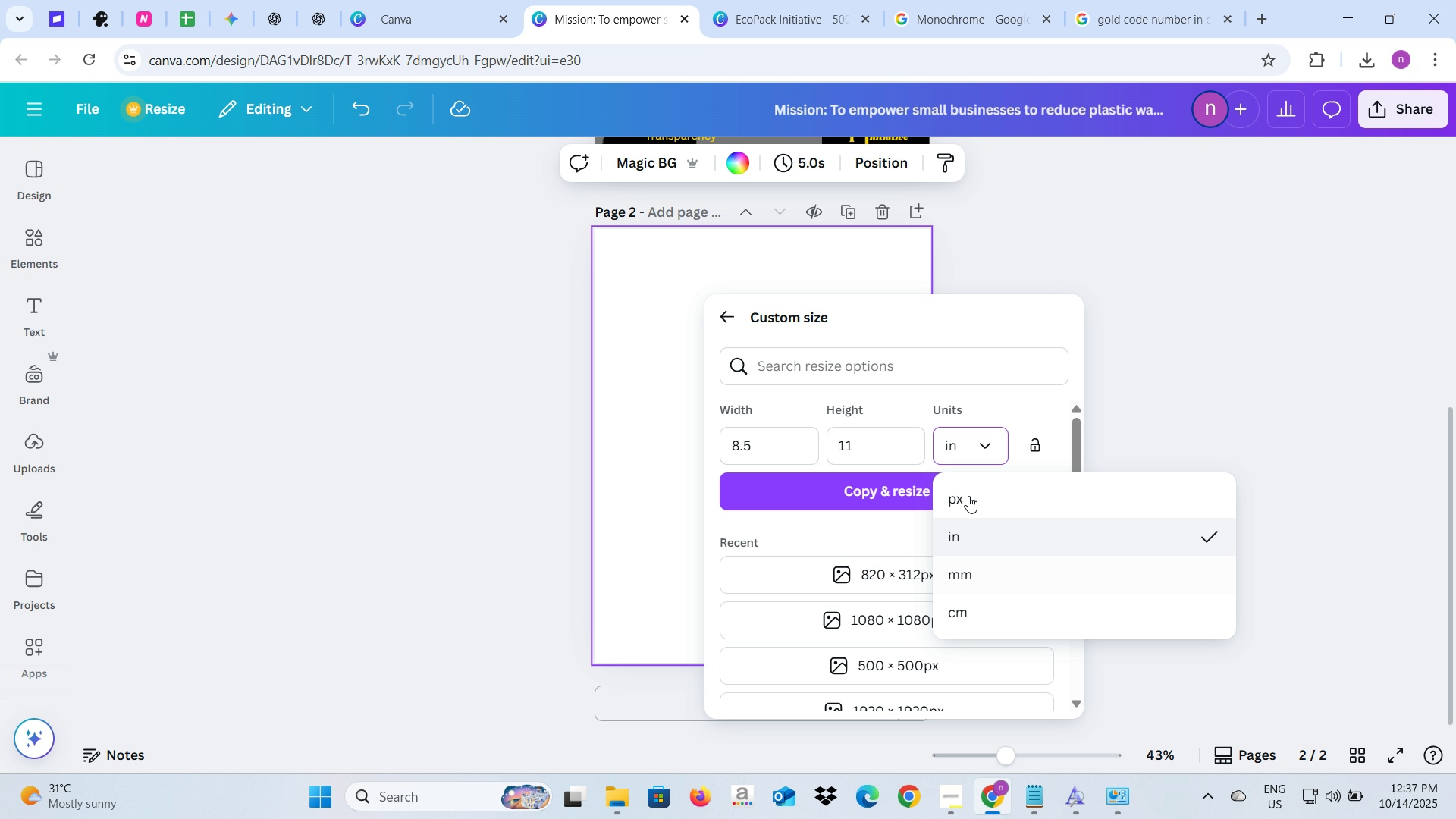 
left_click([968, 496])
 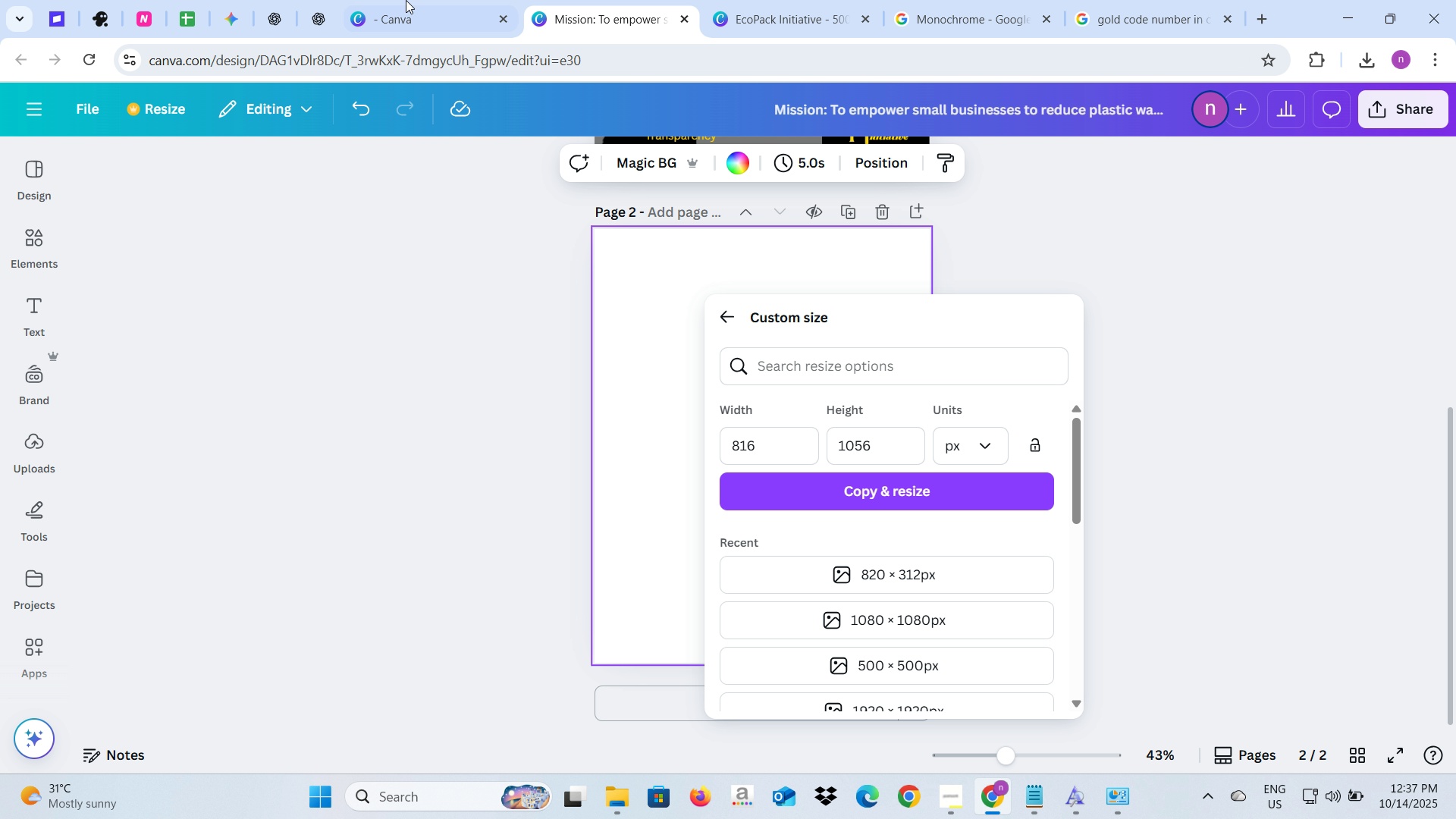 
left_click([406, 0])
 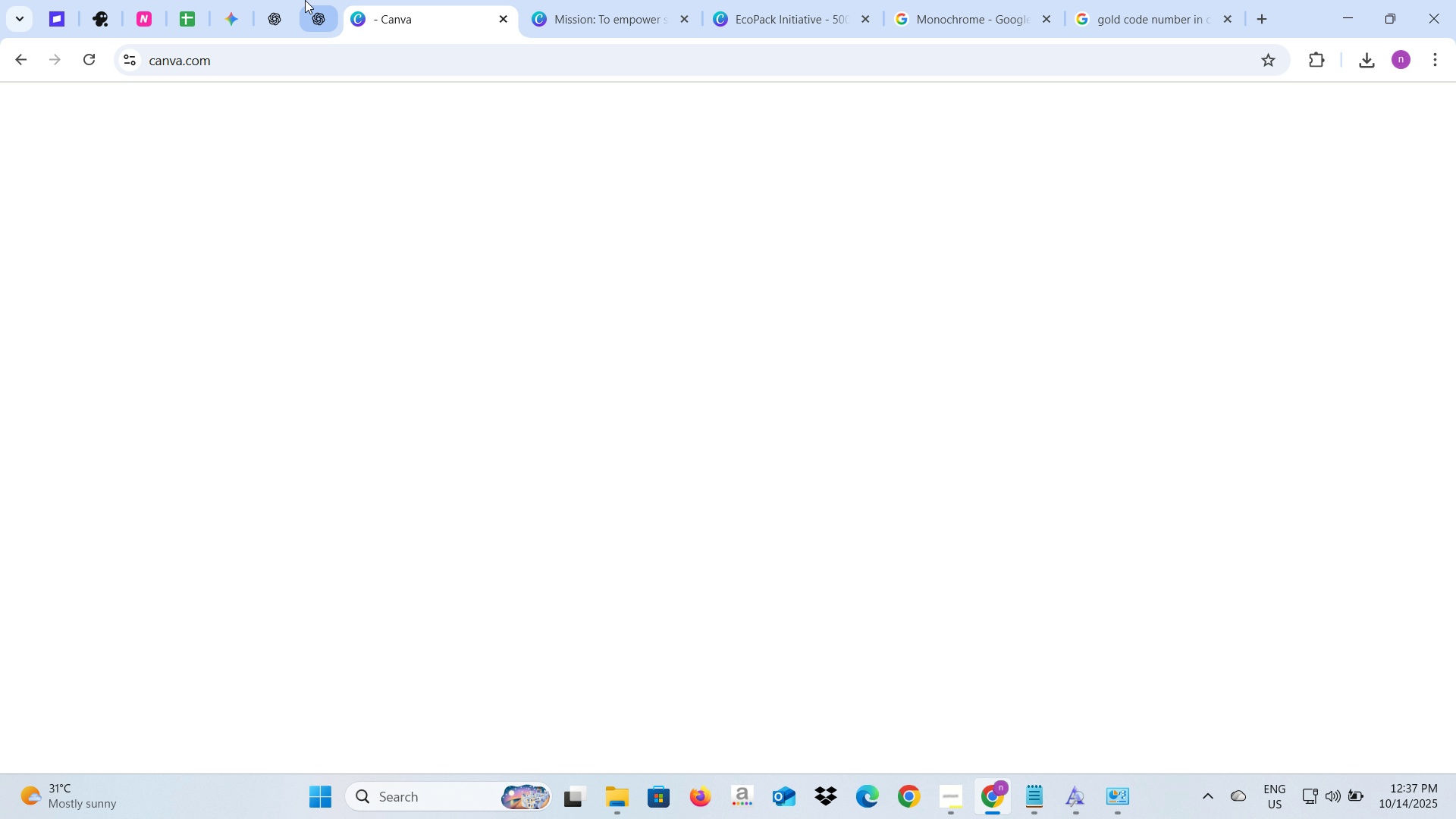 
left_click([305, 0])
 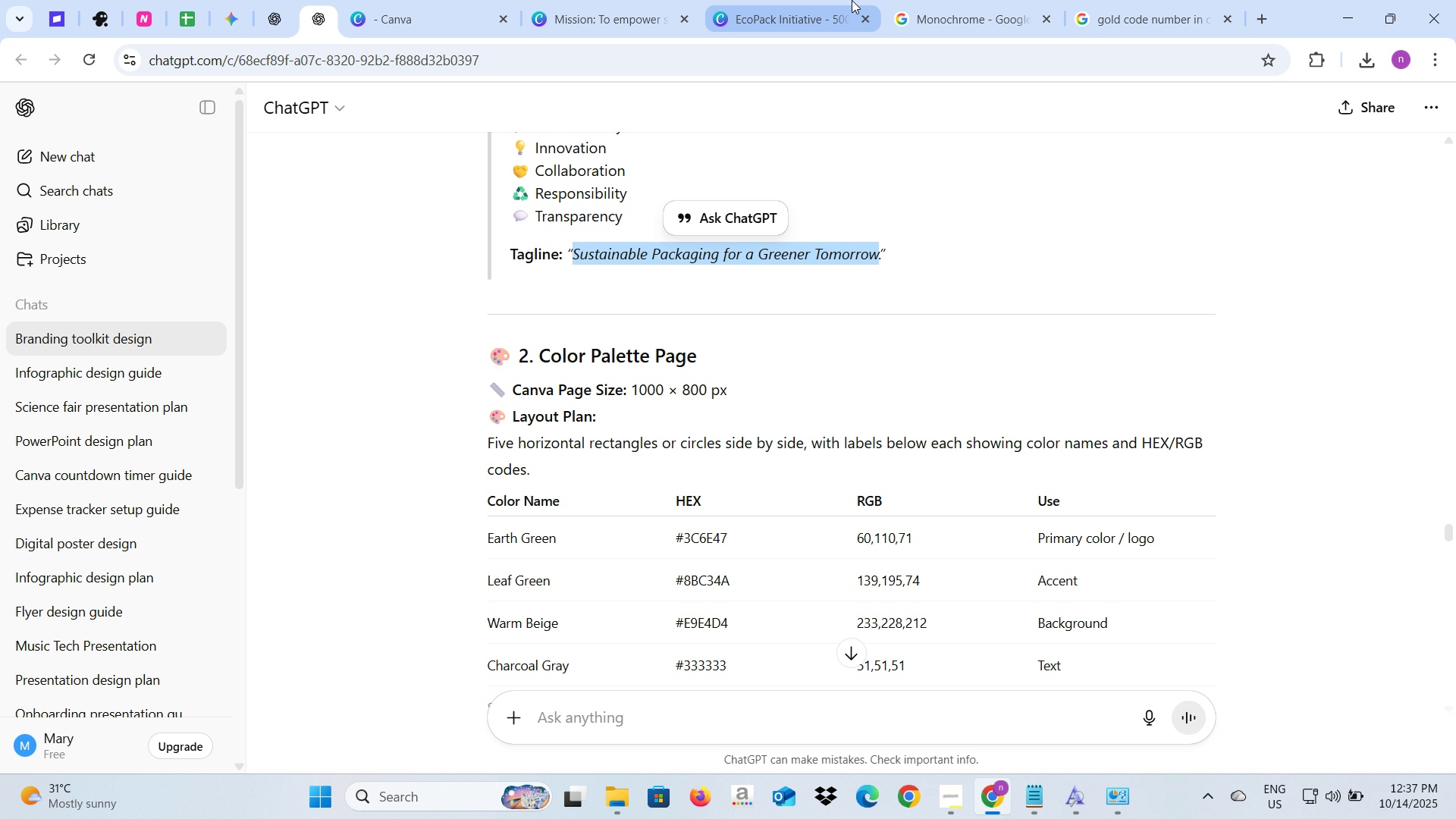 
left_click([624, 0])
 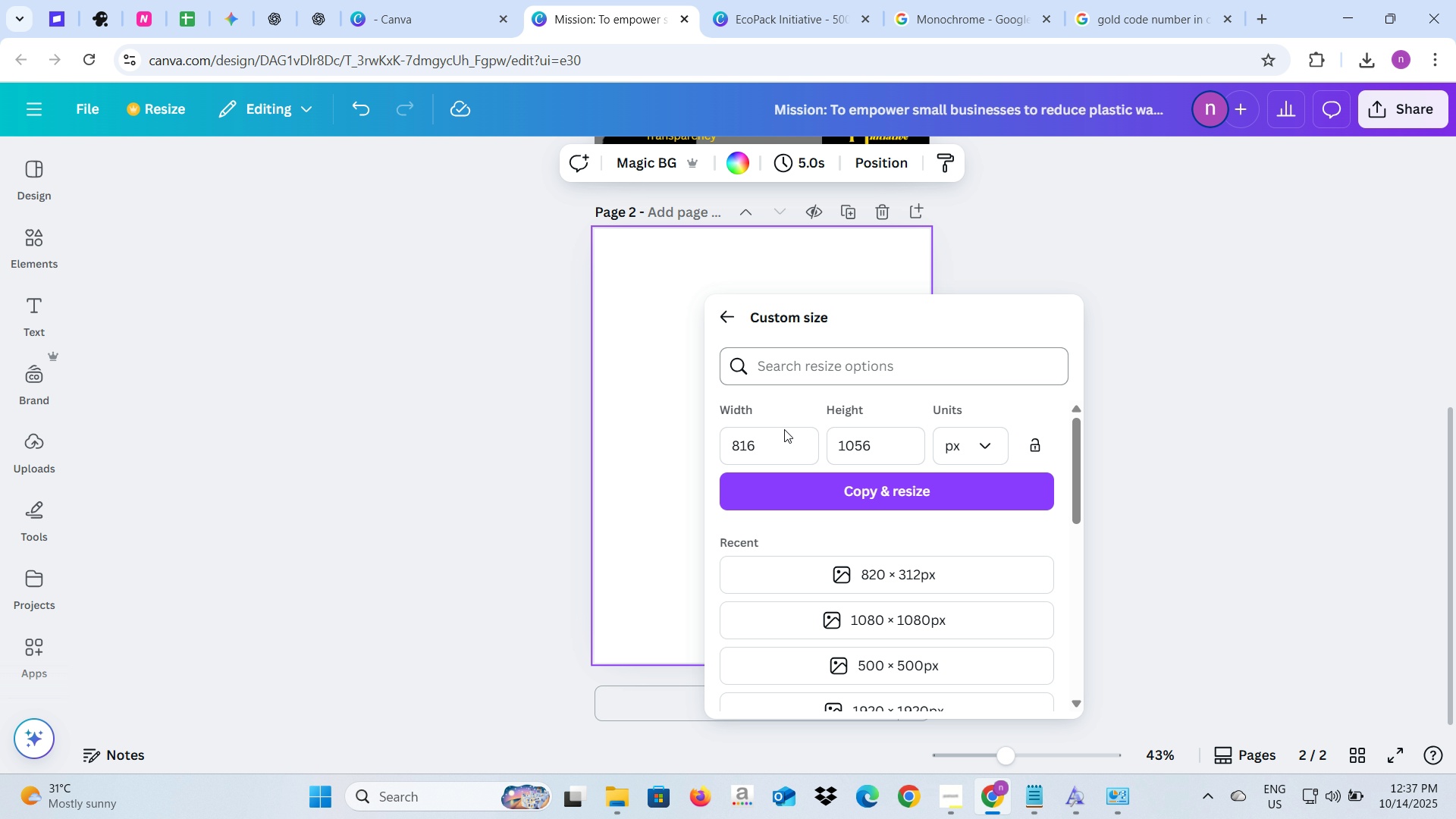 
left_click([780, 449])
 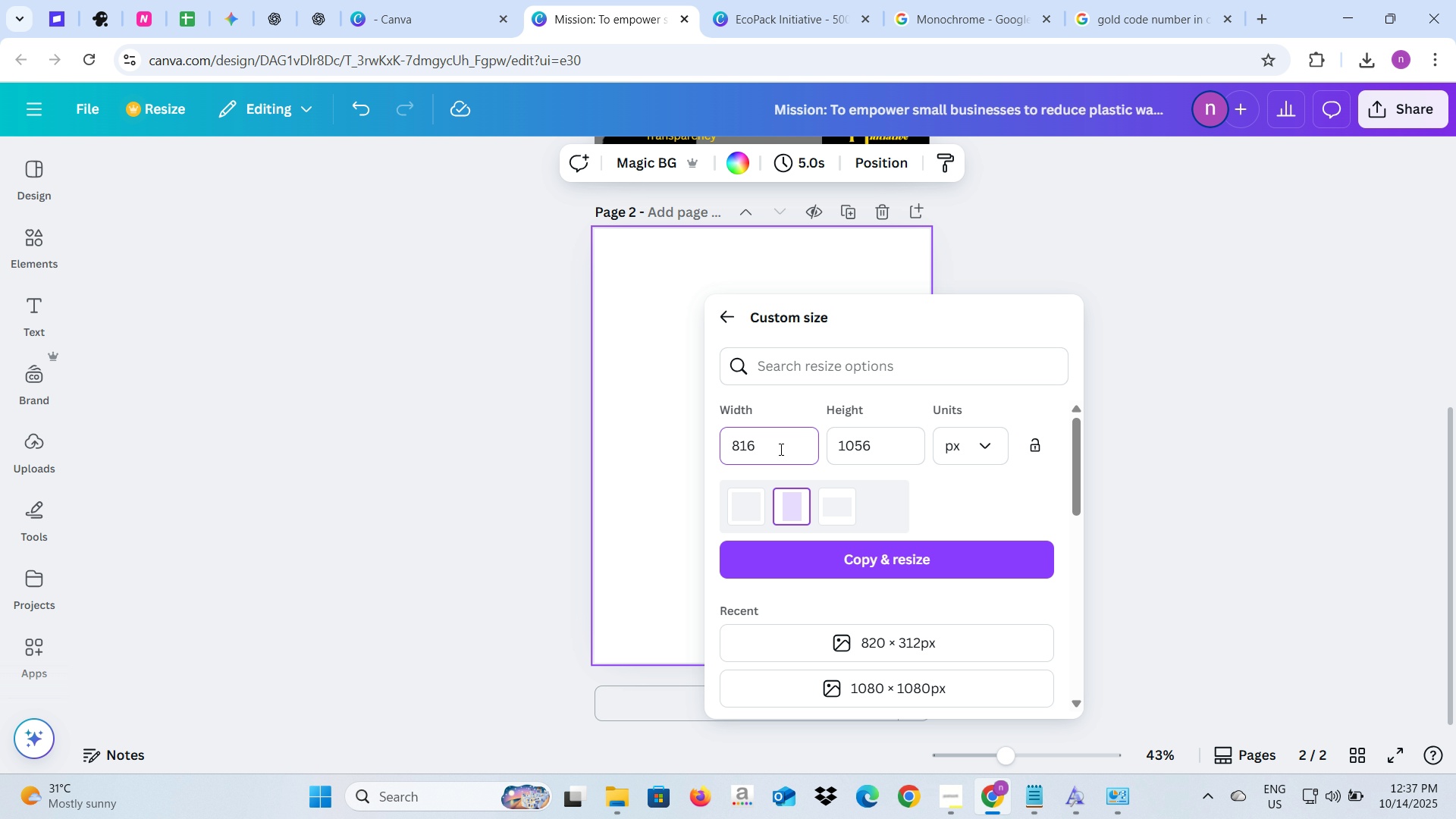 
key(Backspace)
key(Backspace)
key(Backspace)
key(Backspace)
type(1000)
key(Tab)
type(800)
 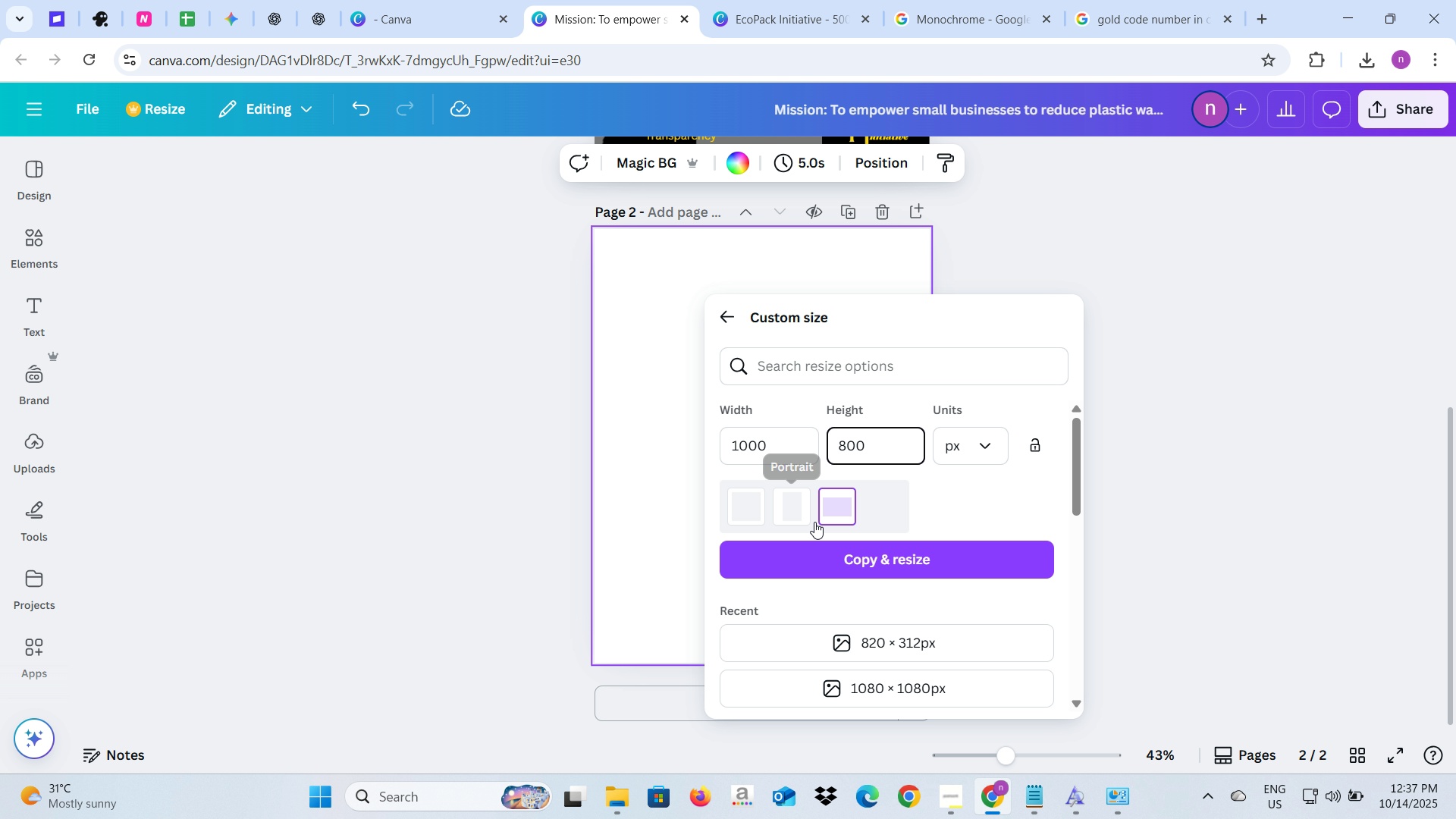 
left_click([817, 546])
 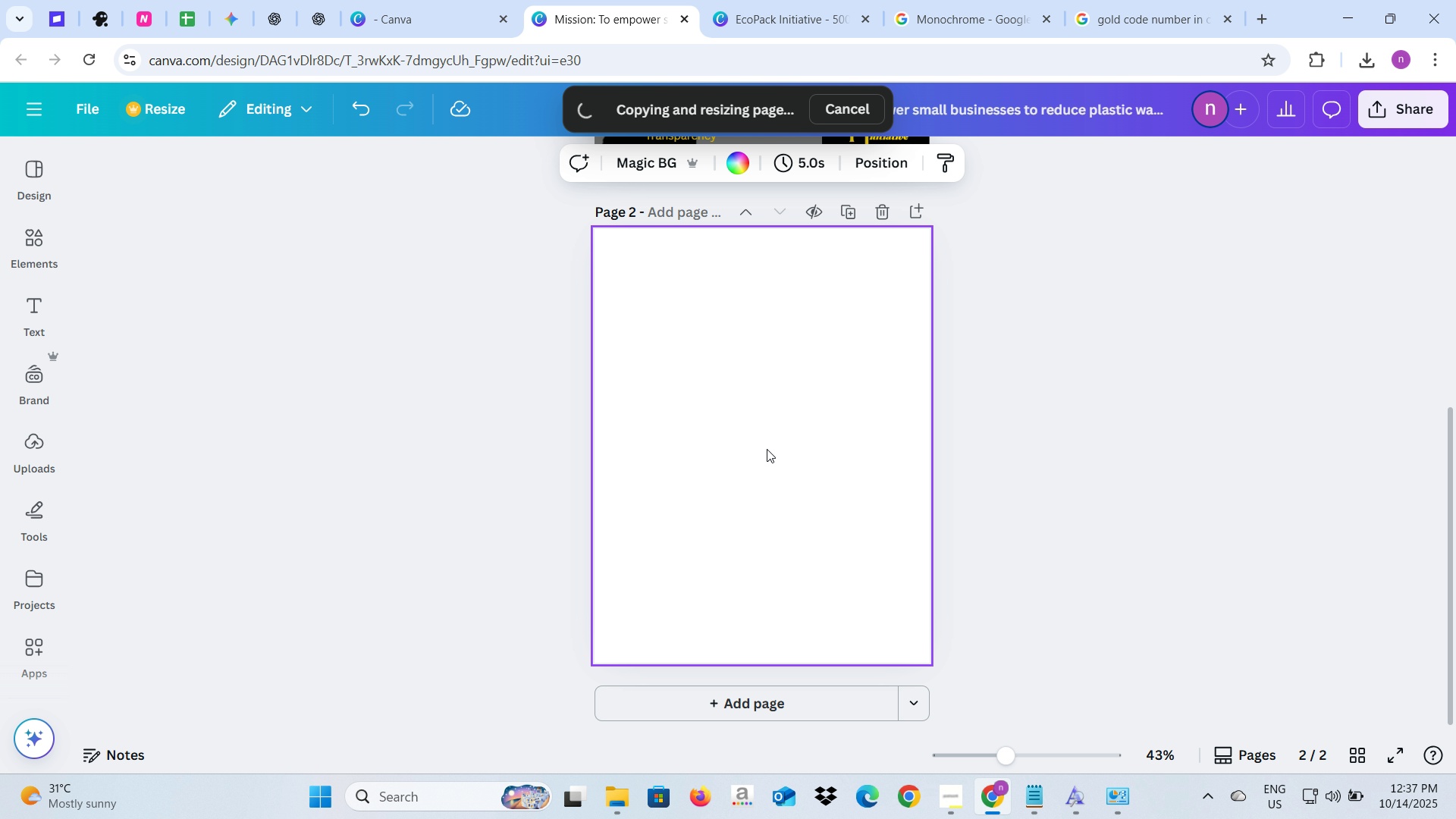 
scroll: coordinate [767, 449], scroll_direction: up, amount: 3.0
 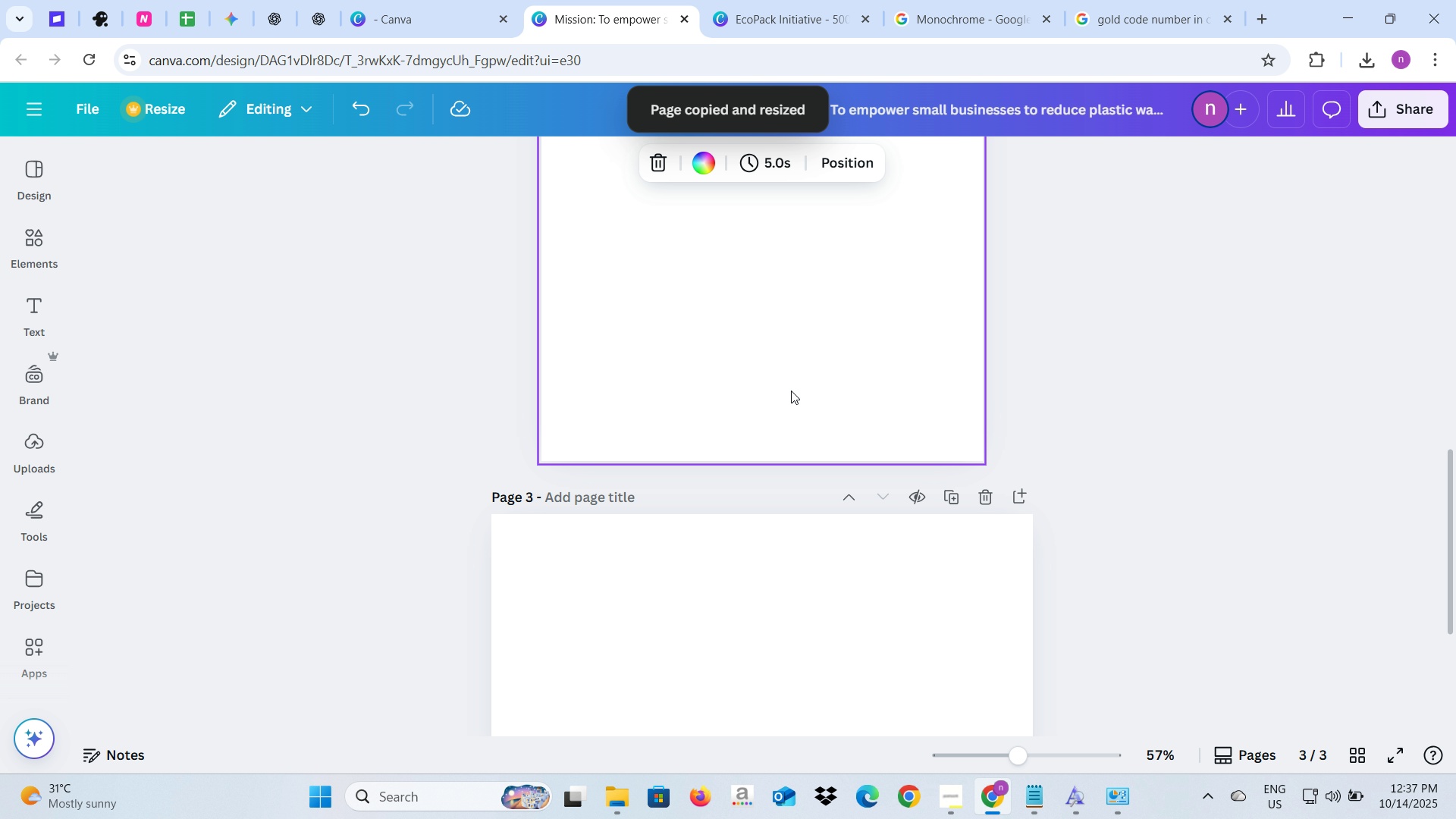 
left_click([791, 391])
 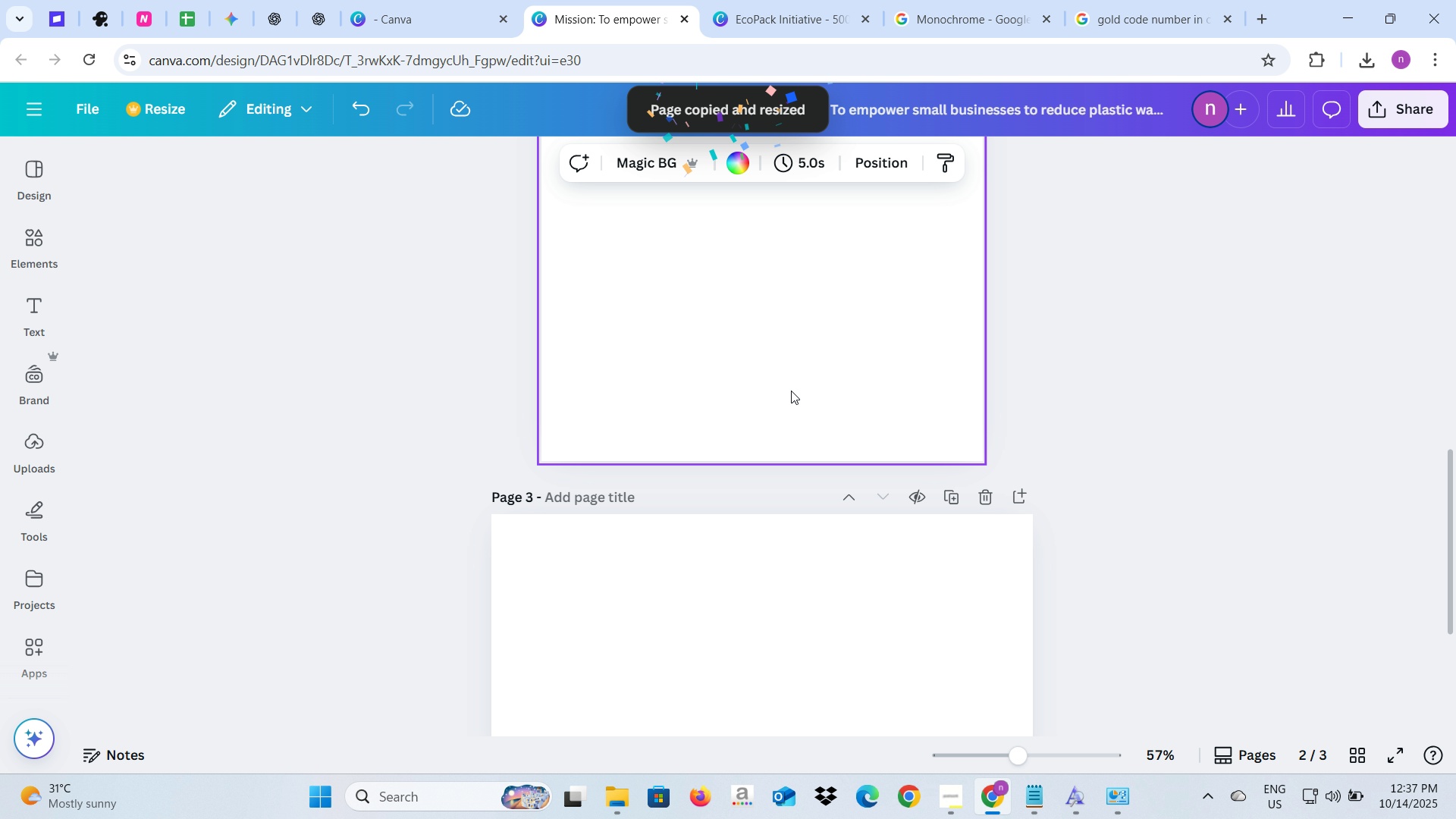 
key(Backspace)
 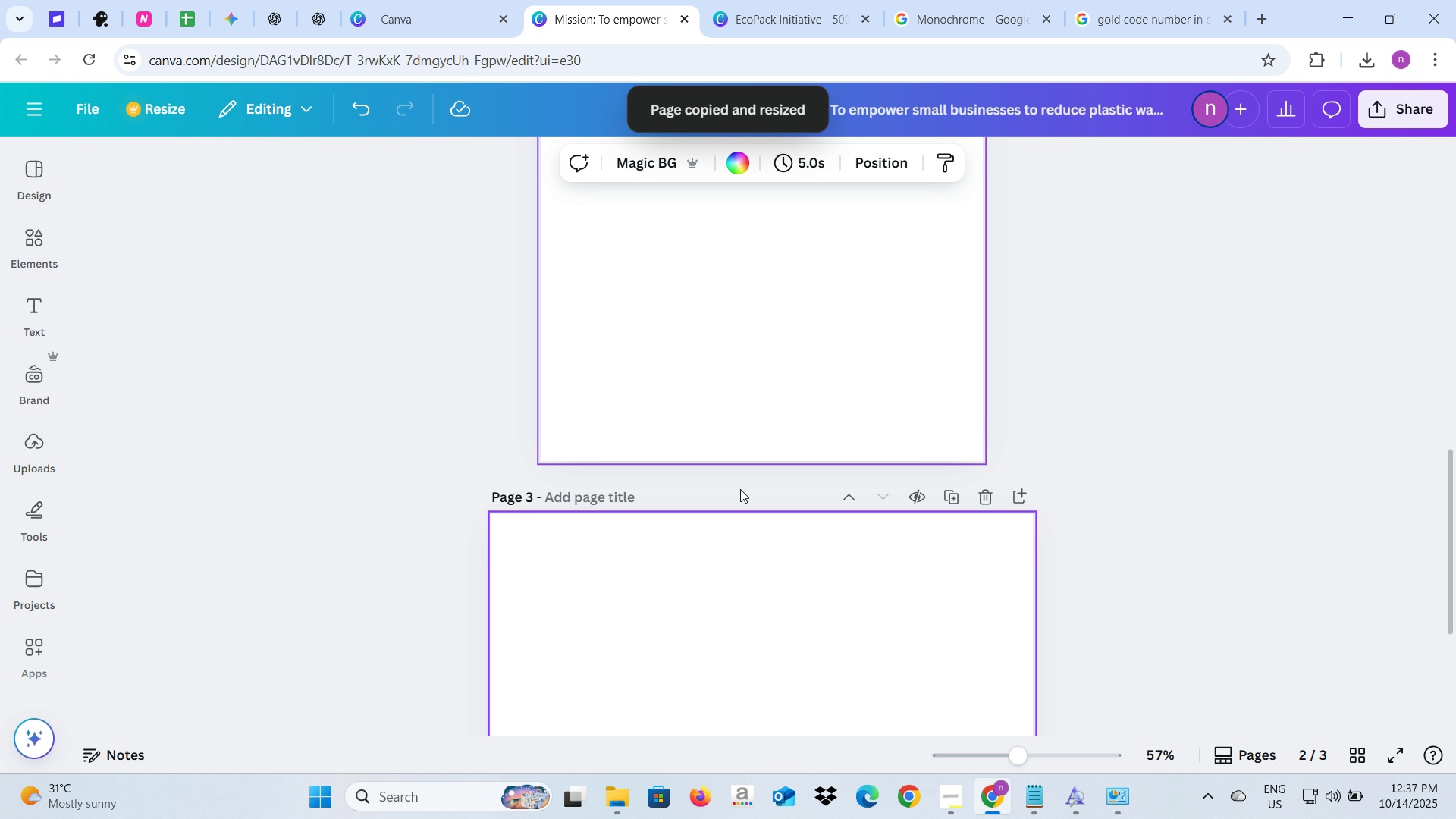 
scroll: coordinate [797, 322], scroll_direction: up, amount: 5.0
 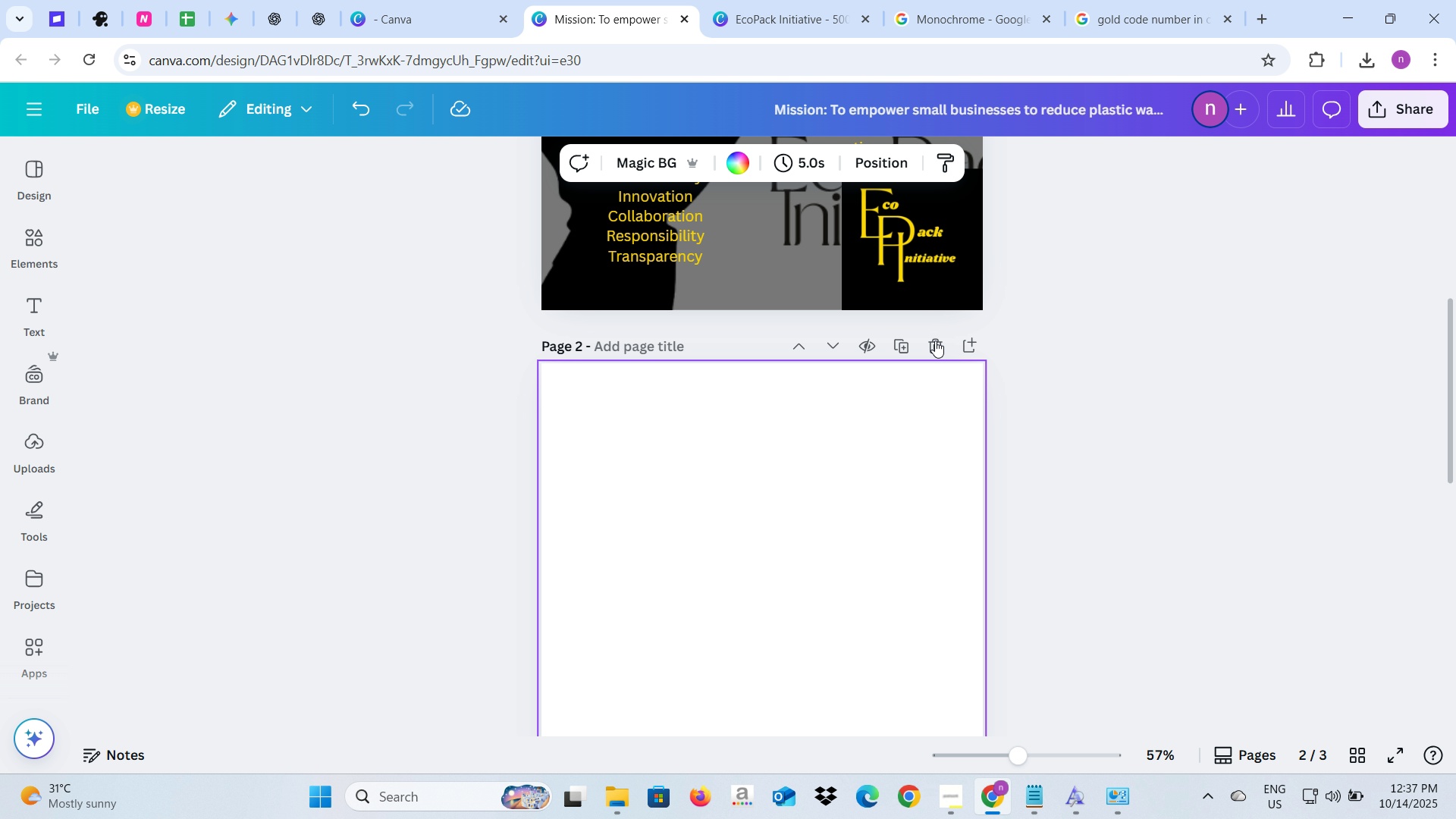 
left_click([935, 340])
 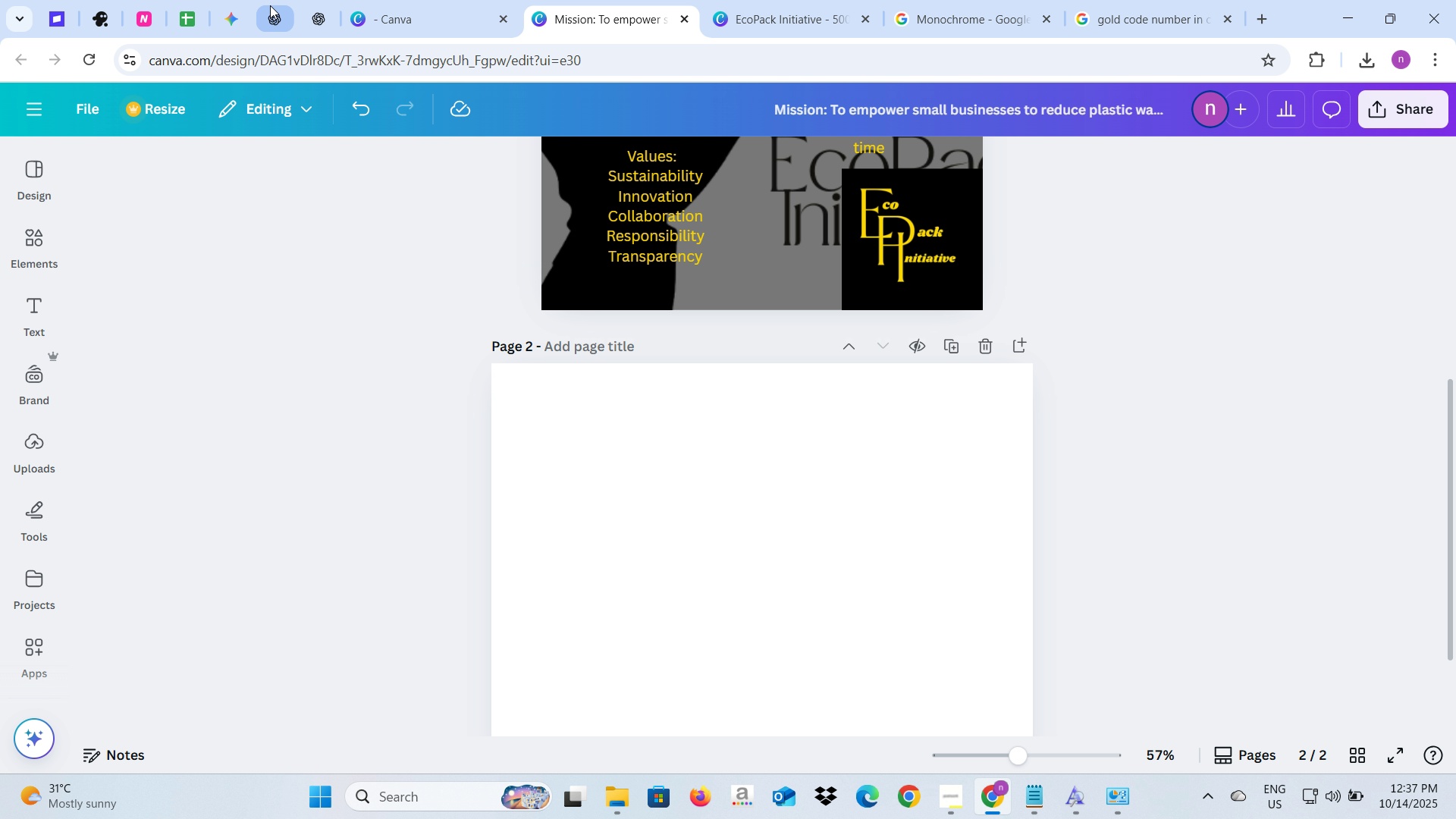 
scroll: coordinate [541, 272], scroll_direction: up, amount: 6.0
 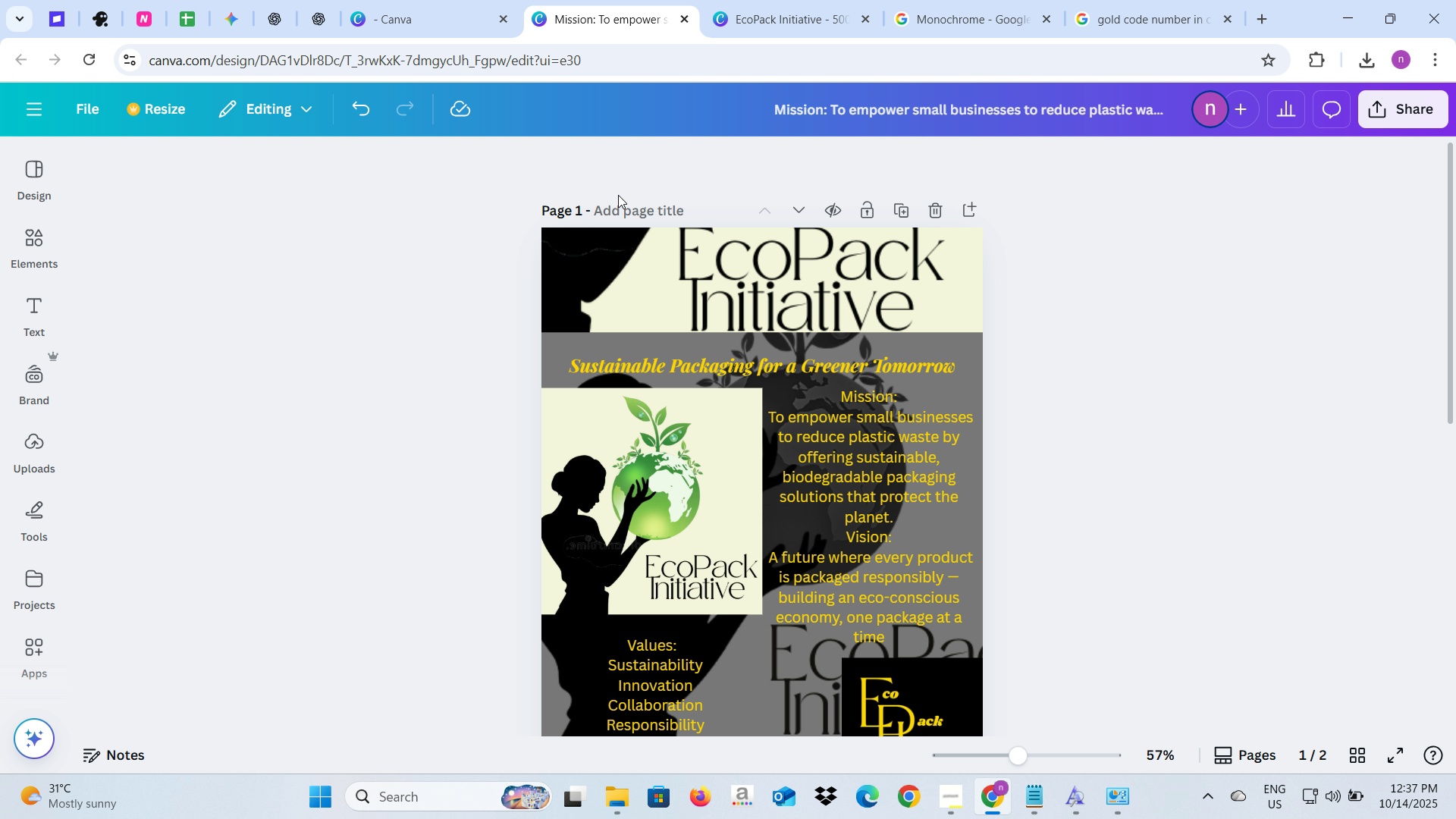 
double_click([618, 209])
 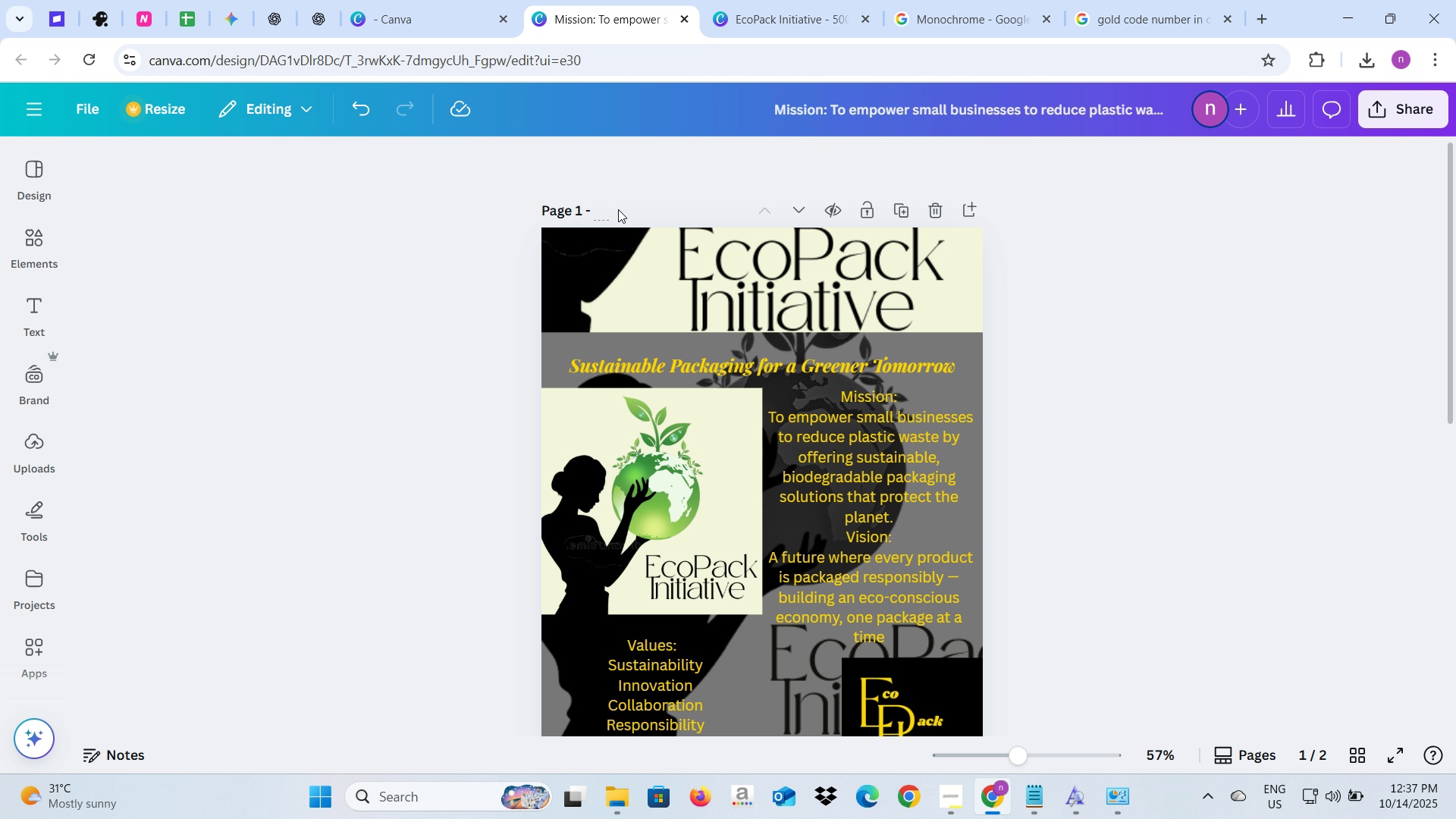 
type(Branf )
key(Backspace)
key(Backspace)
type(d Overb)
key(Backspace)
type(view)
 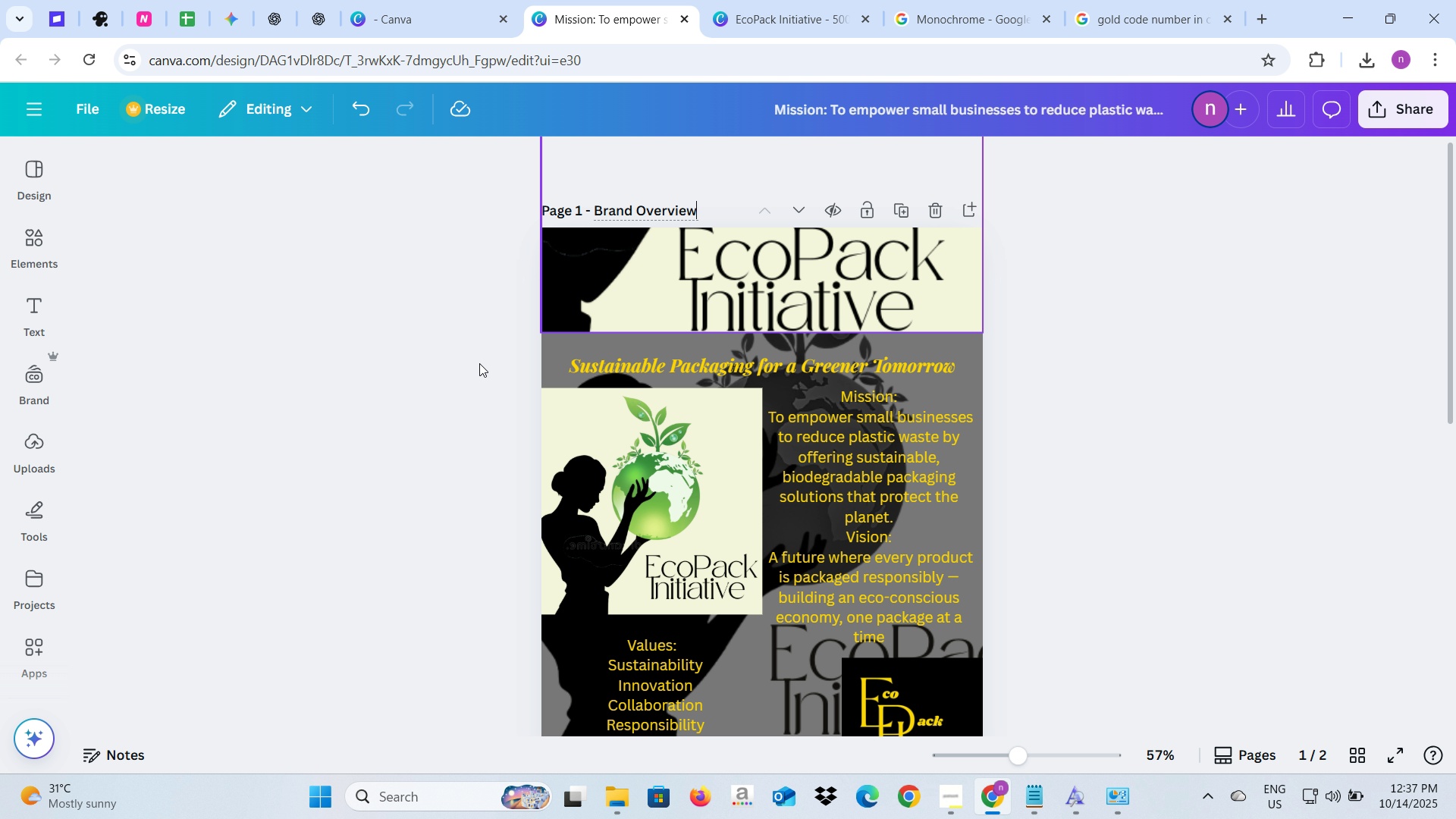 
left_click([454, 388])
 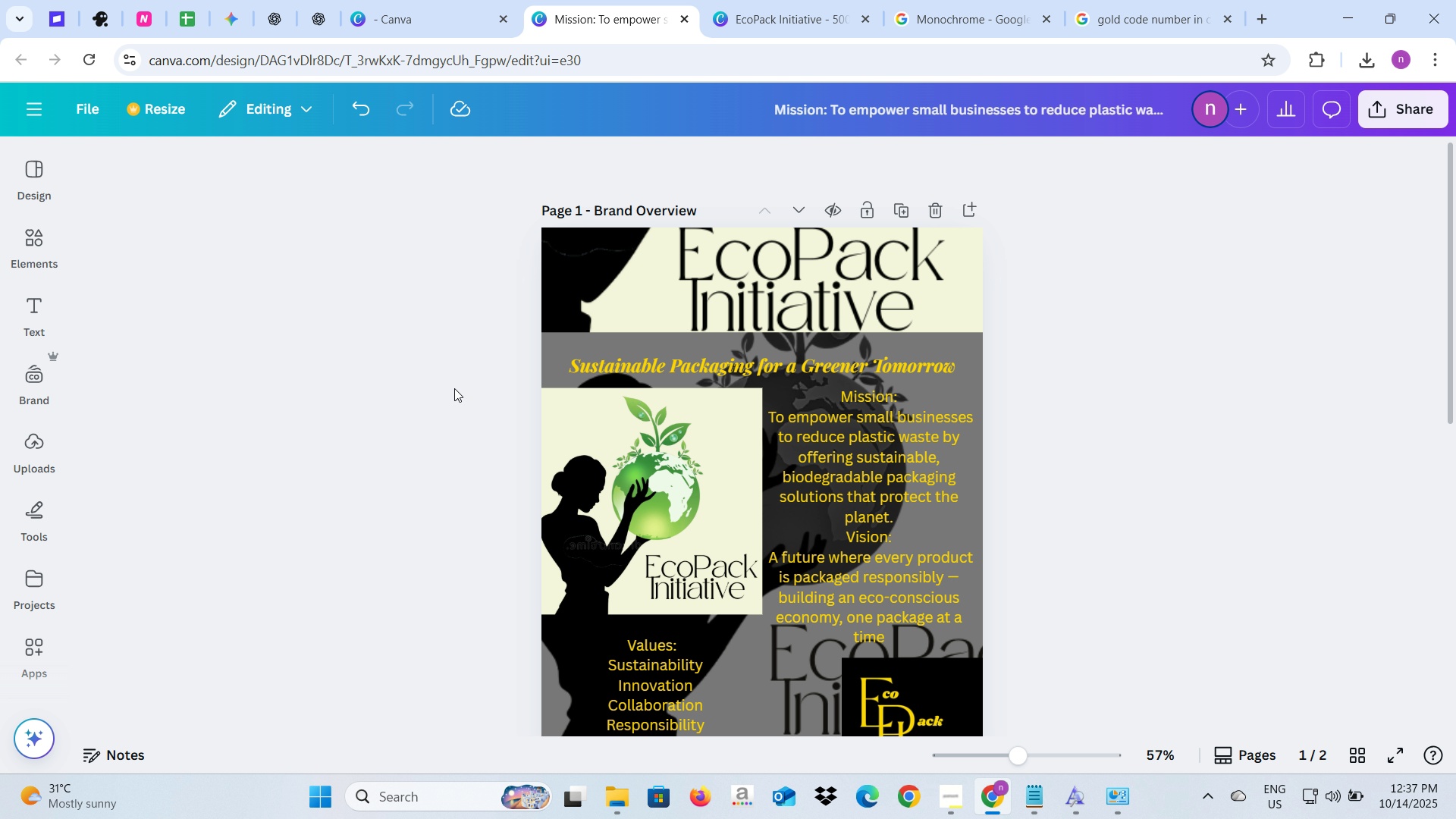 
scroll: coordinate [454, 388], scroll_direction: down, amount: 3.0
 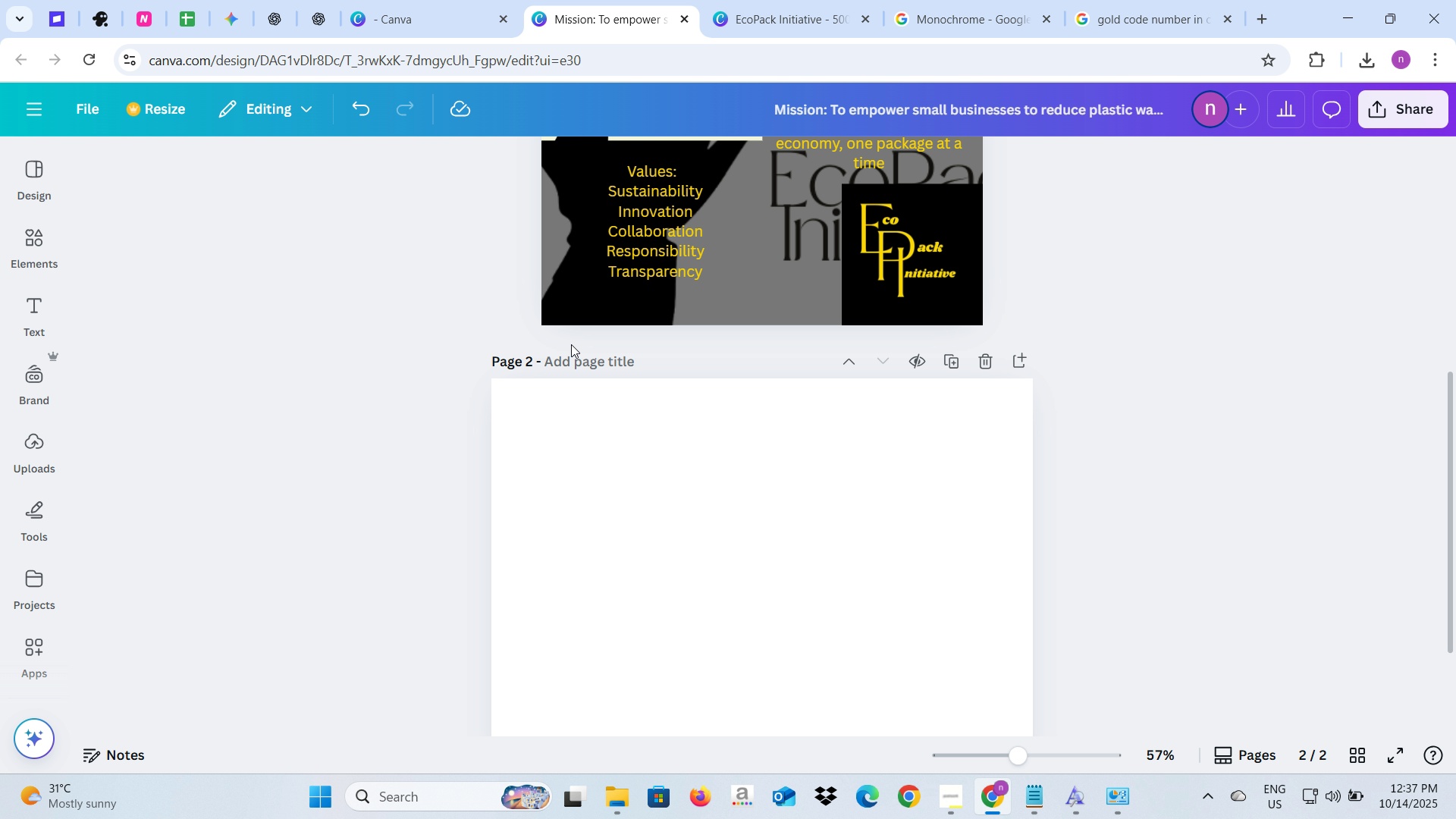 
left_click([571, 353])
 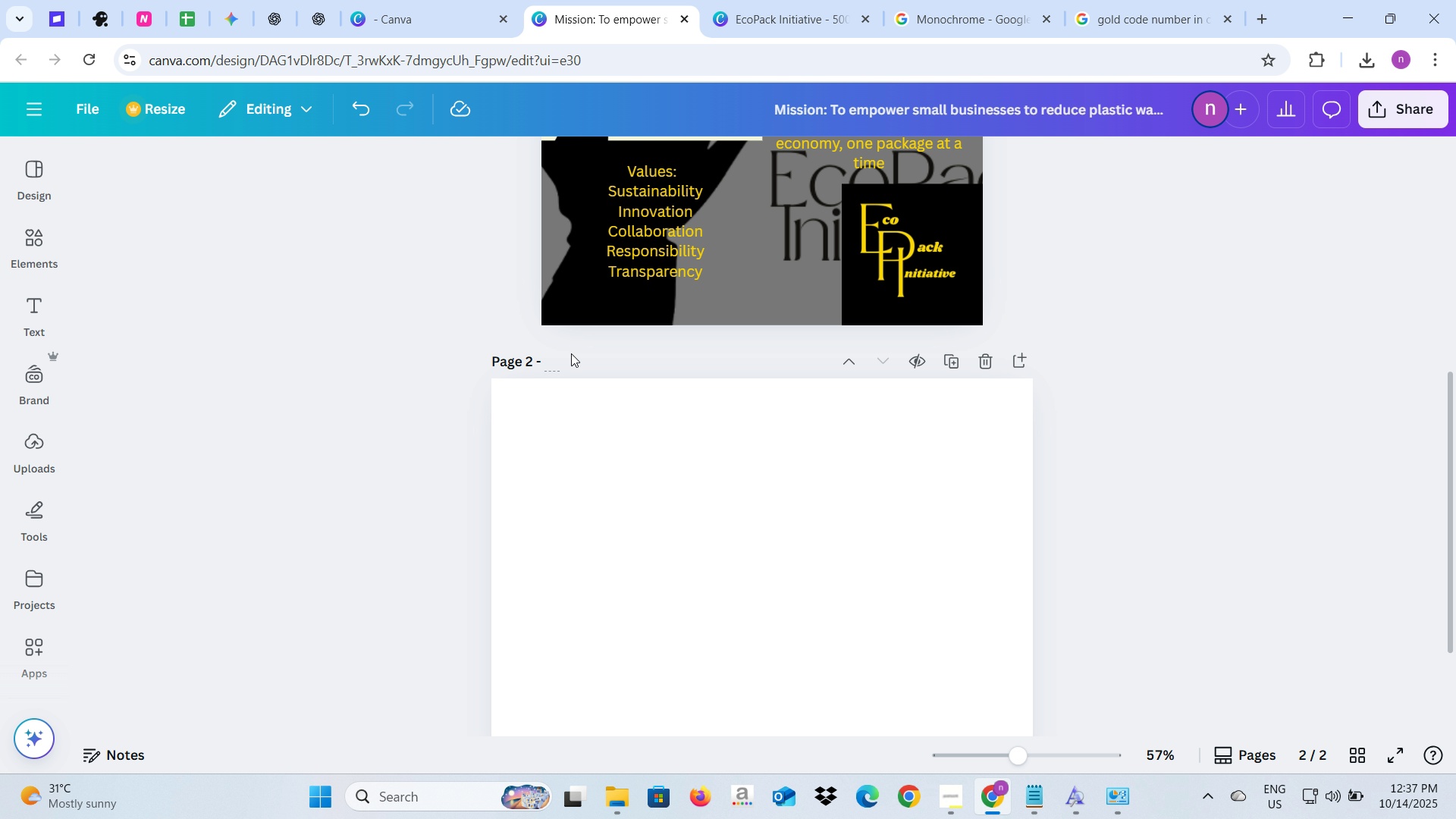 
type(Color Pallete)
 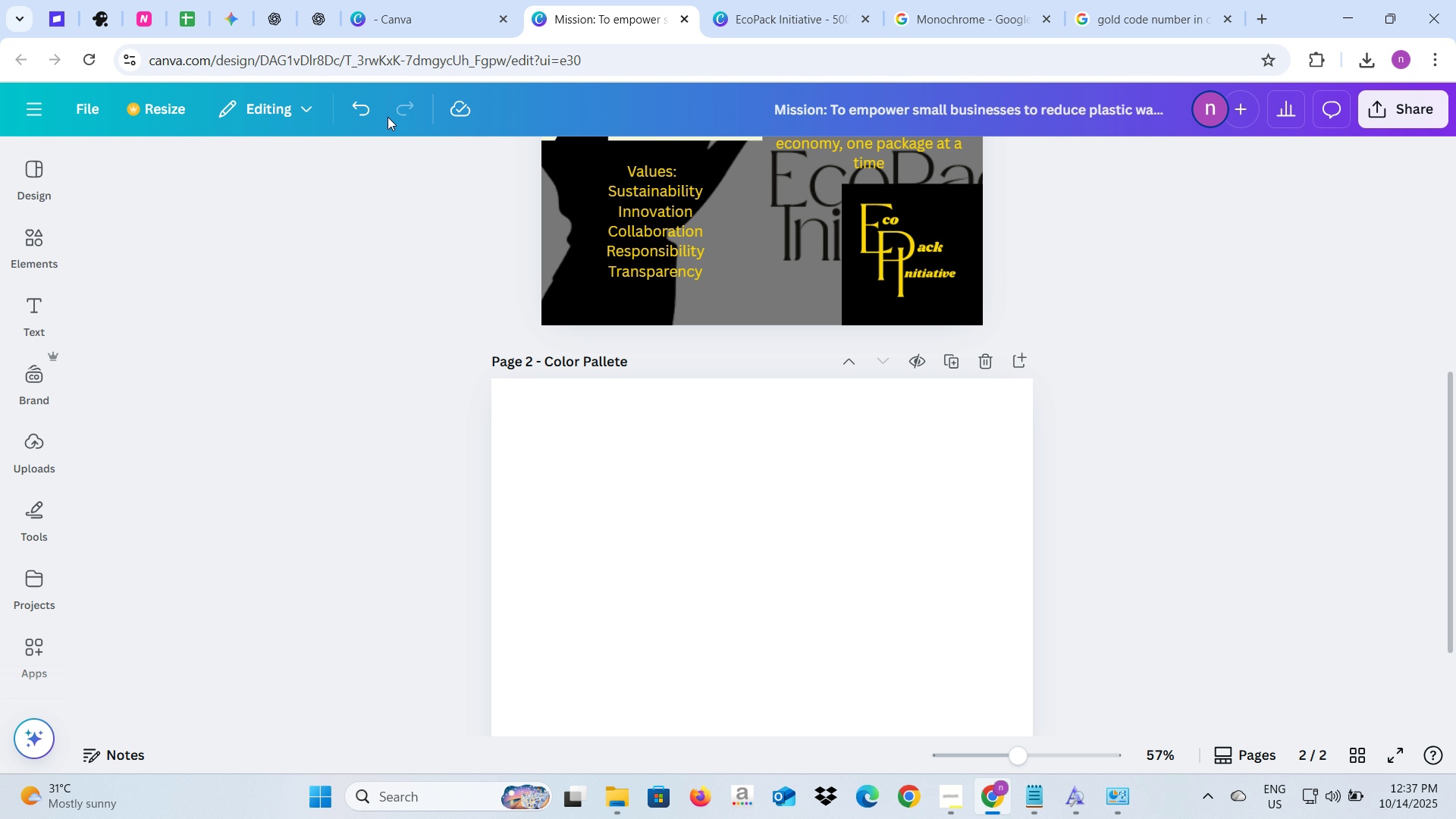 
left_click([319, 0])
 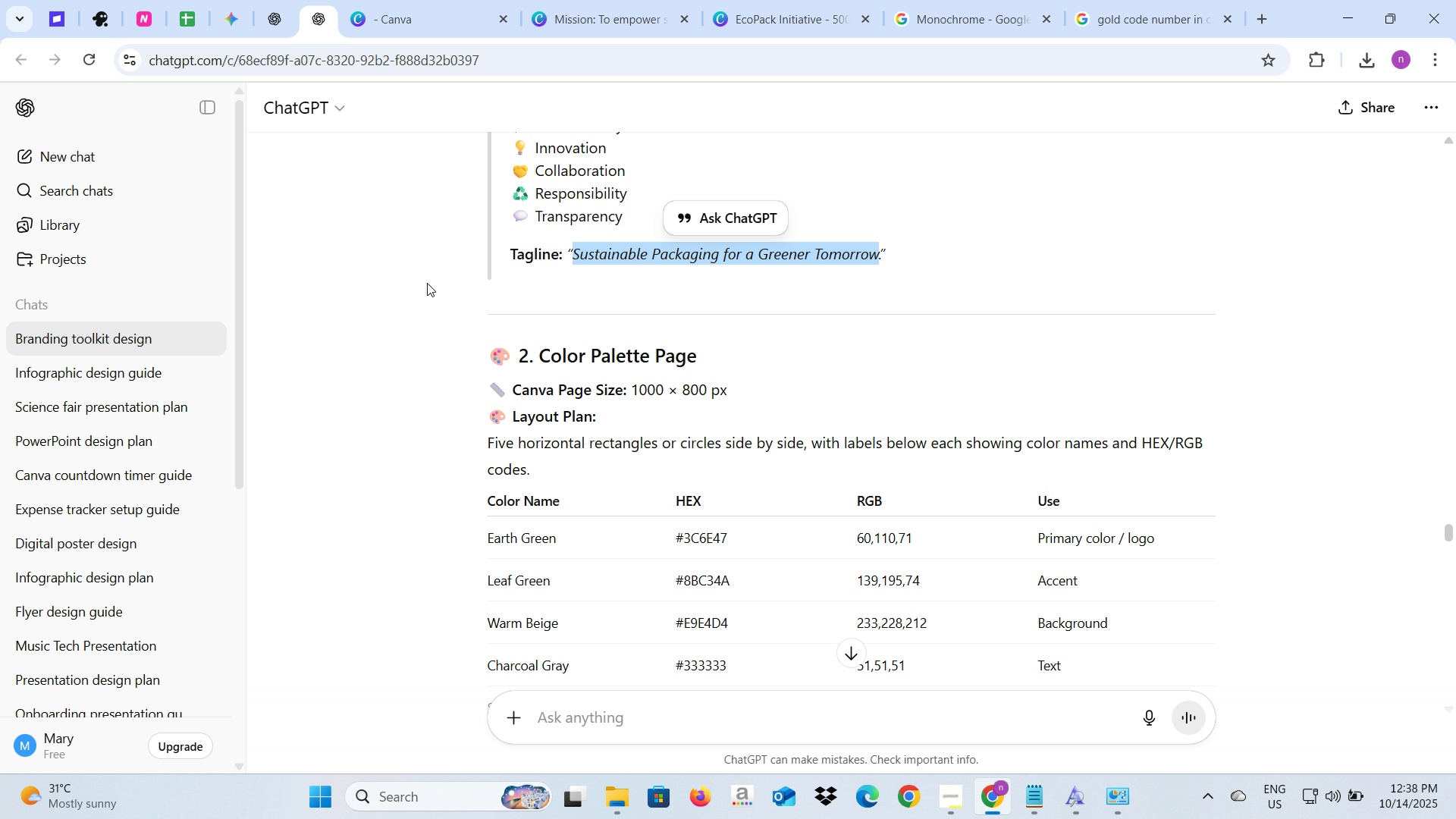 
scroll: coordinate [444, 279], scroll_direction: down, amount: 4.0
 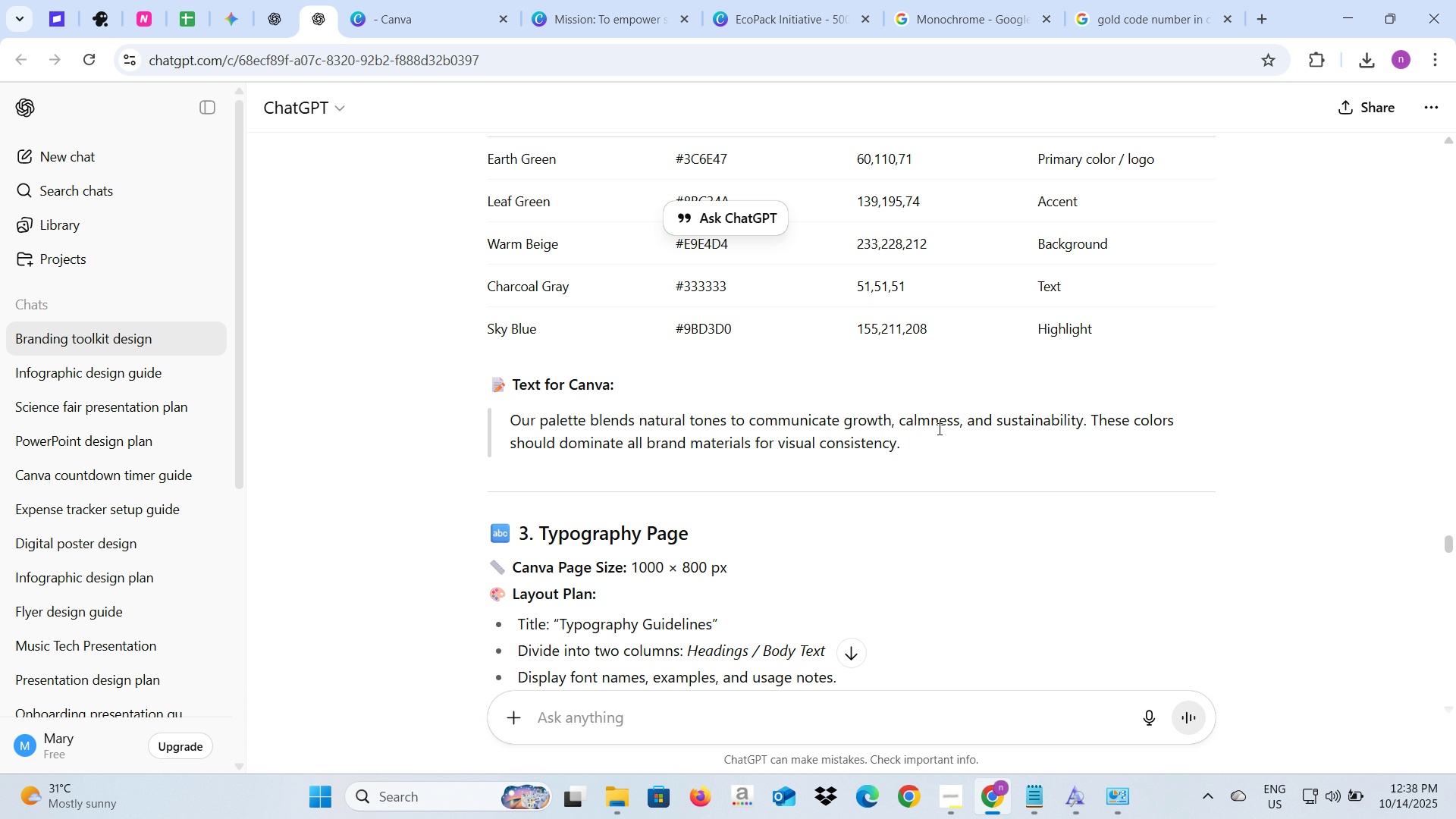 
scroll: coordinate [938, 428], scroll_direction: up, amount: 2.0
 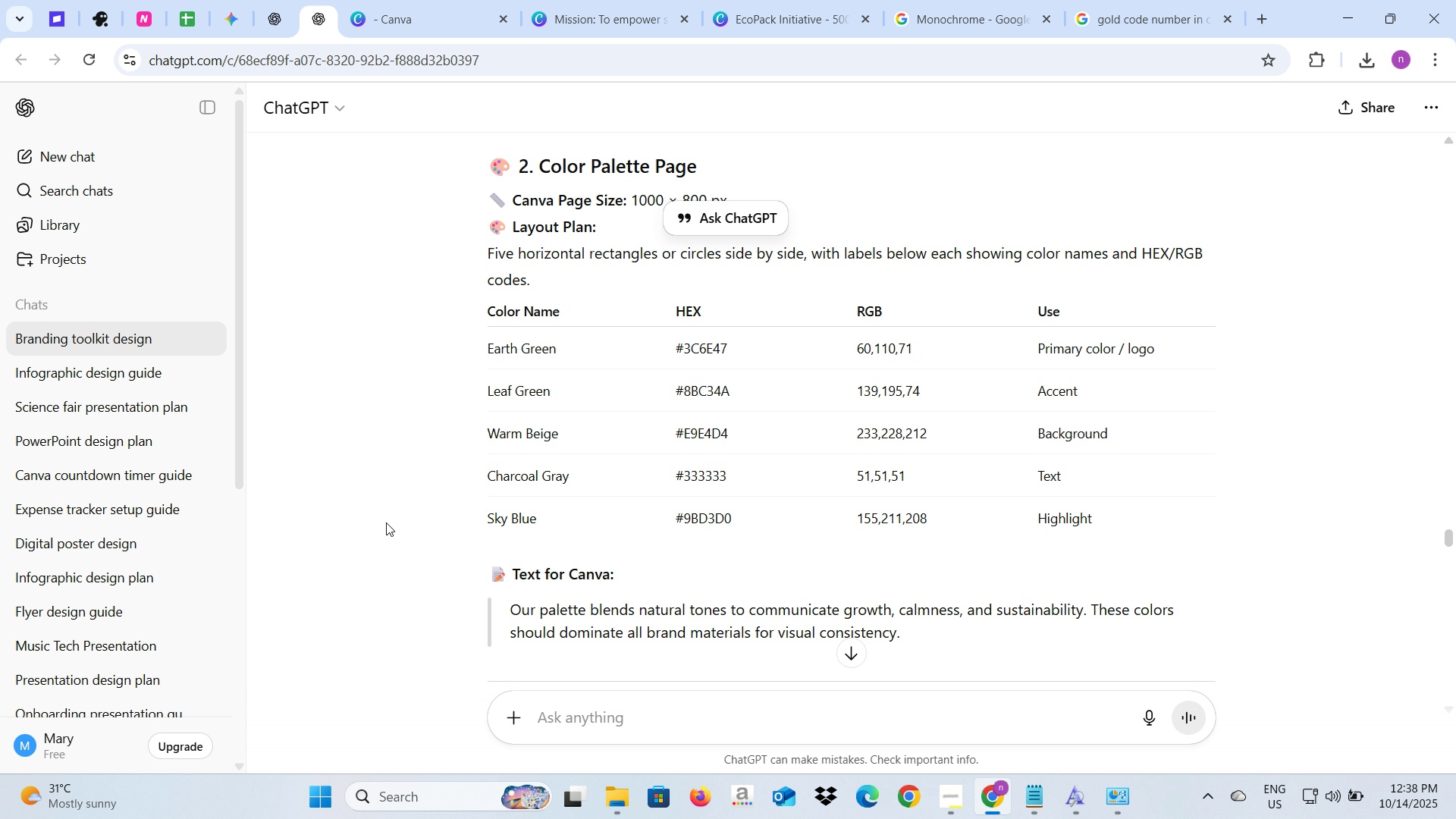 
left_click([376, 516])
 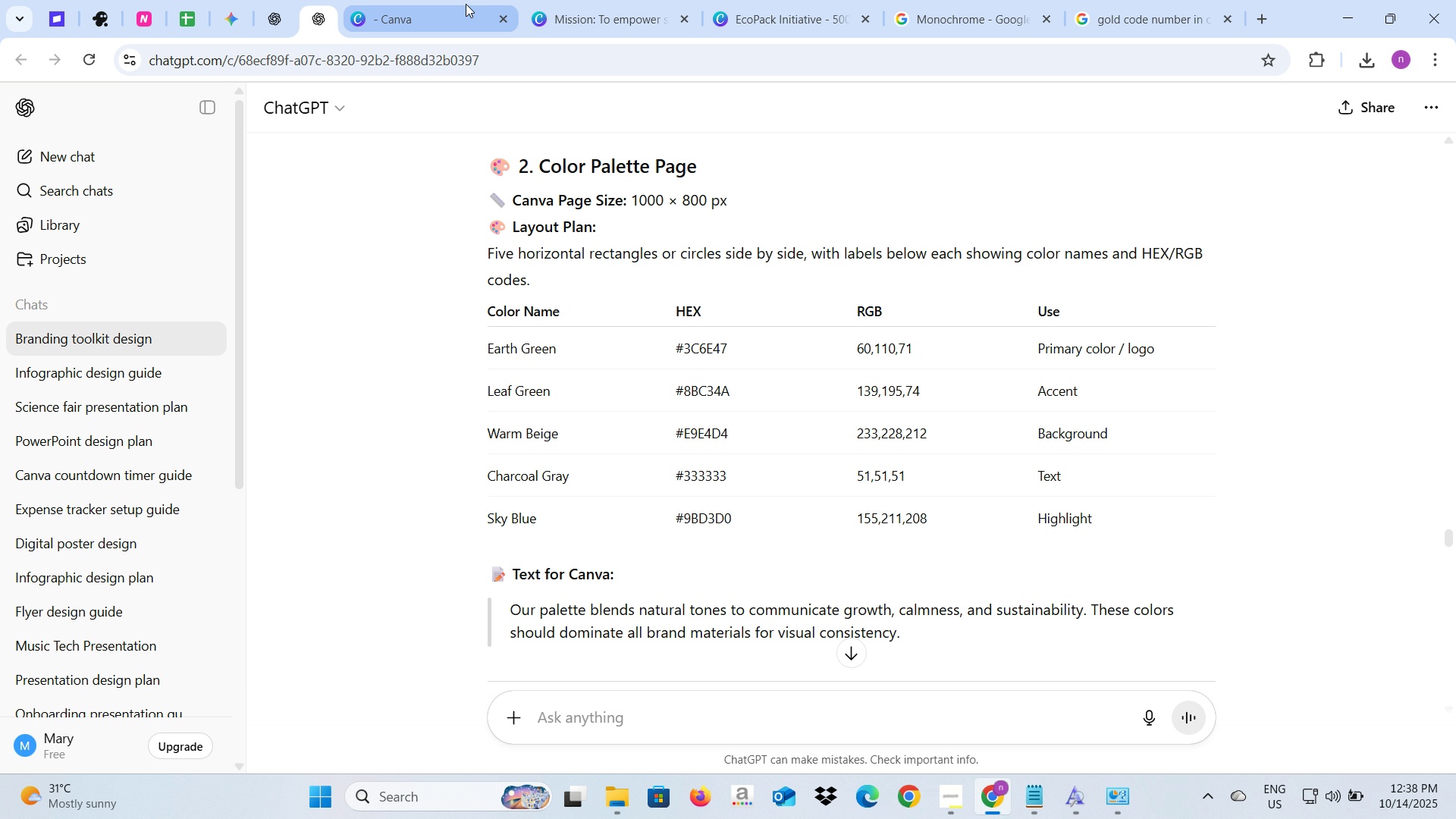 
left_click([583, 0])
 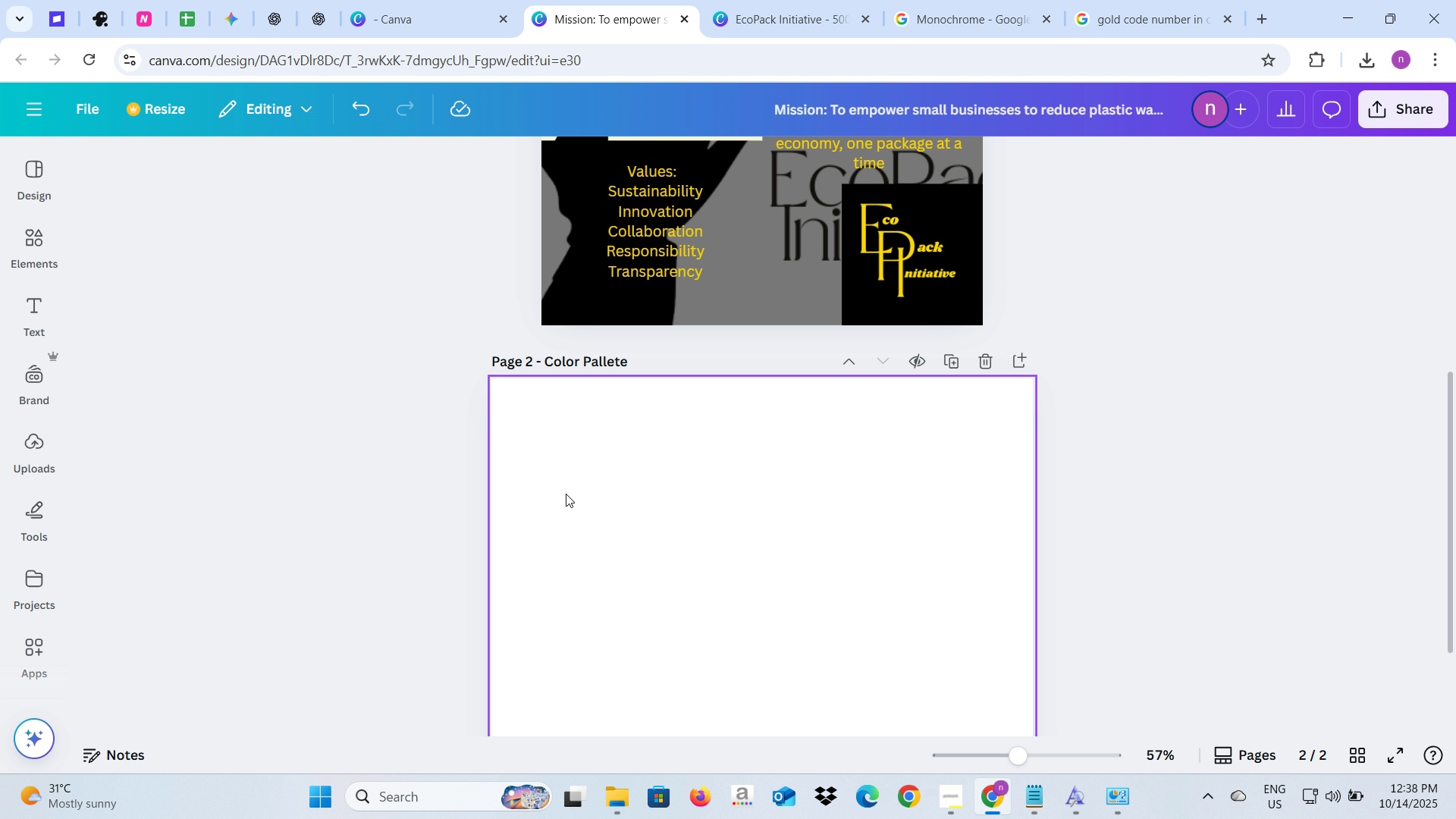 
scroll: coordinate [566, 494], scroll_direction: up, amount: 3.0
 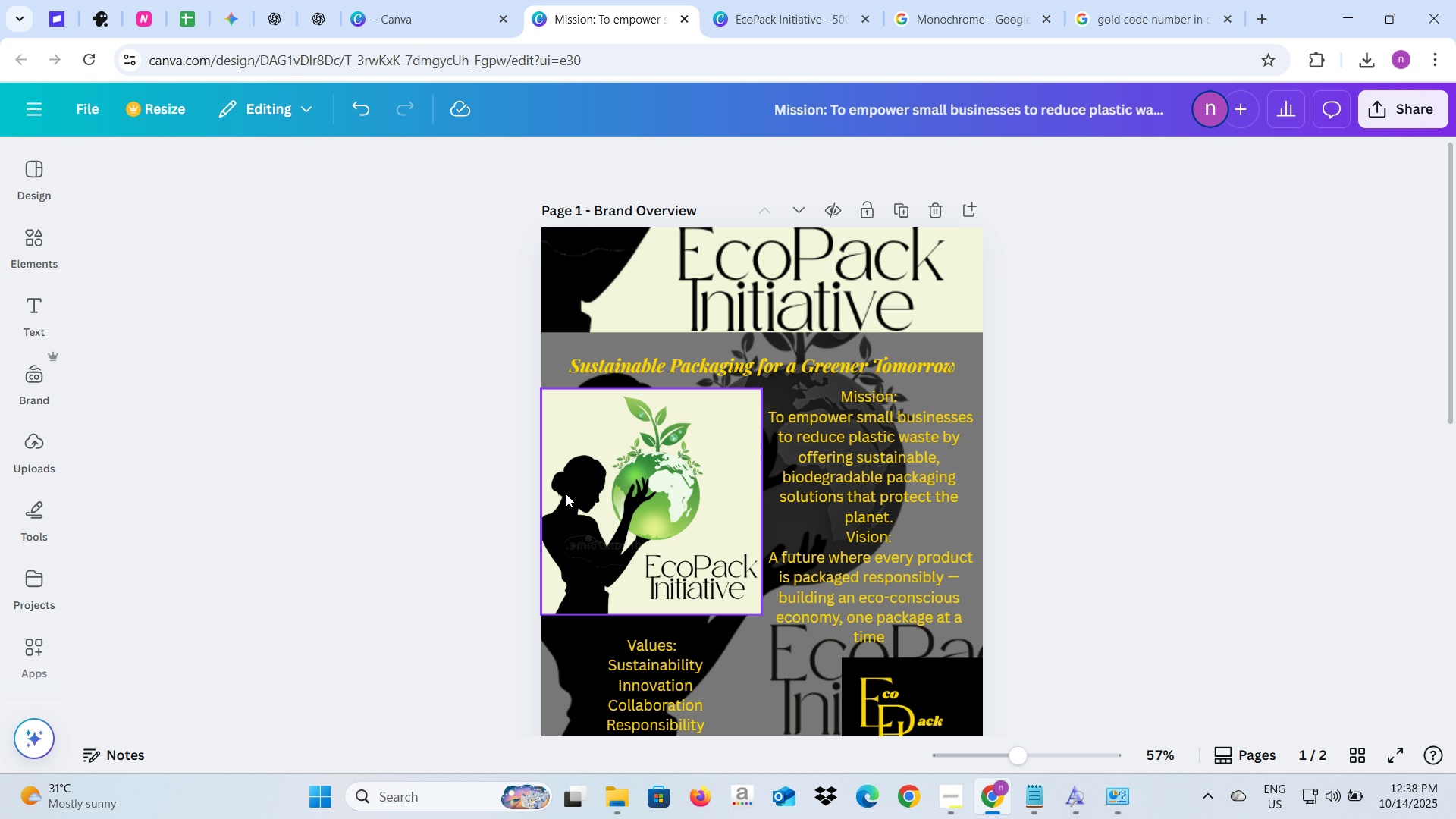 
scroll: coordinate [566, 494], scroll_direction: down, amount: 3.0
 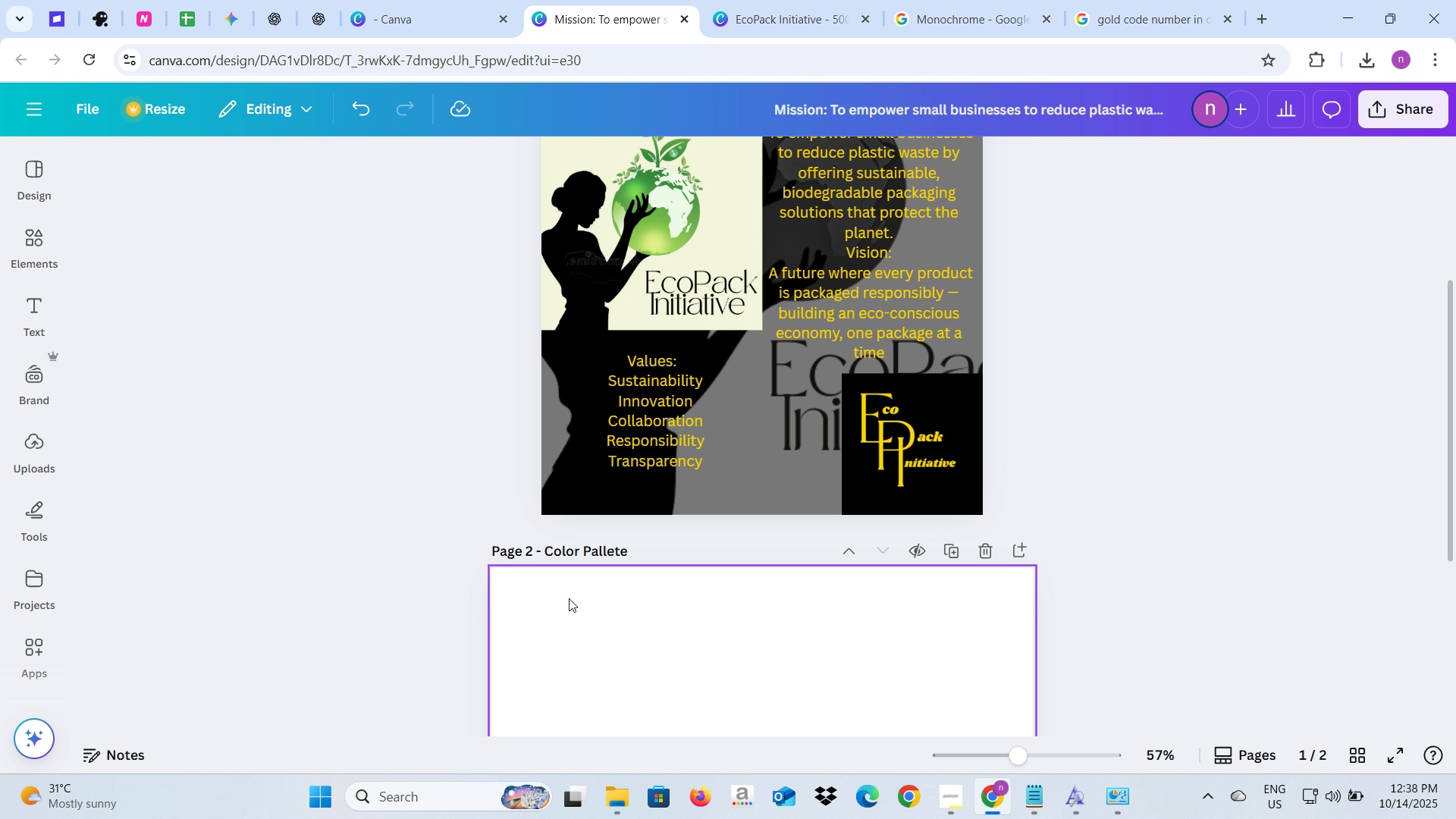 
left_click([569, 598])
 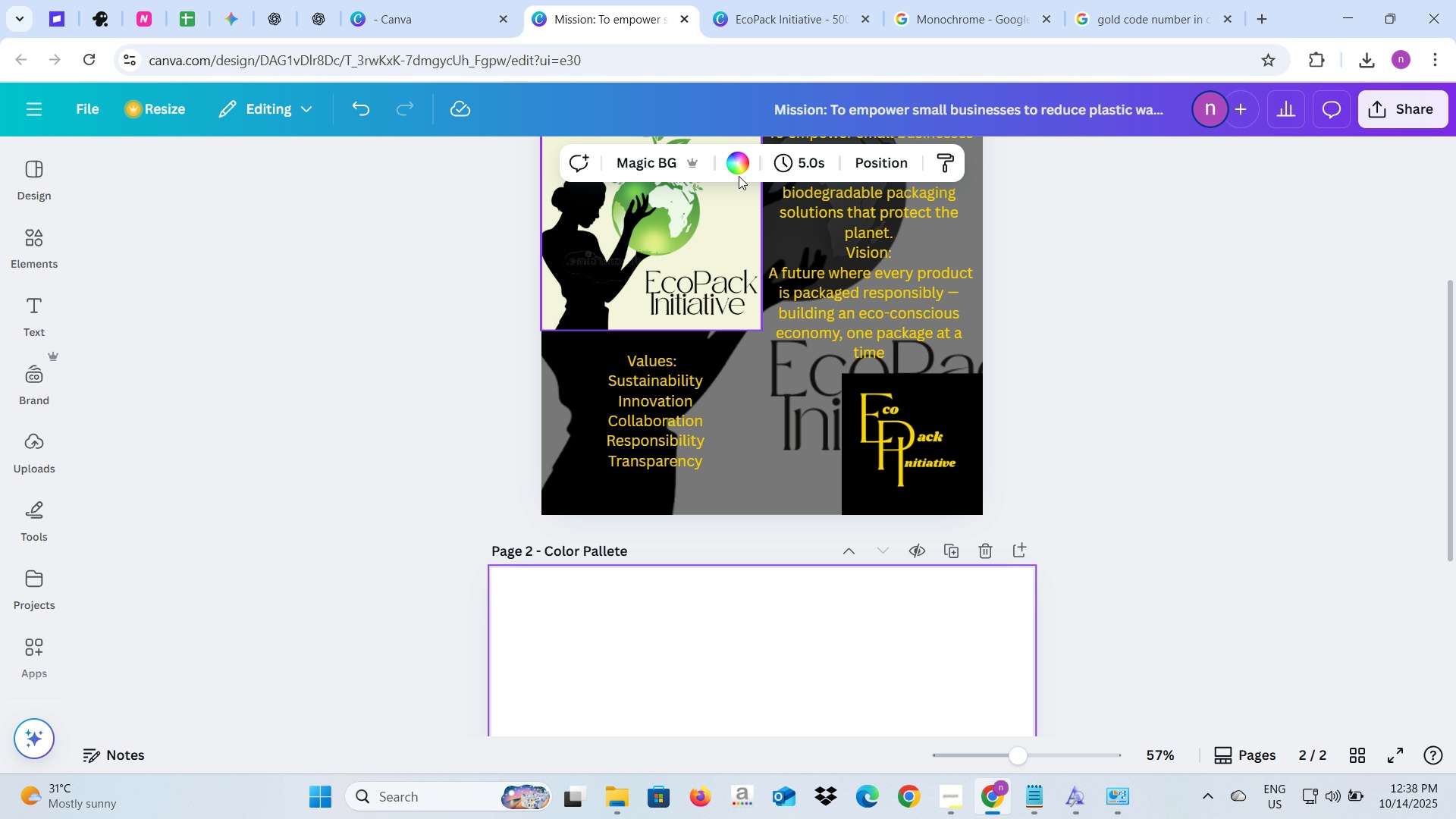 
left_click([737, 167])
 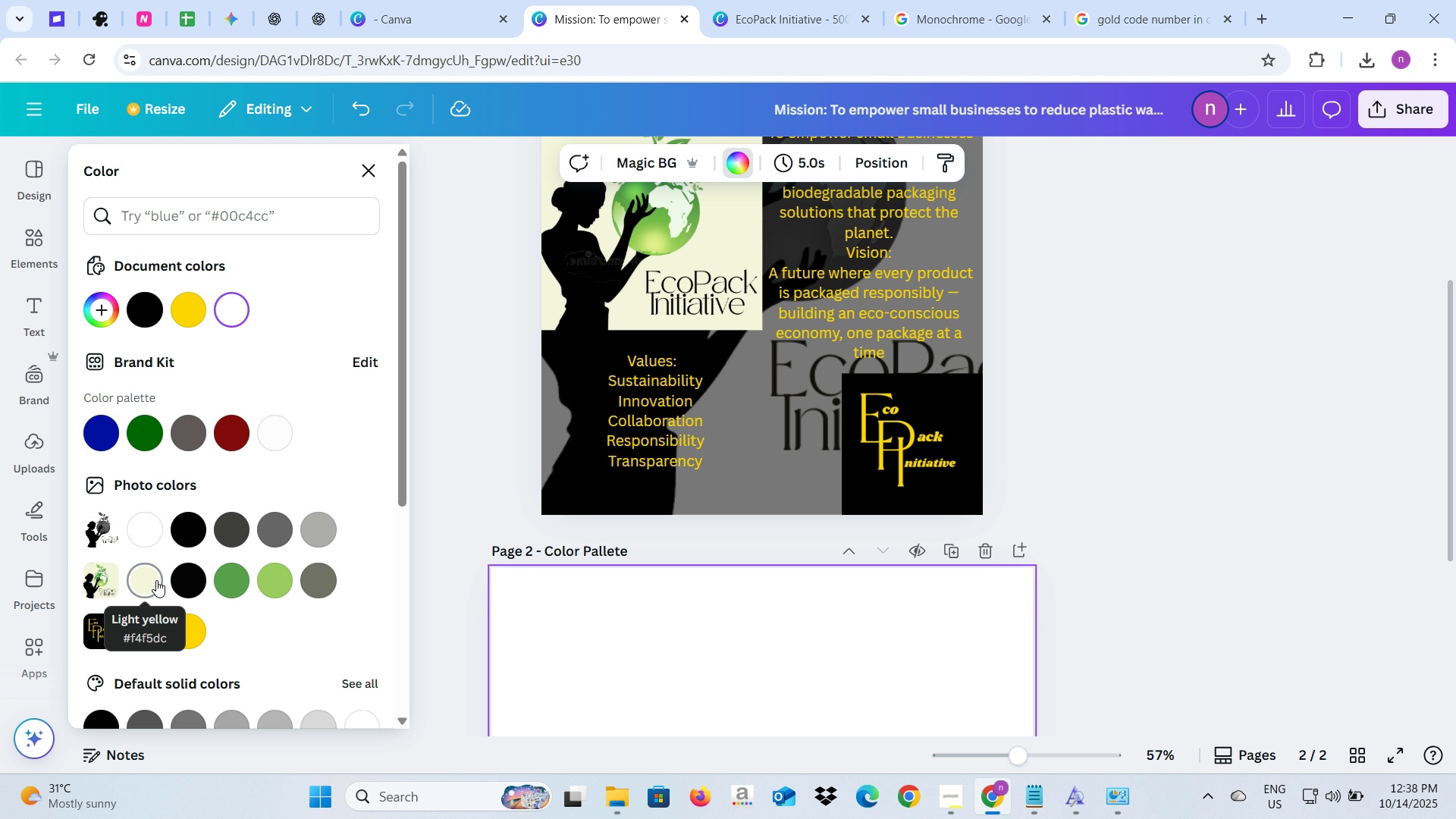 
left_click([149, 582])
 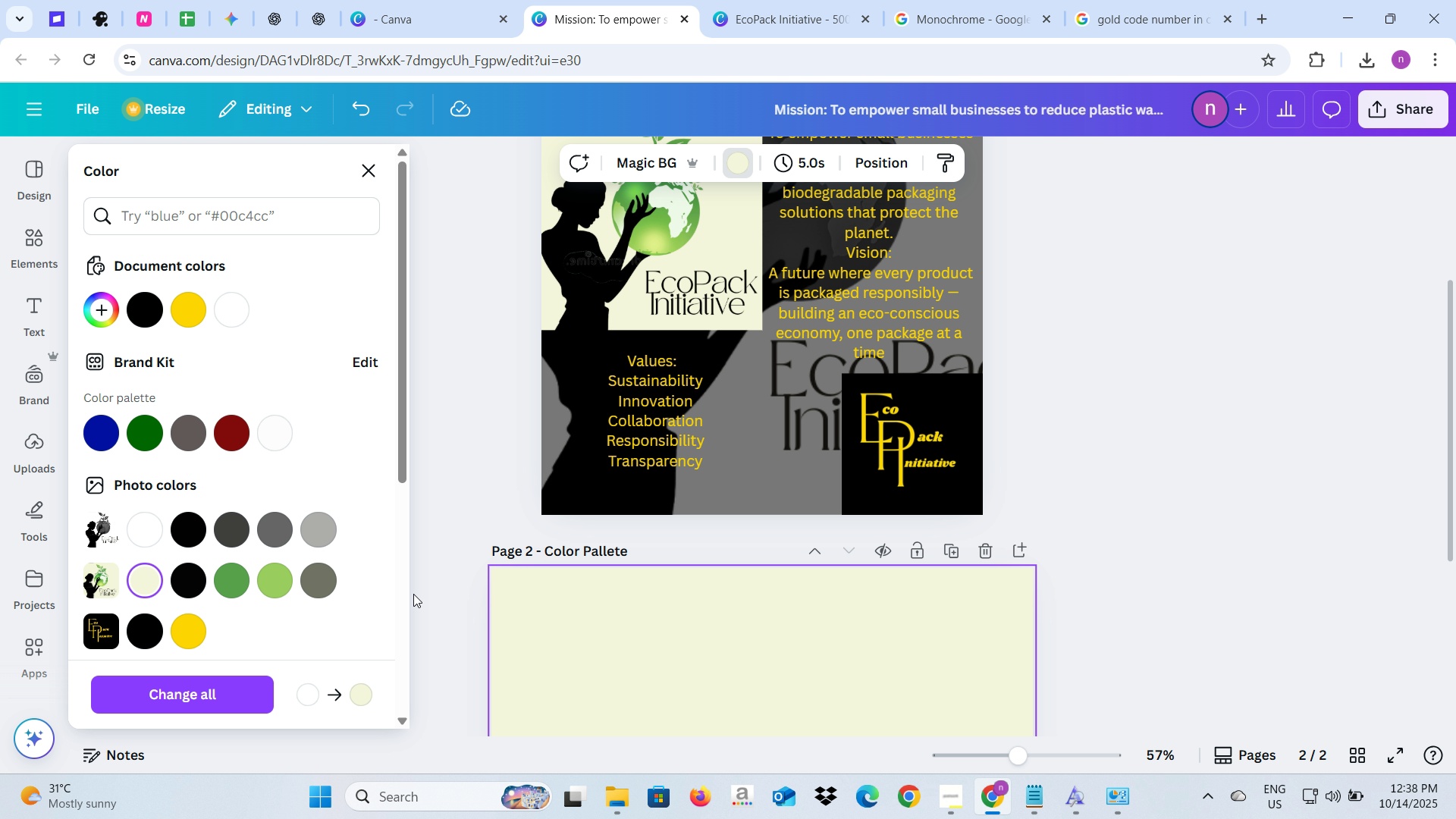 
left_click([417, 595])
 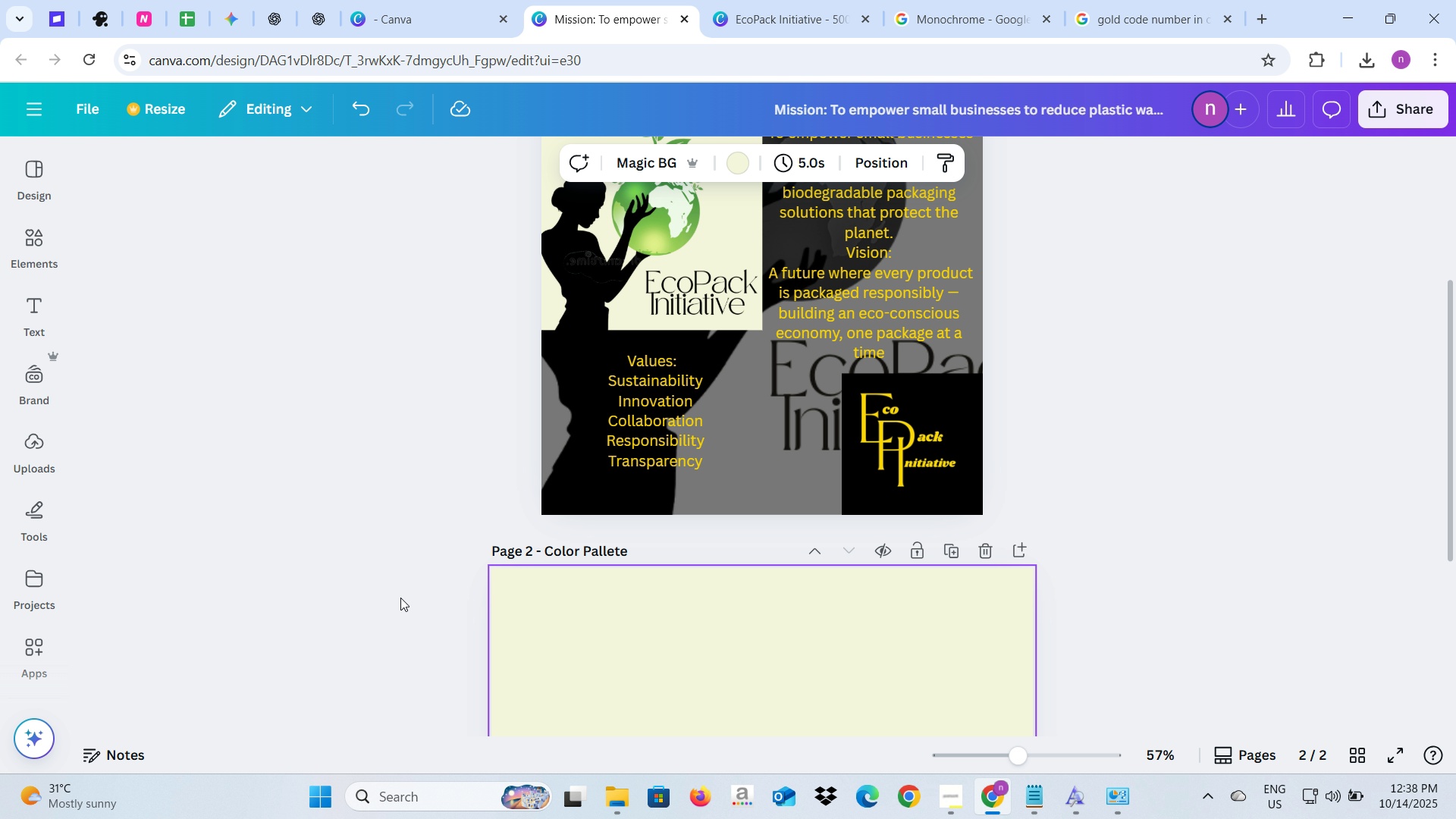 
scroll: coordinate [304, 578], scroll_direction: down, amount: 3.0
 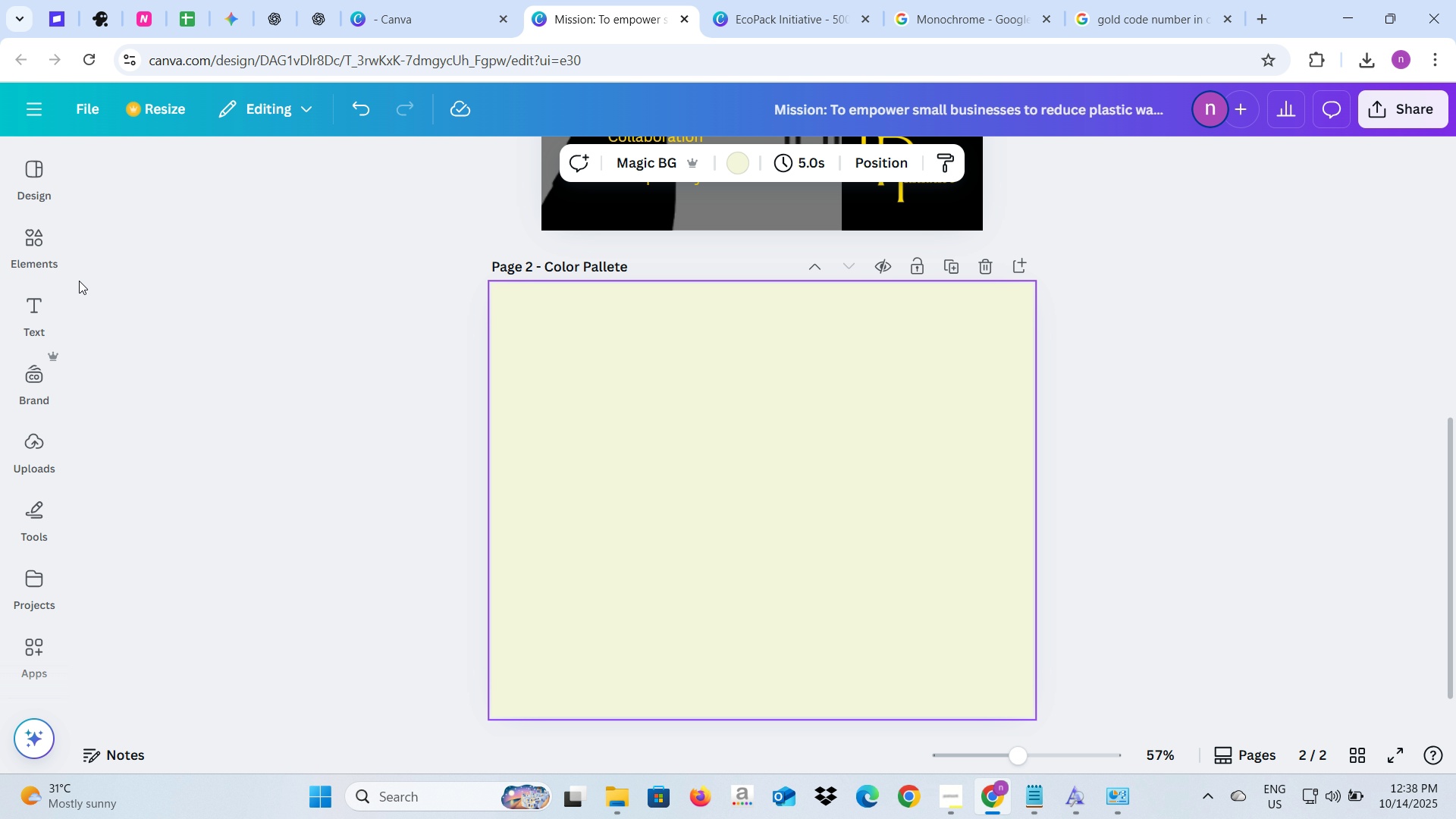 
left_click([33, 309])
 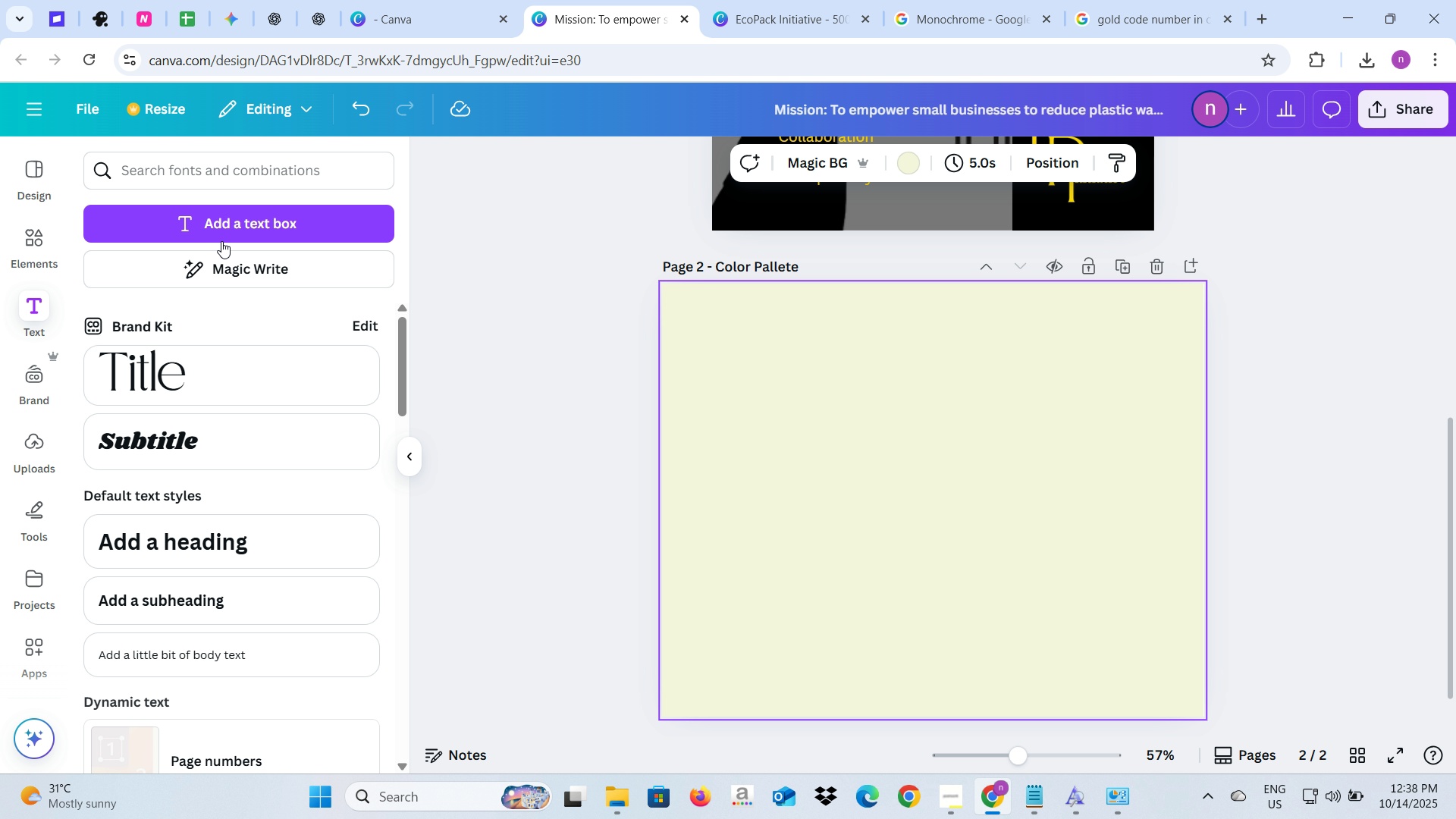 
left_click([202, 370])
 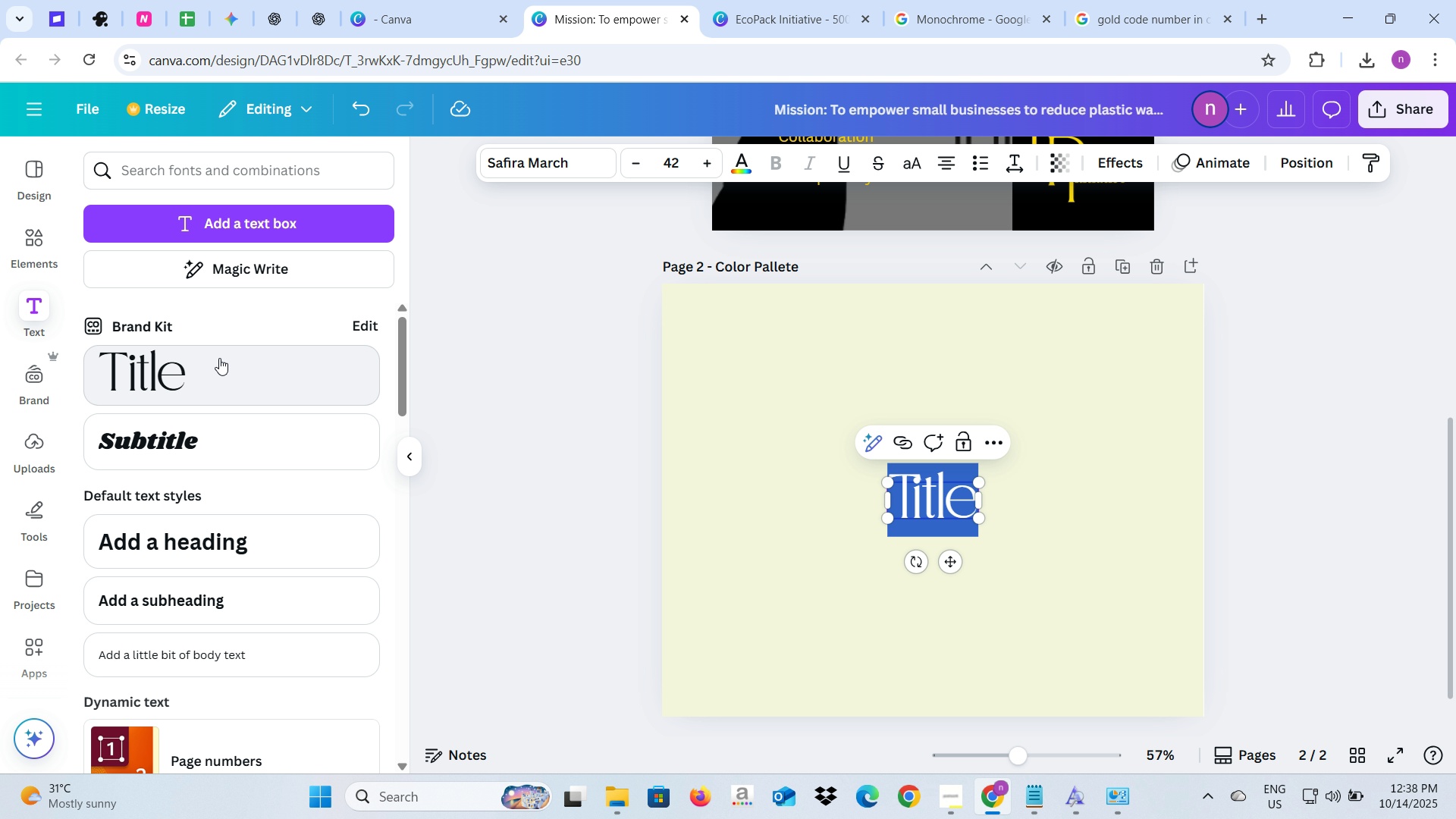 
type(V)
key(Backspace)
type(color Pallete)
 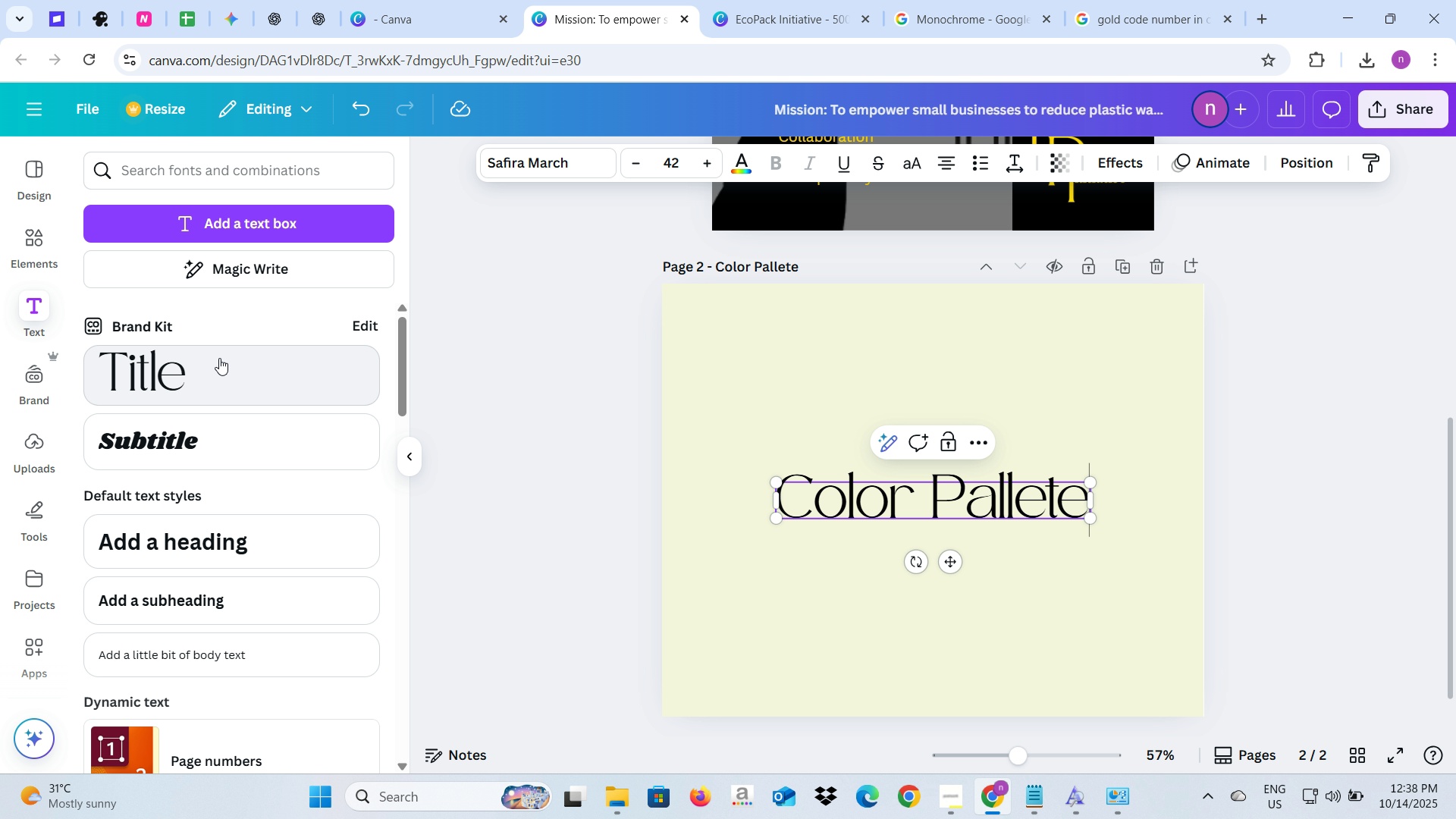 
left_click([538, 491])
 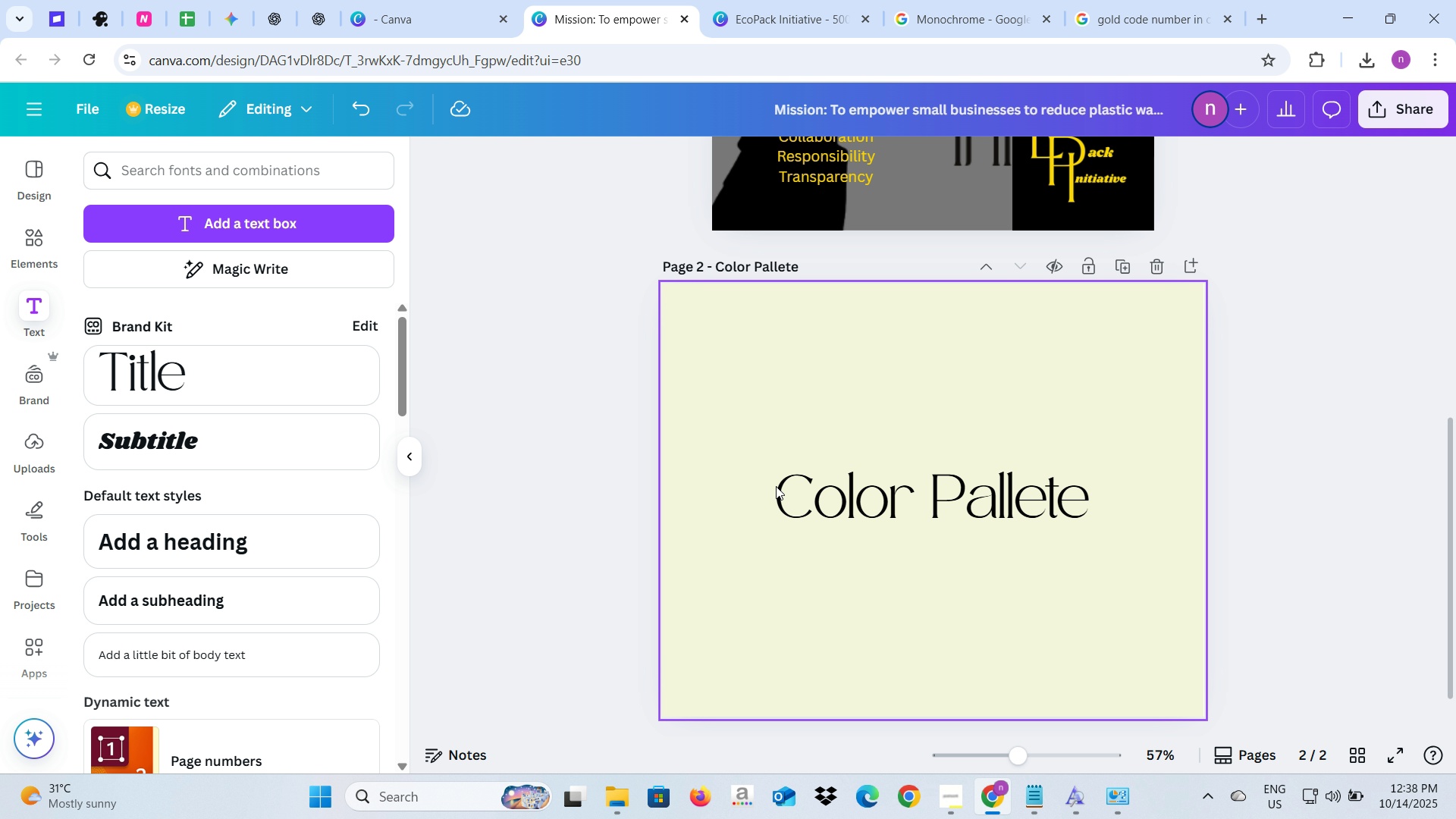 
left_click([776, 486])
 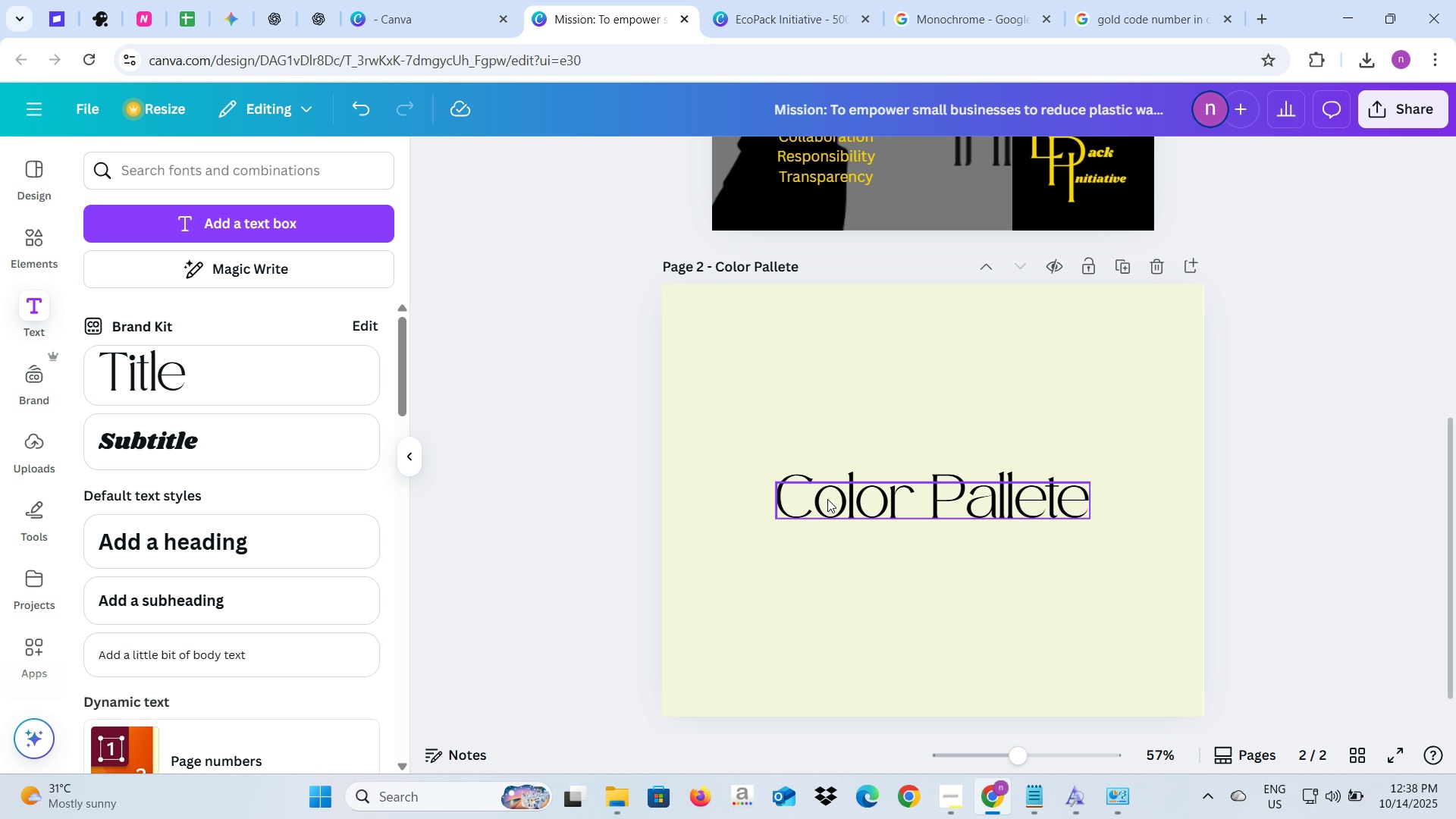 
left_click_drag(start_coordinate=[827, 499], to_coordinate=[827, 348])
 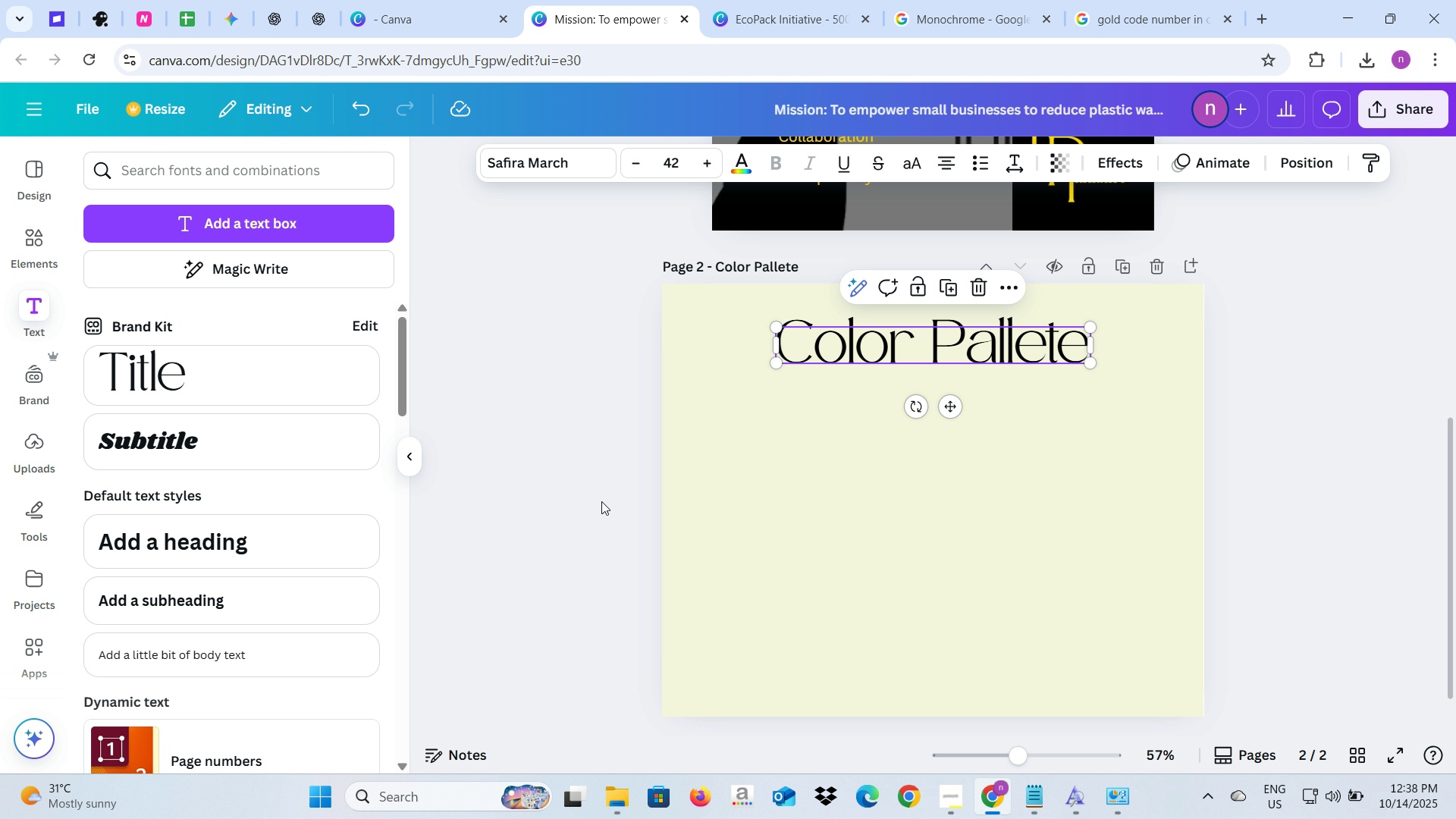 
left_click([601, 501])
 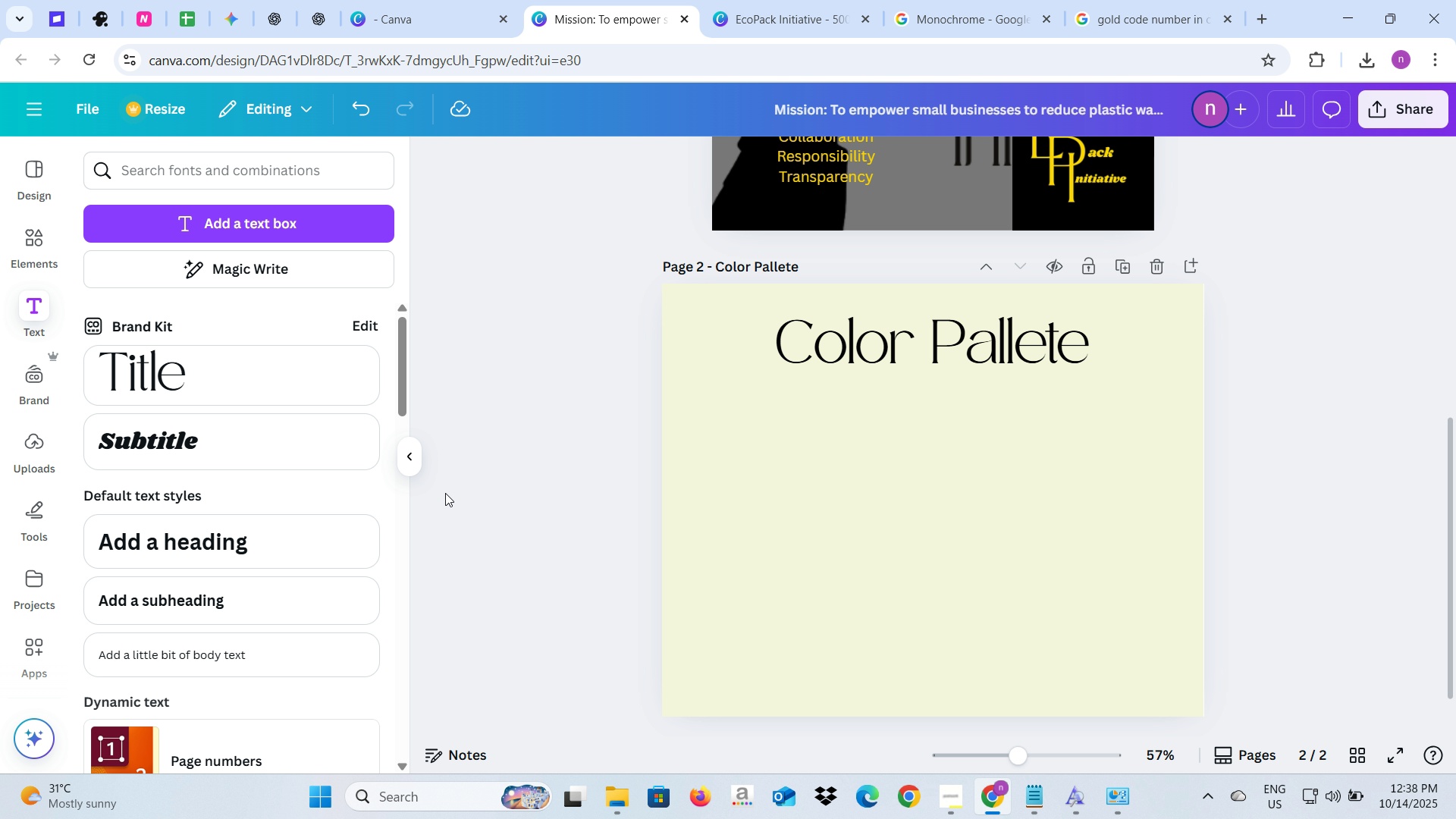 
mouse_move([400, 462])
 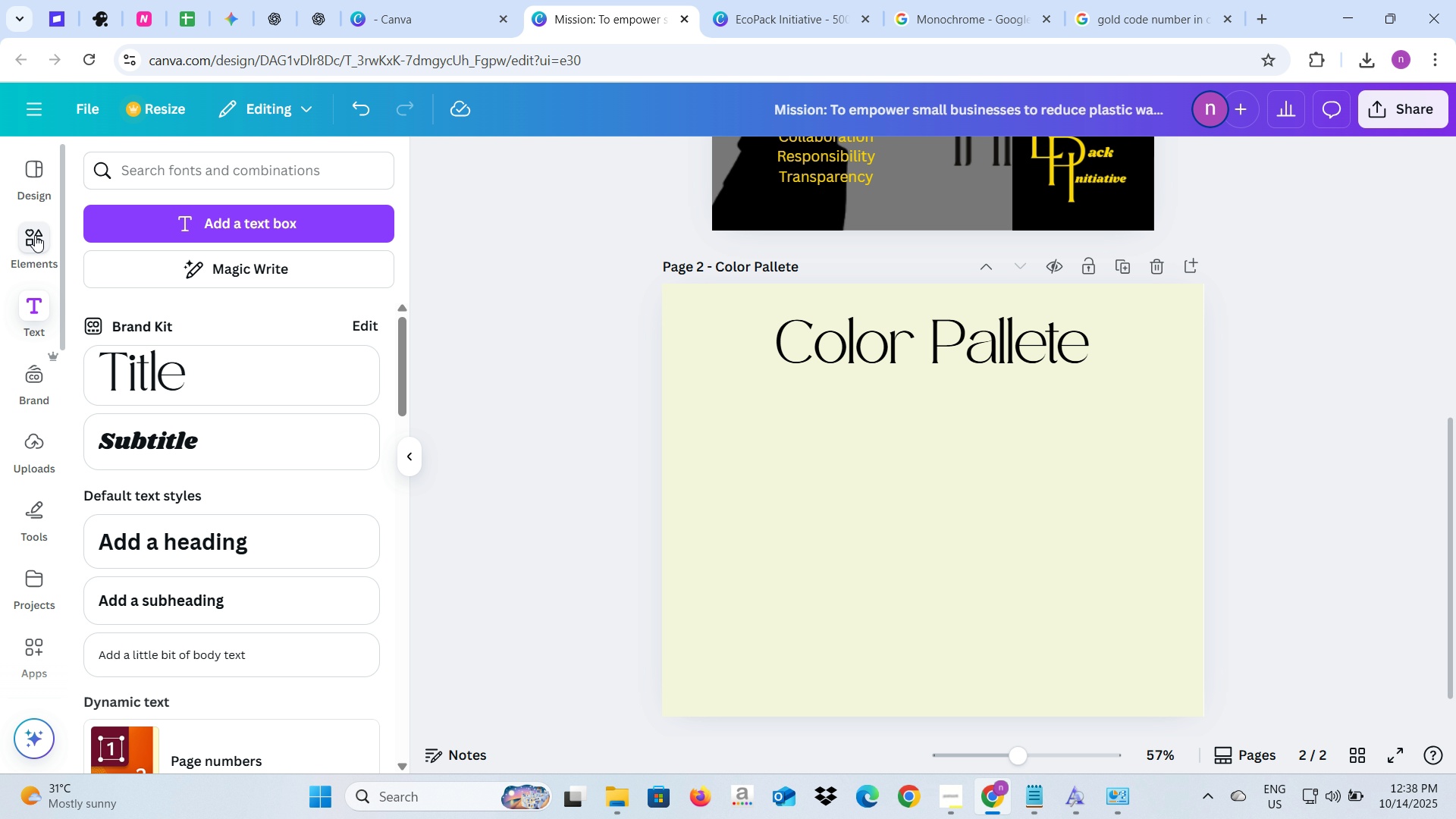 
left_click([35, 235])
 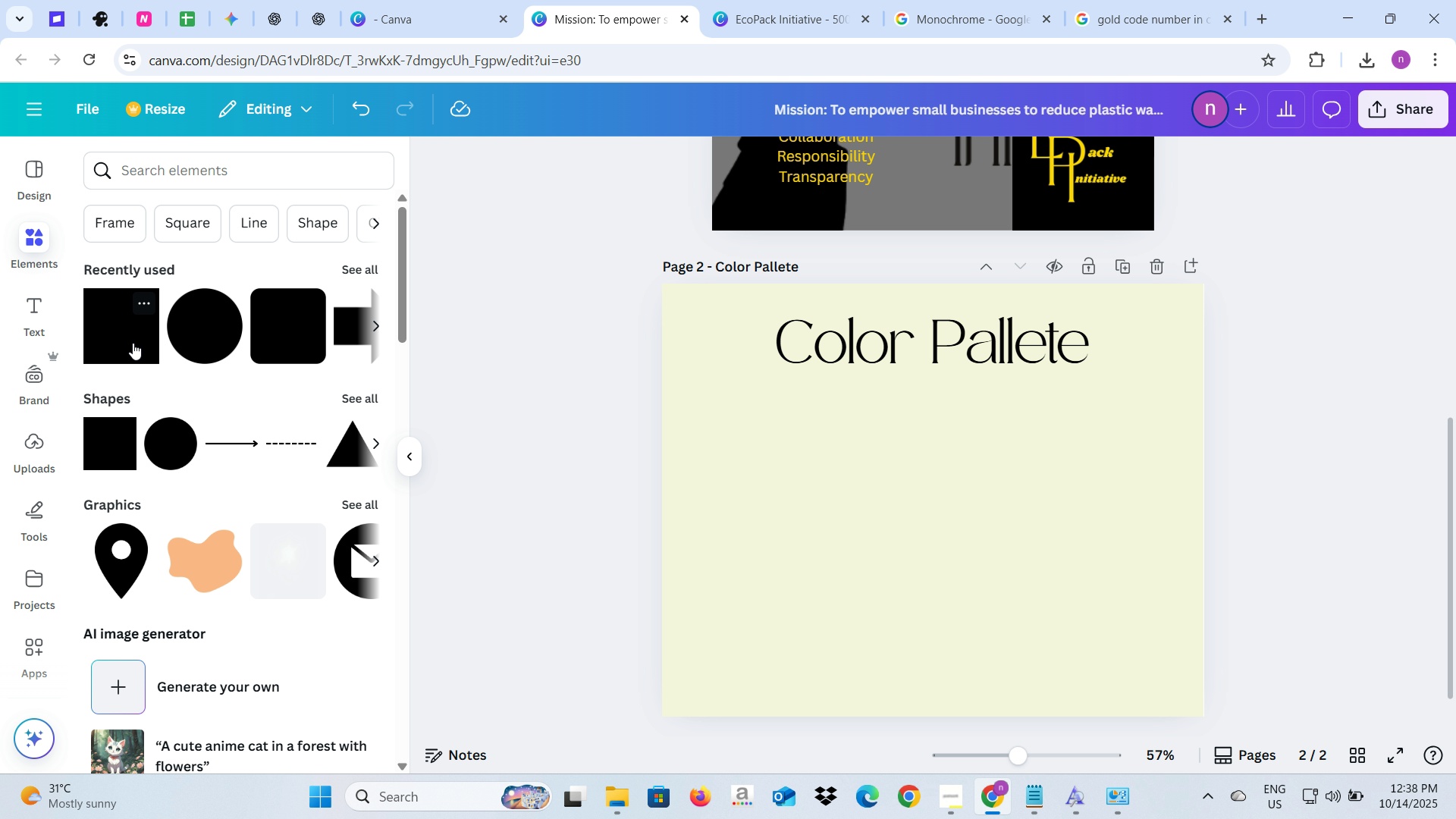 
left_click([130, 349])
 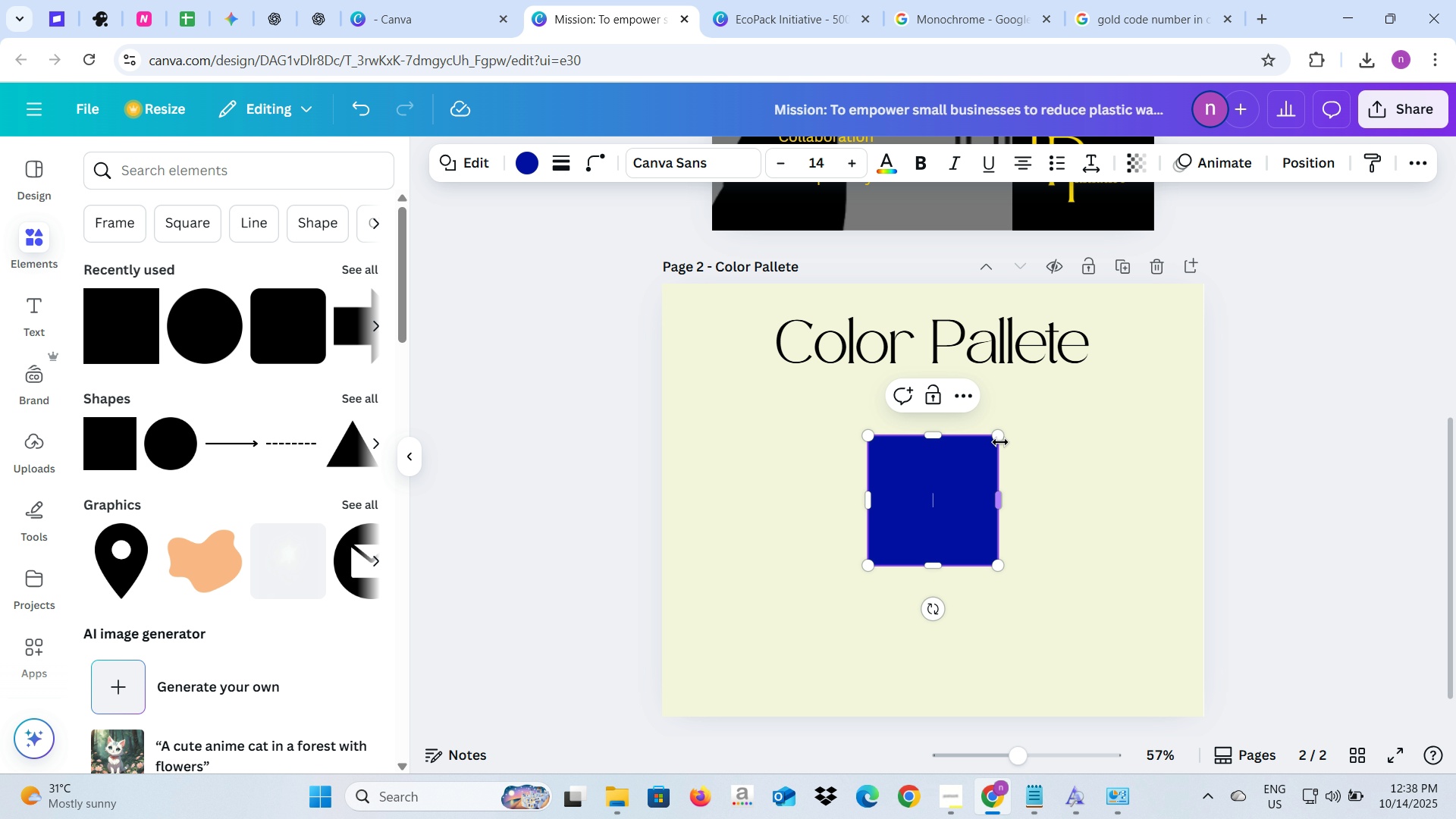 
left_click_drag(start_coordinate=[999, 441], to_coordinate=[930, 510])
 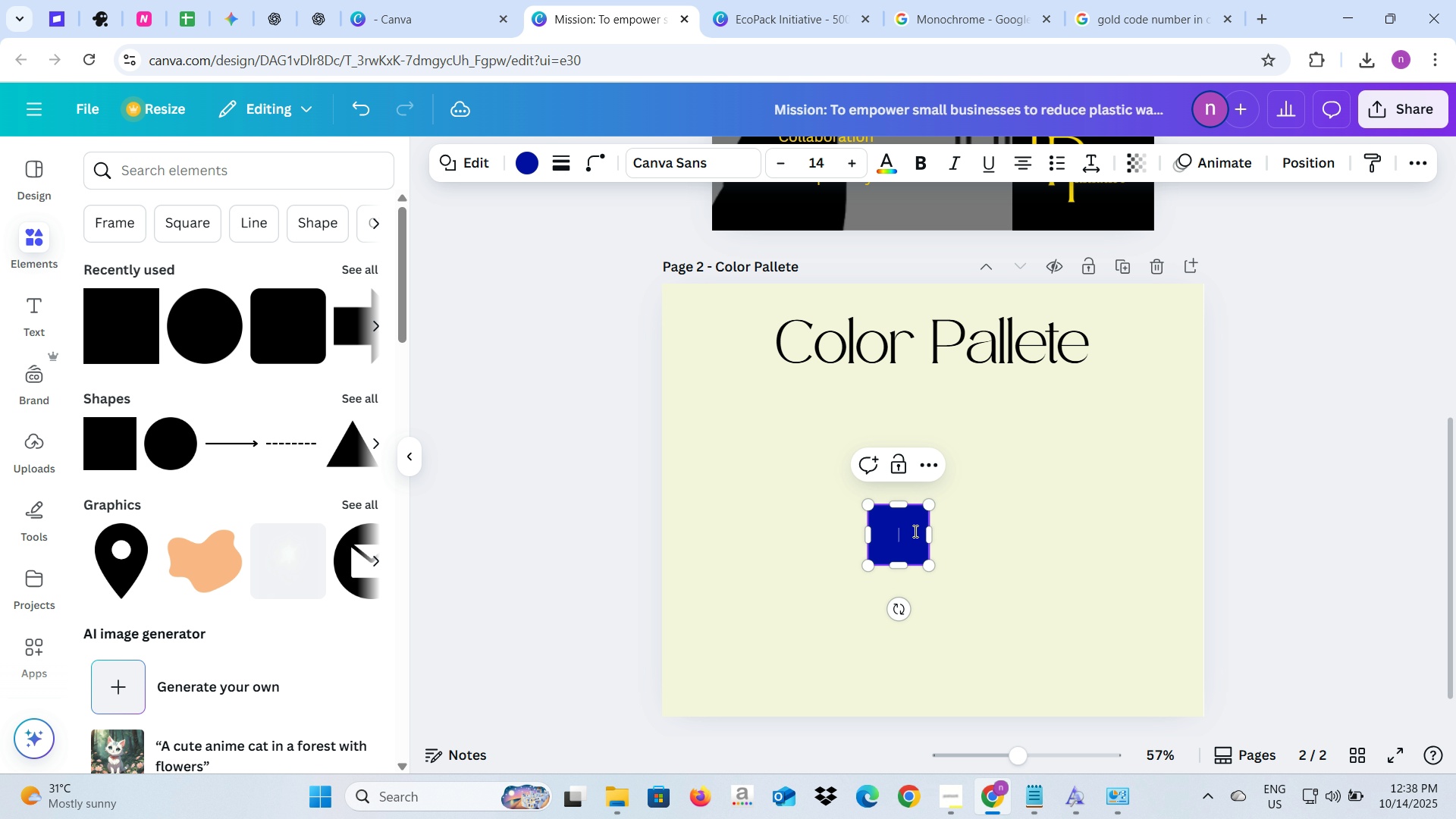 
left_click([914, 531])
 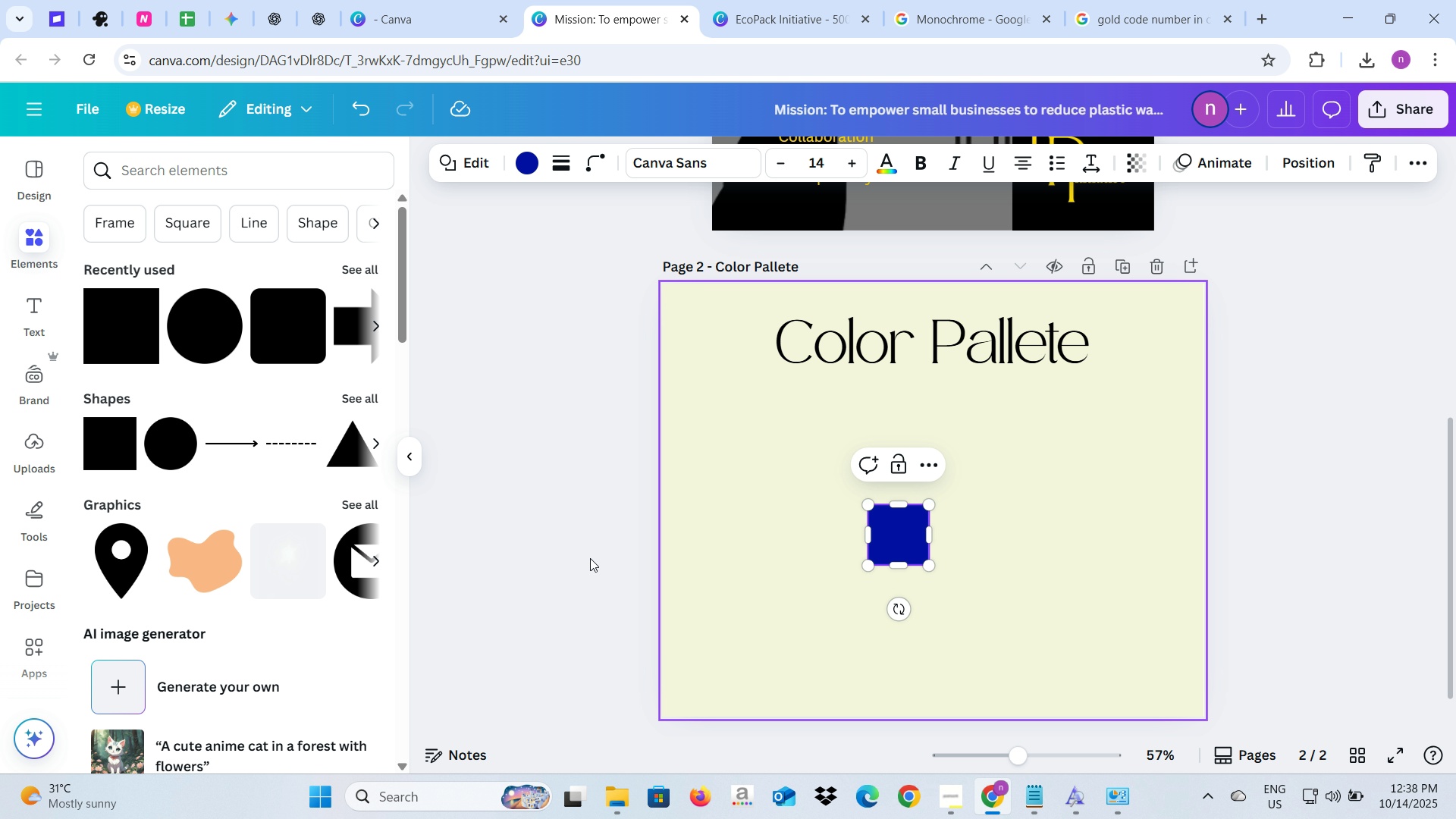 
left_click([590, 558])
 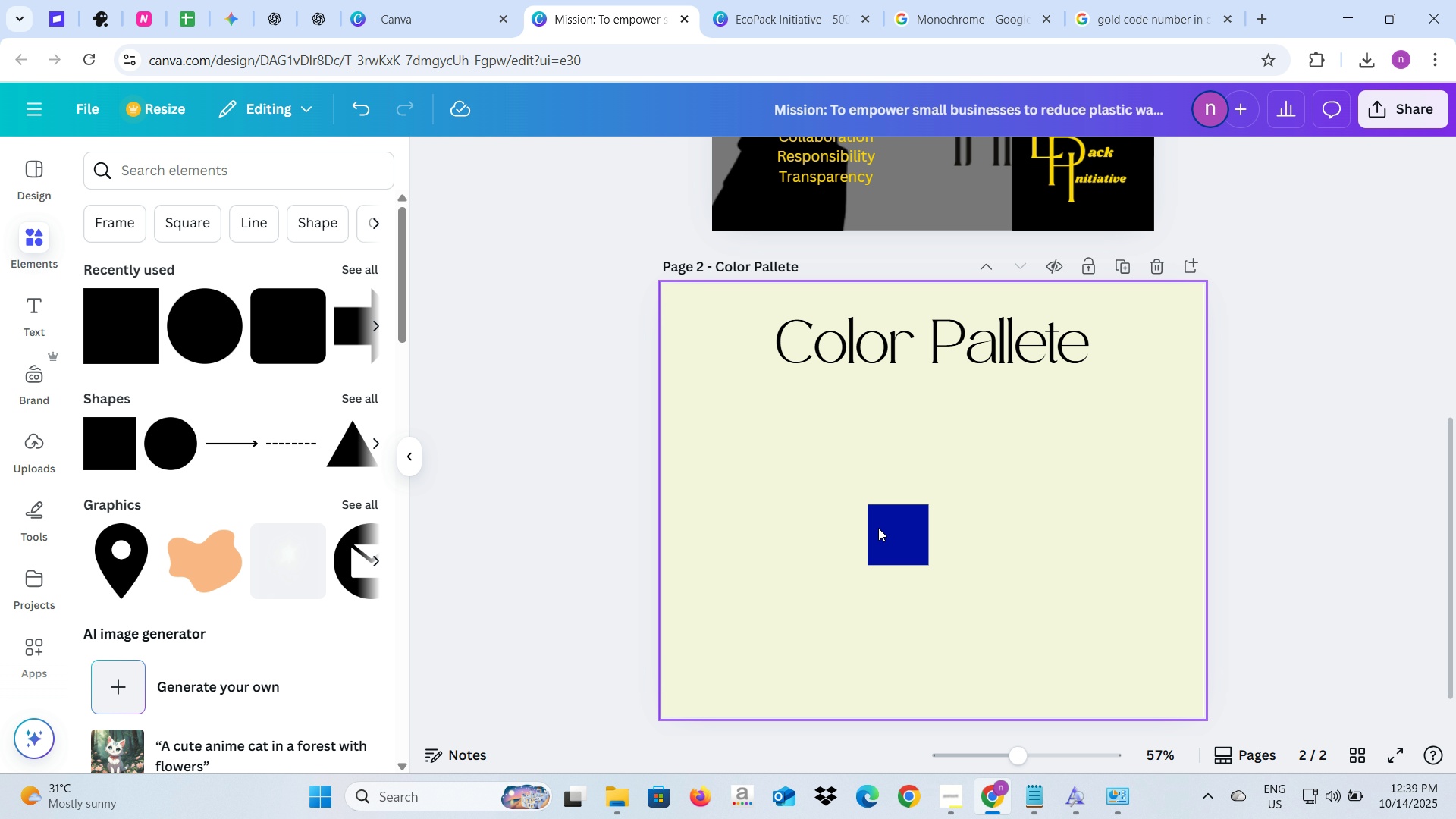 
left_click([886, 531])
 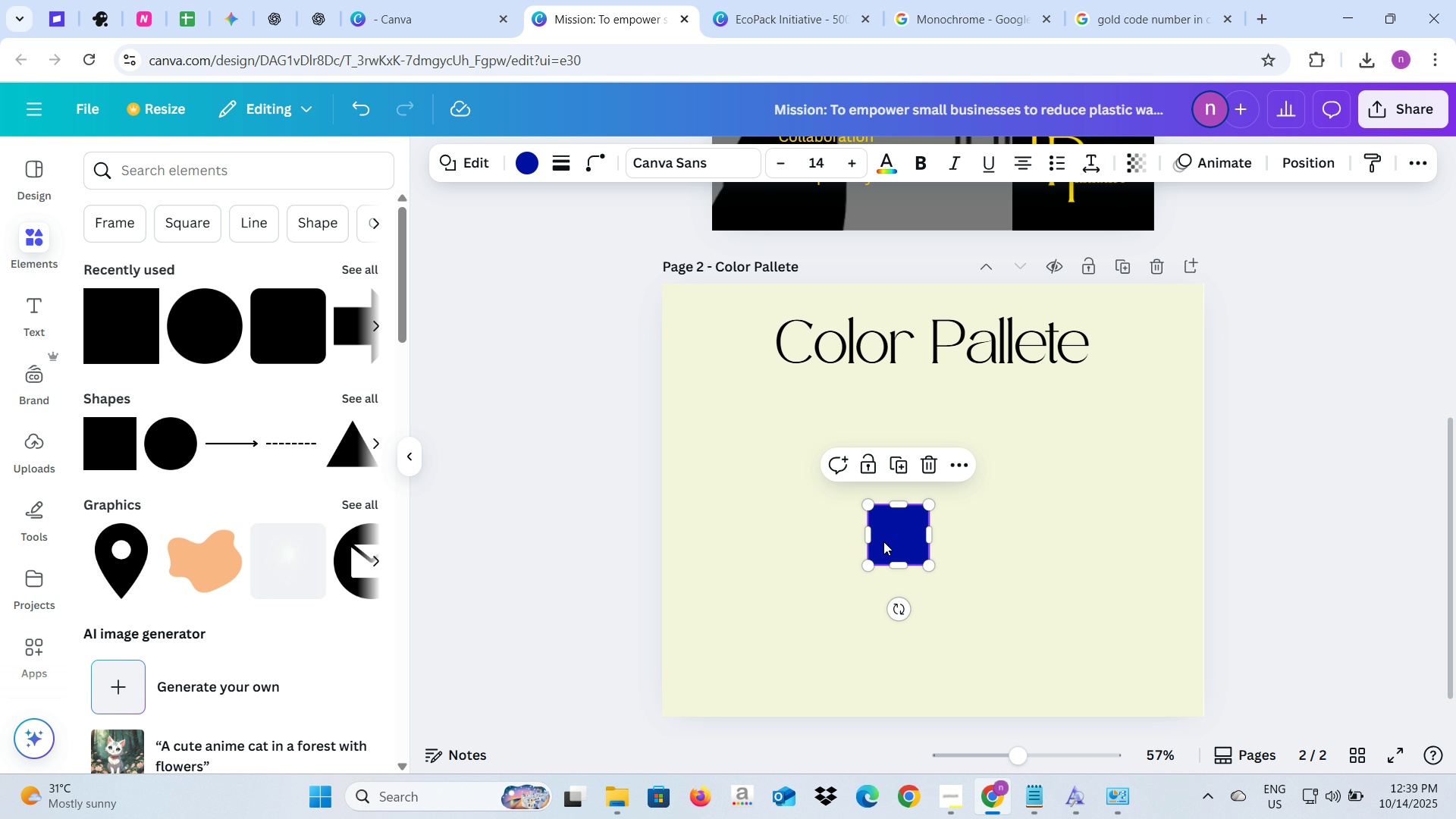 
left_click_drag(start_coordinate=[883, 541], to_coordinate=[682, 433])
 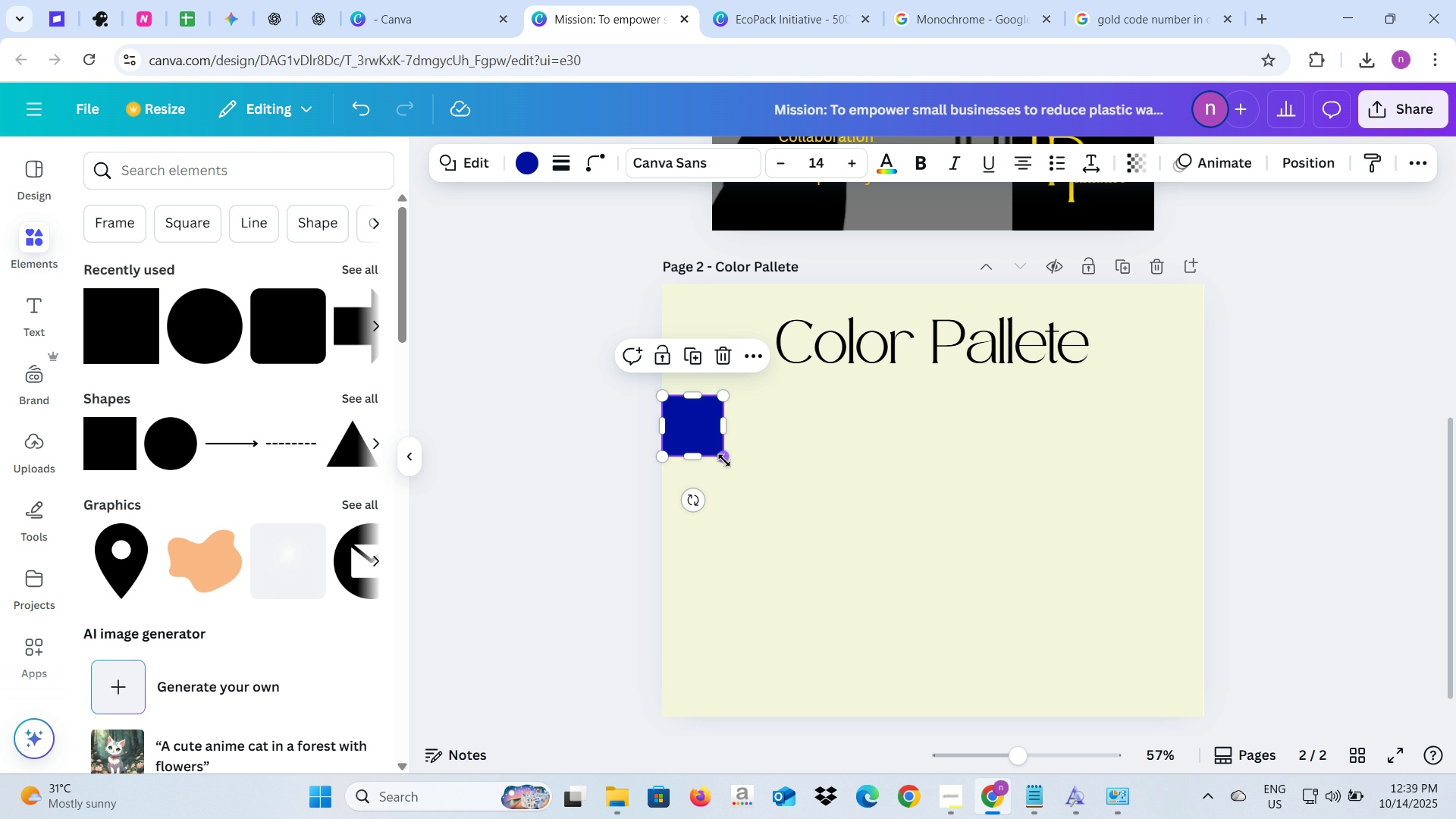 
left_click_drag(start_coordinate=[724, 460], to_coordinate=[742, 486])
 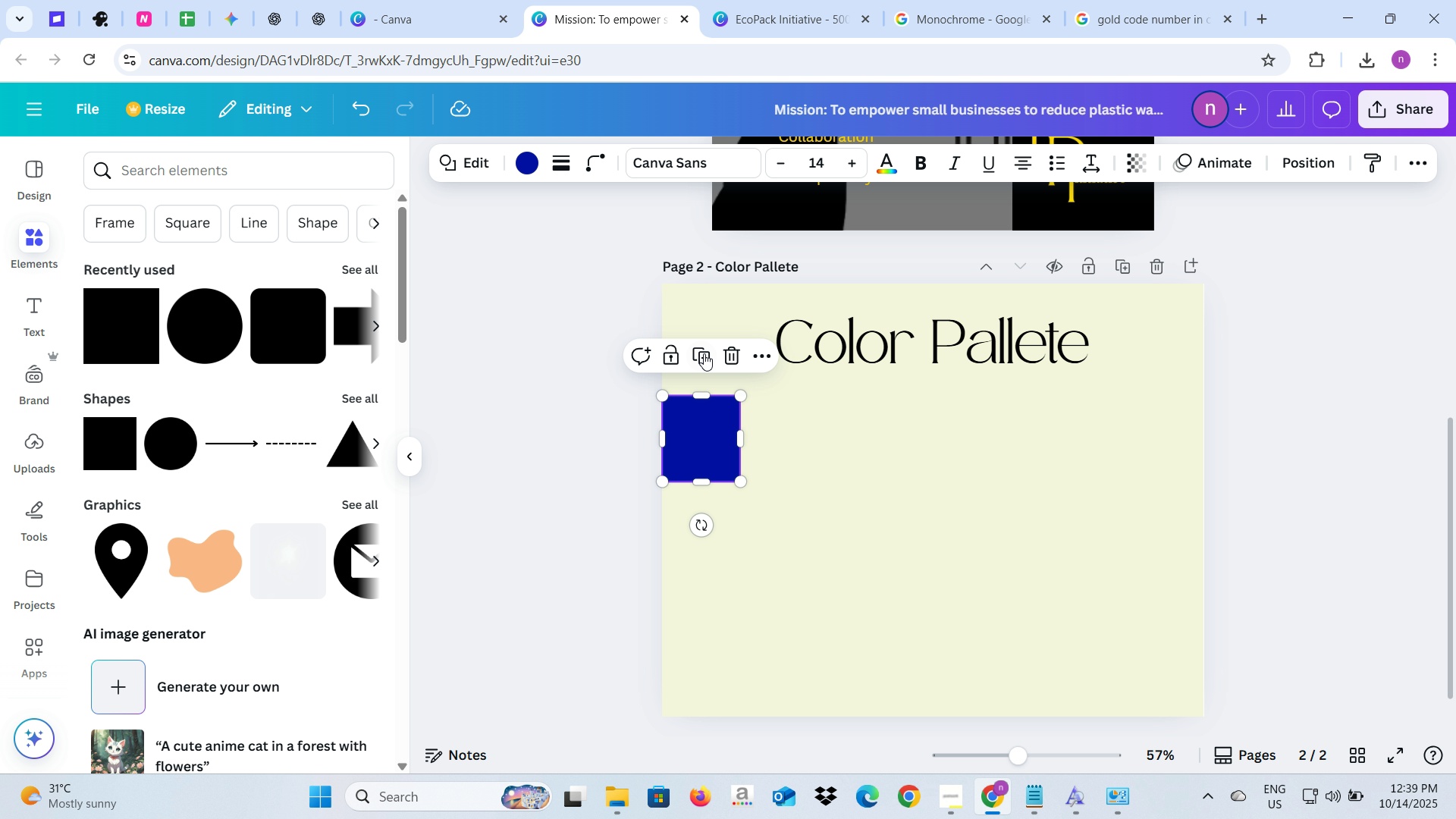 
left_click([704, 353])
 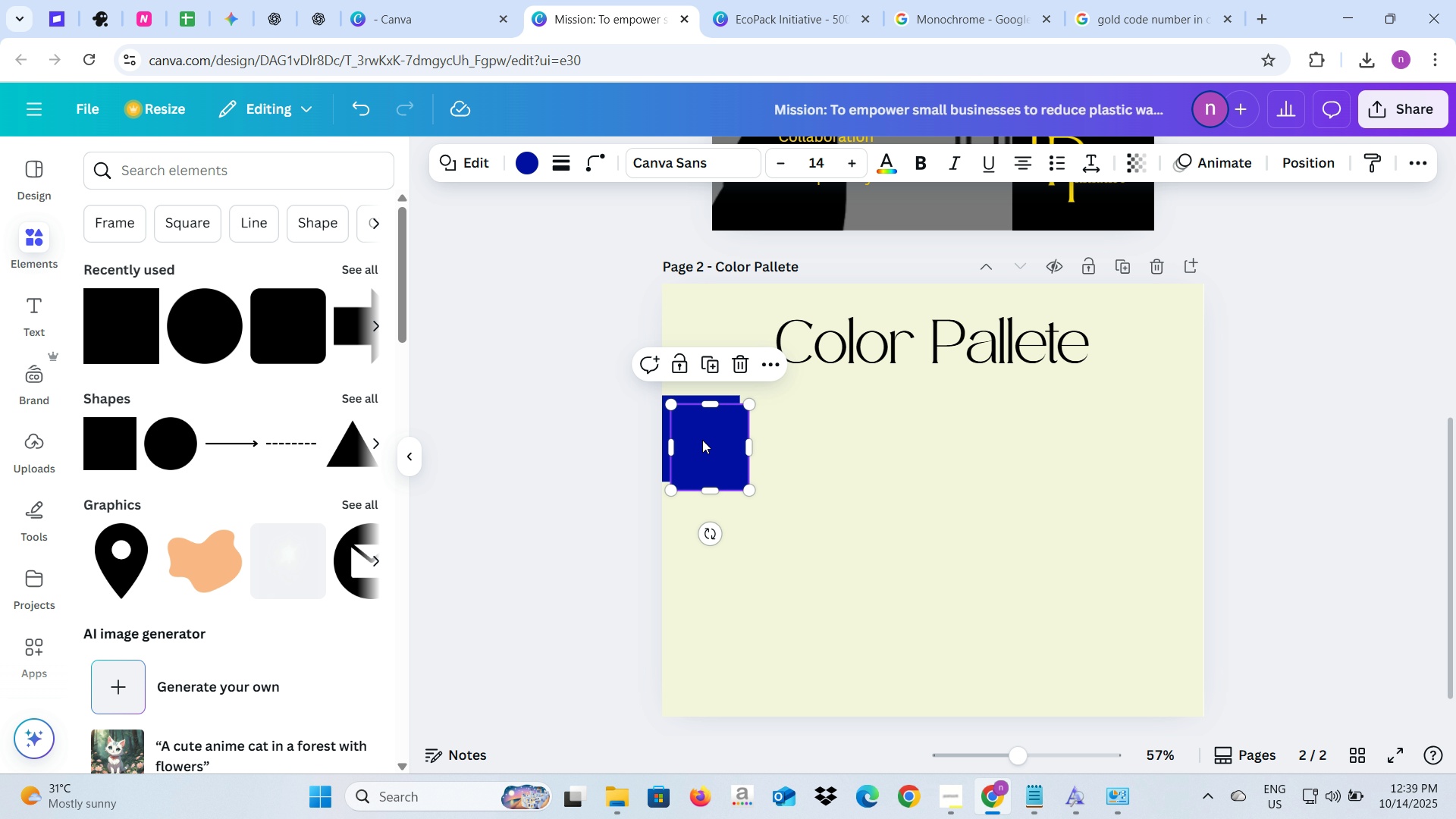 
left_click_drag(start_coordinate=[702, 440], to_coordinate=[774, 435])
 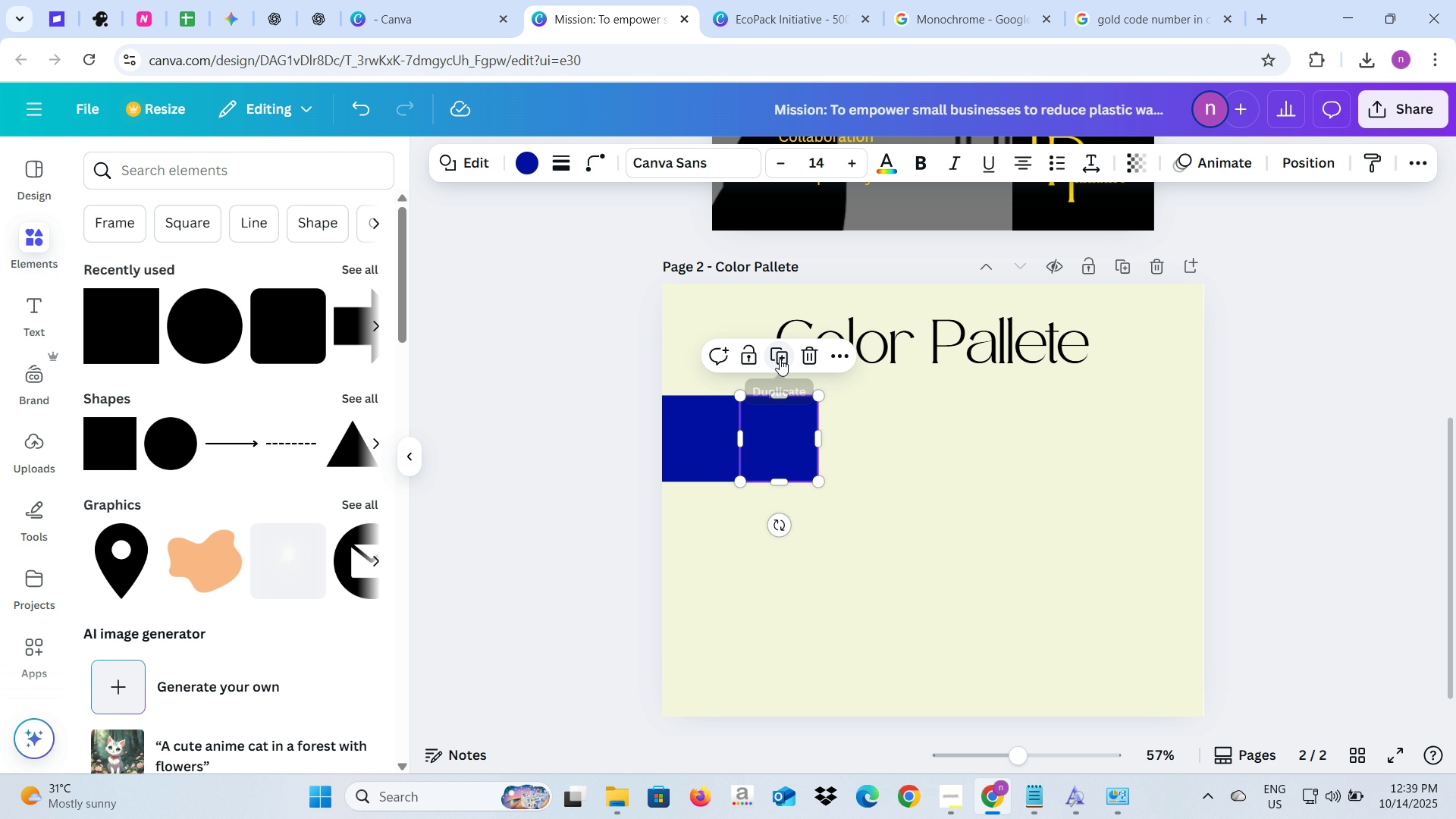 
left_click([780, 359])
 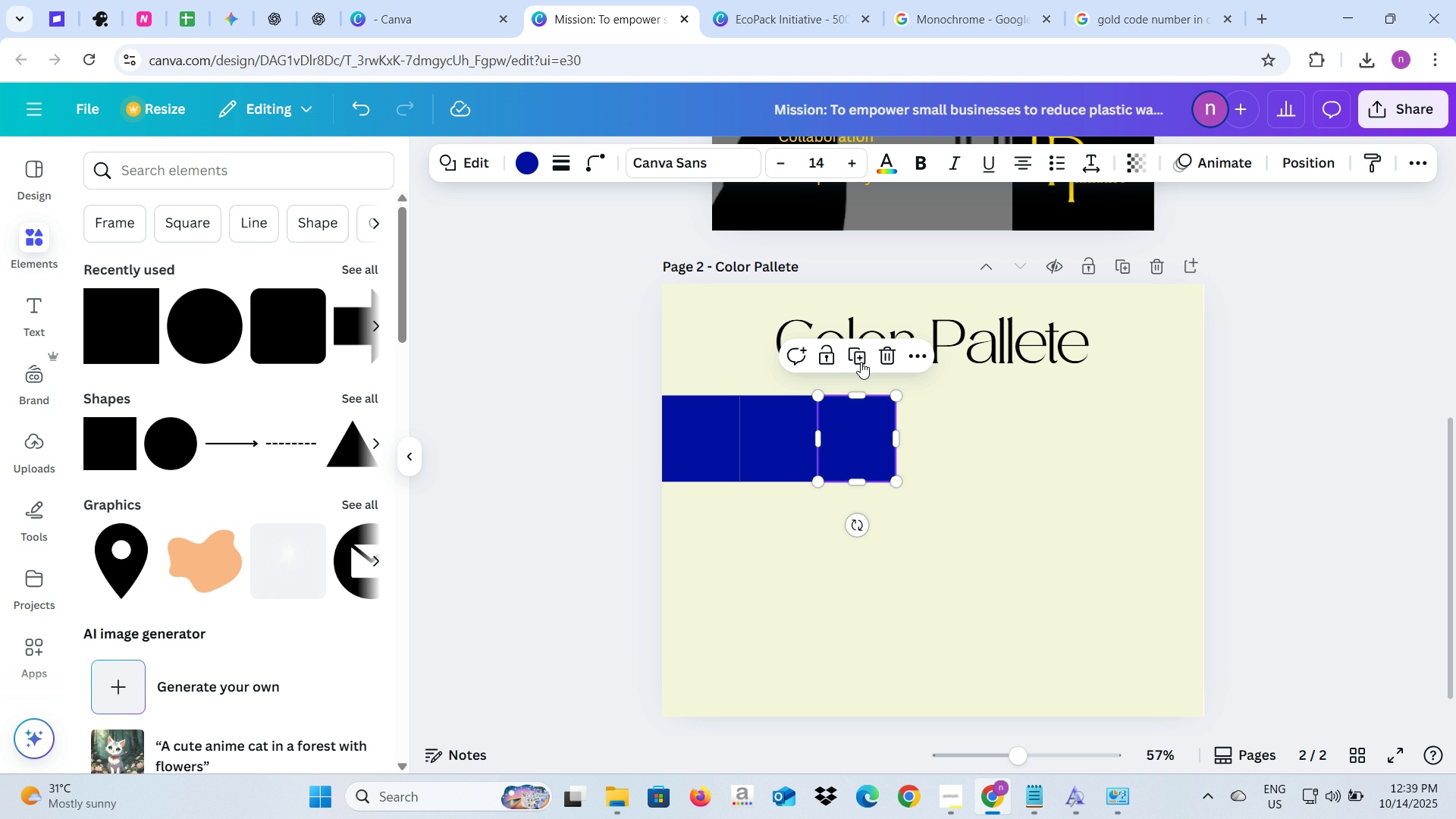 
left_click([856, 357])
 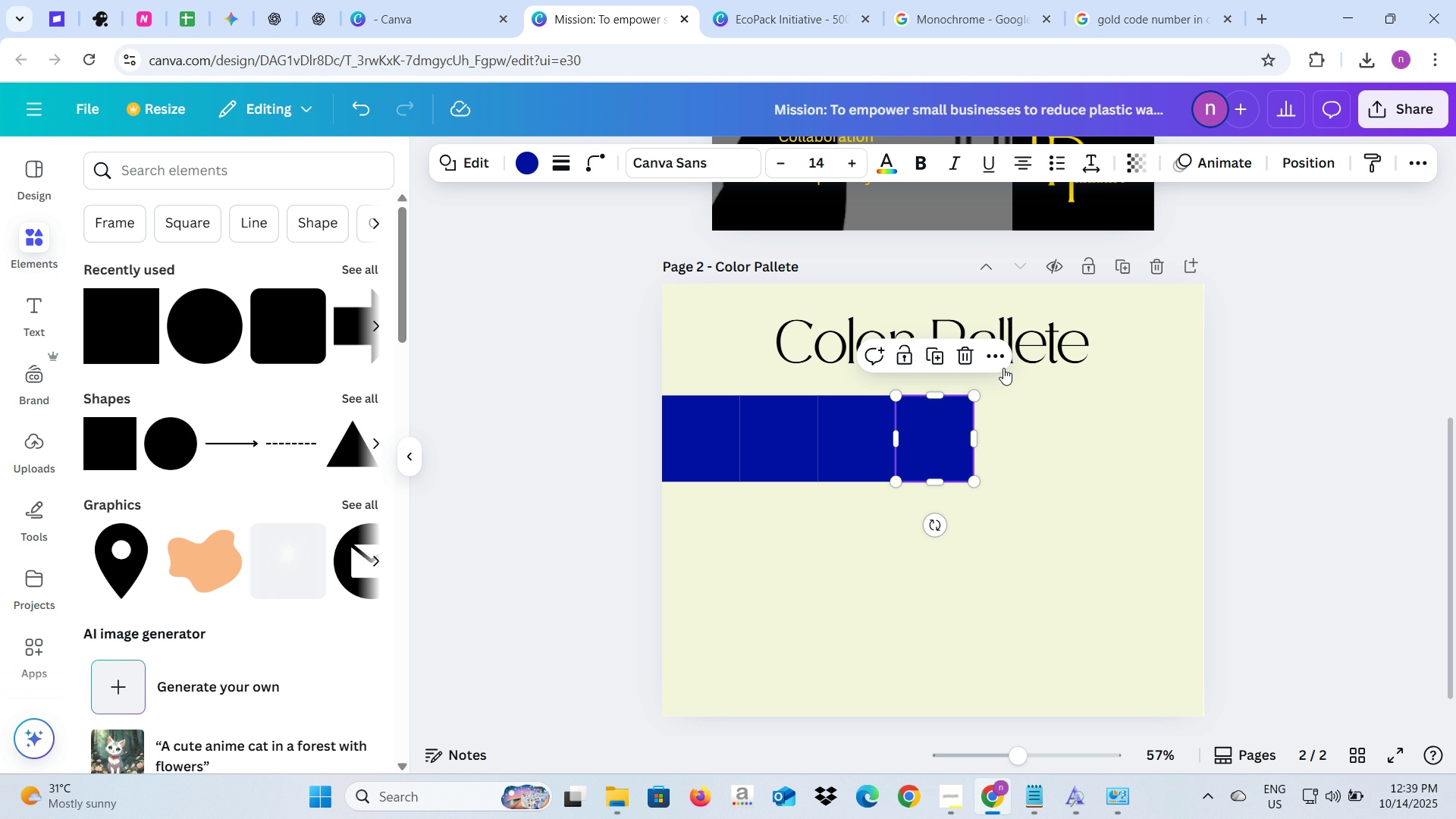 
left_click([939, 362])
 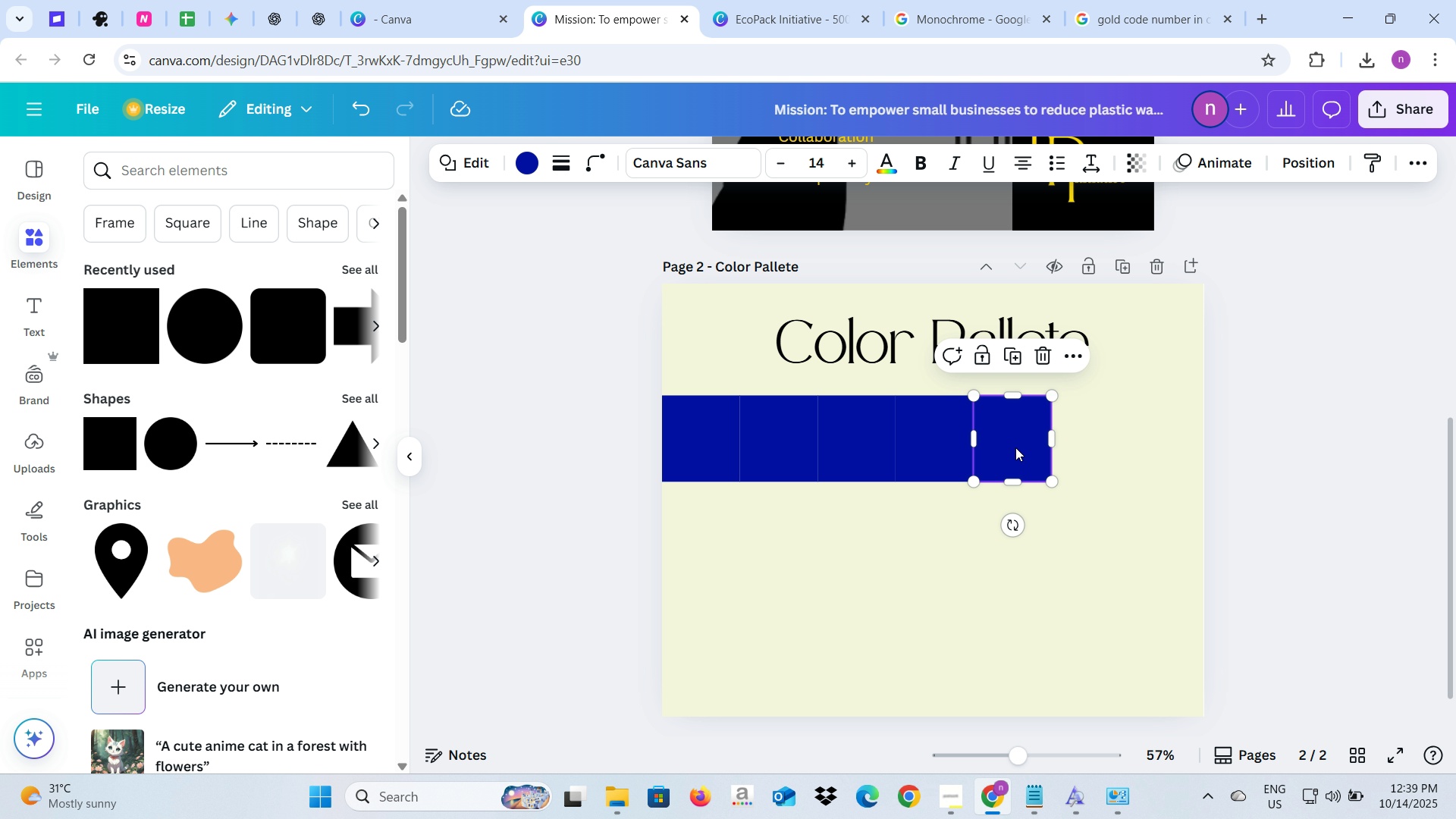 
key(Backspace)
 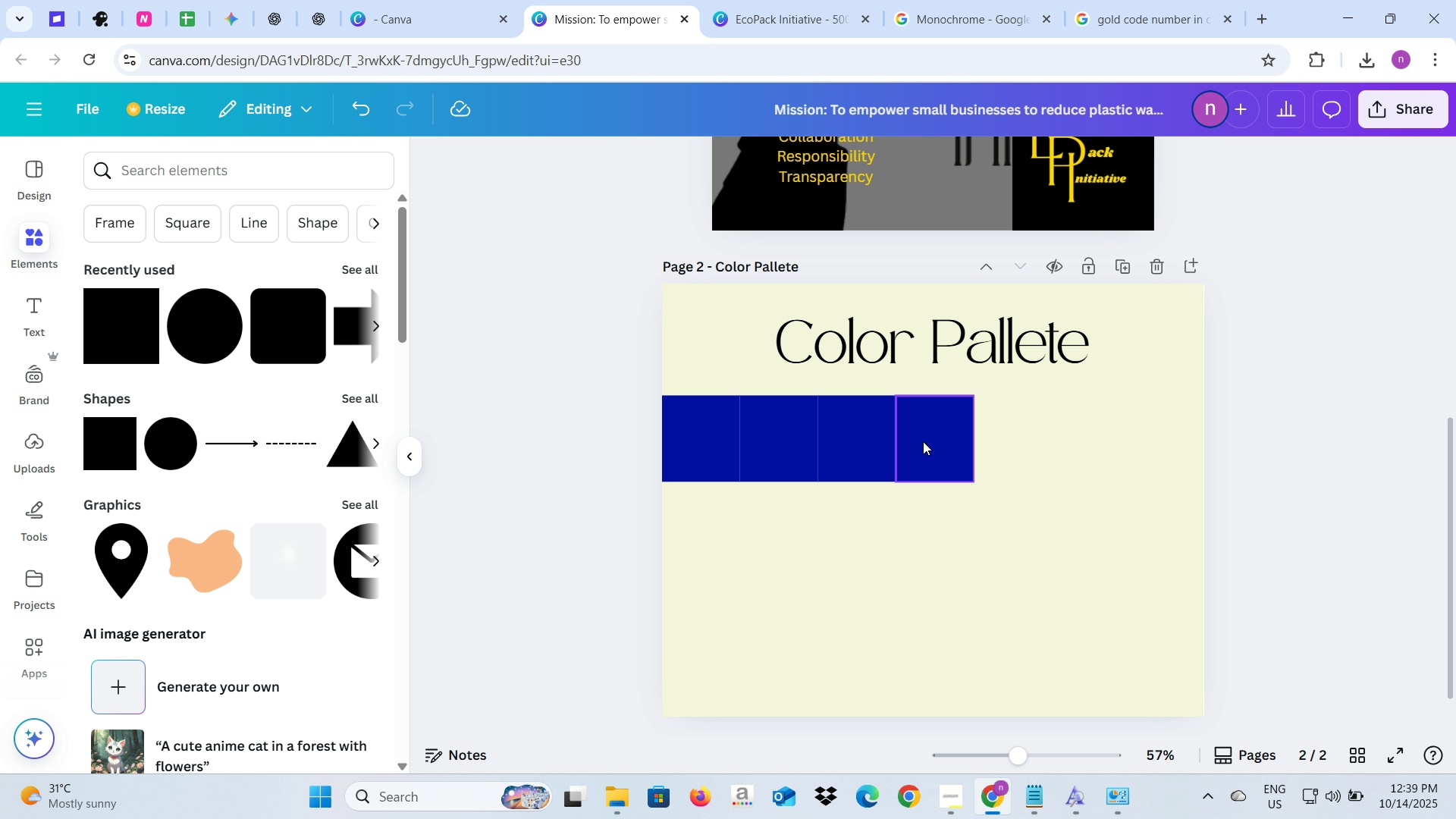 
key(Backspace)
 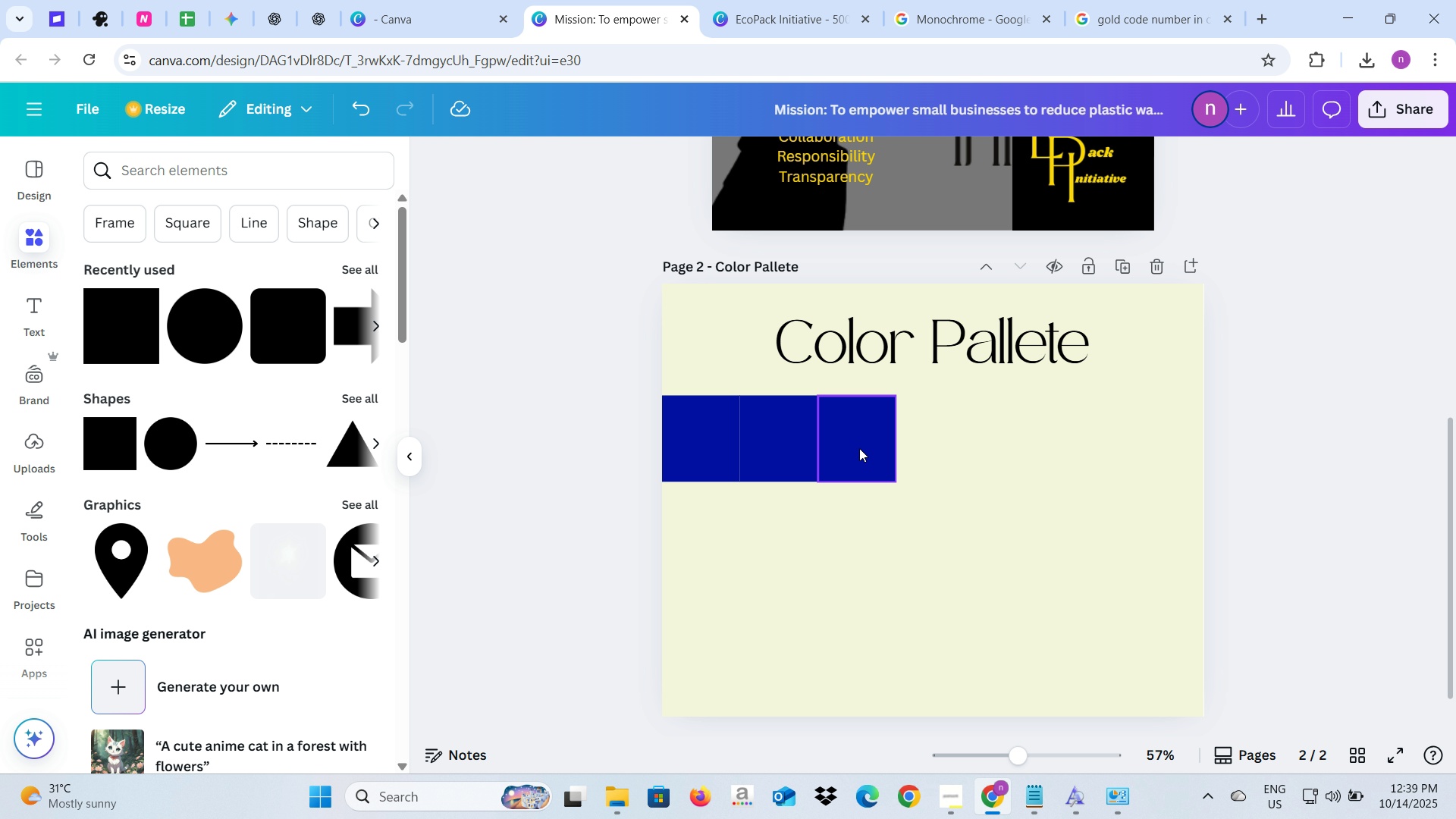 
left_click([859, 448])
 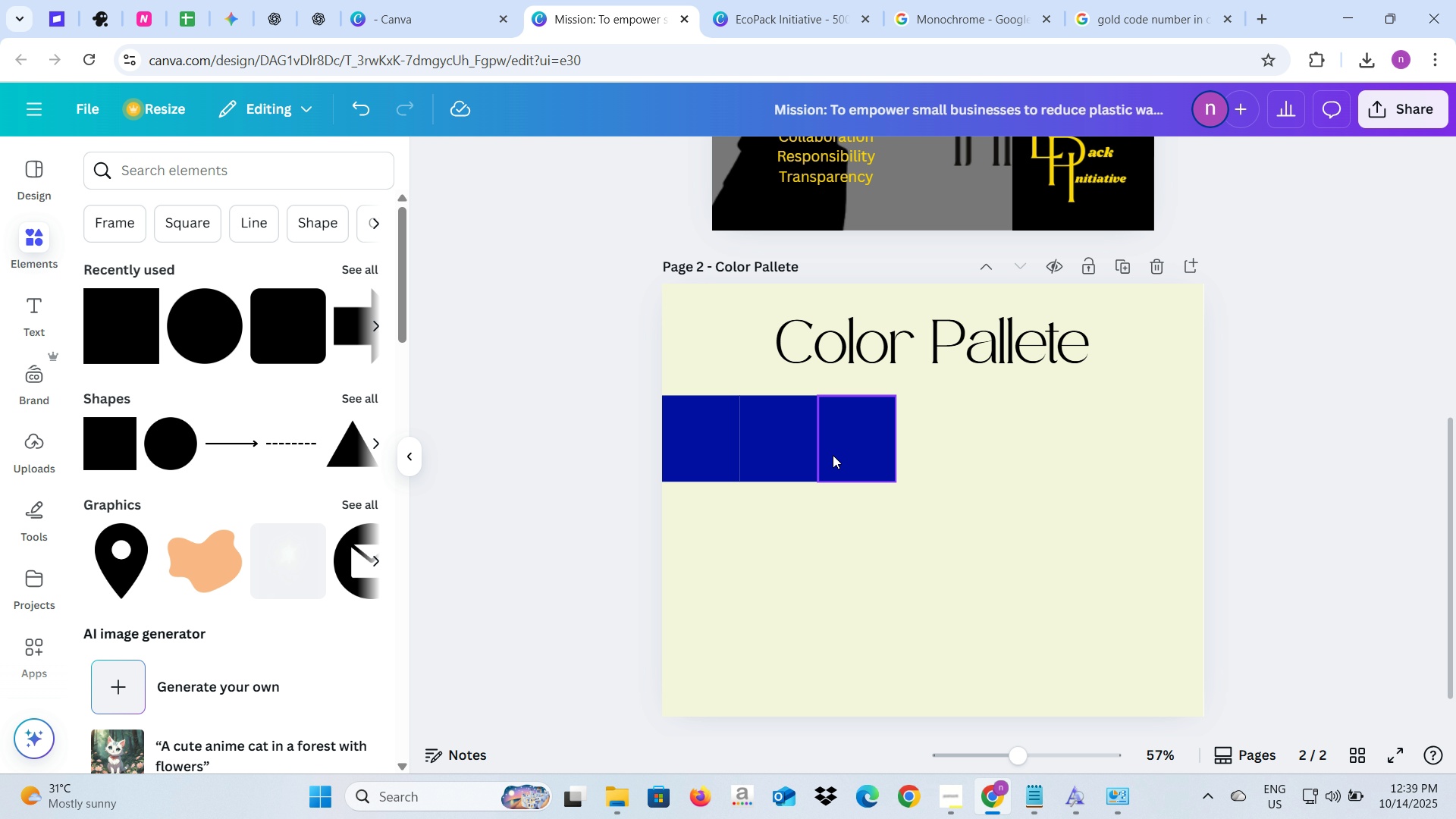 
key(Backspace)
 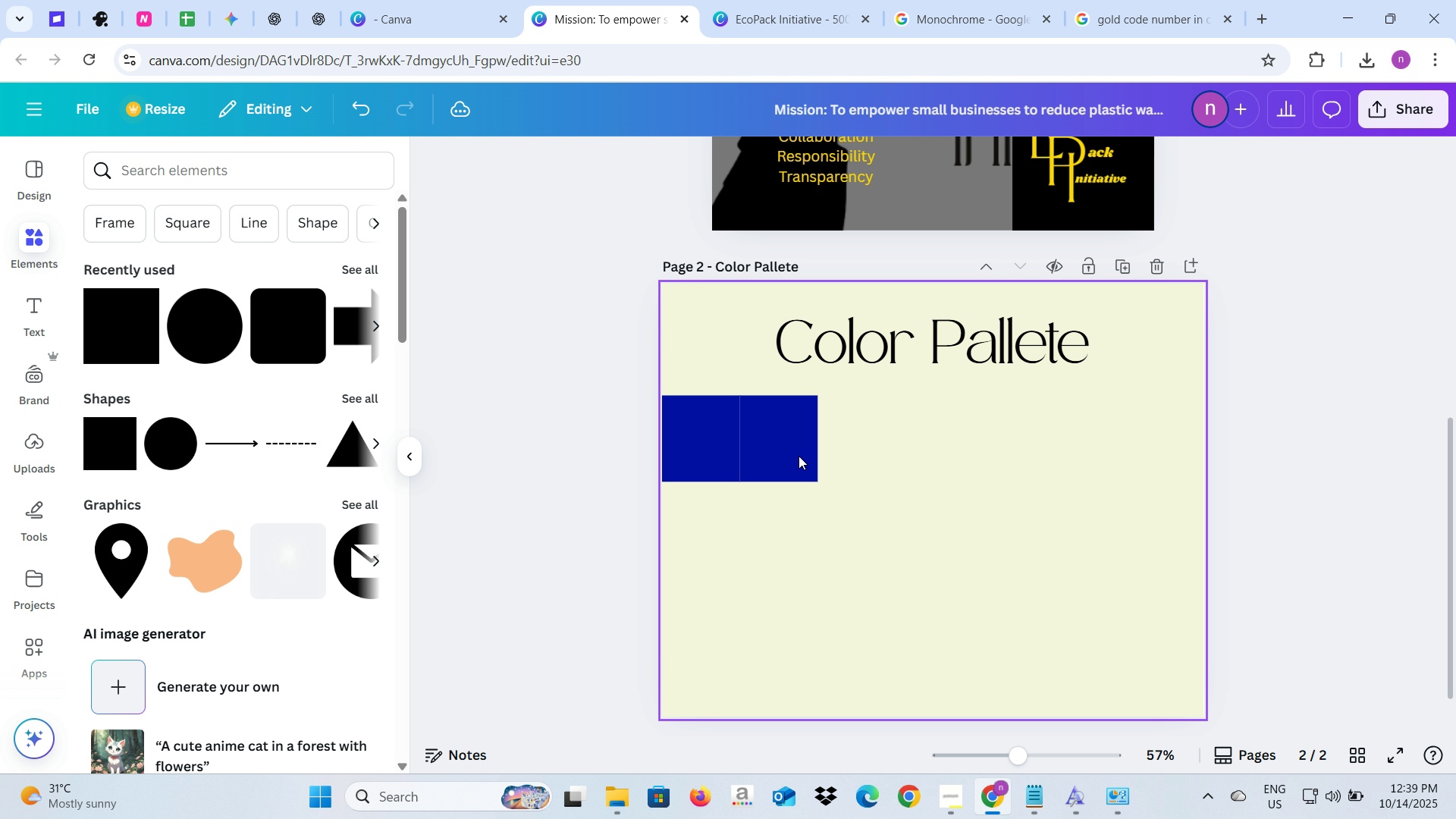 
left_click([799, 456])
 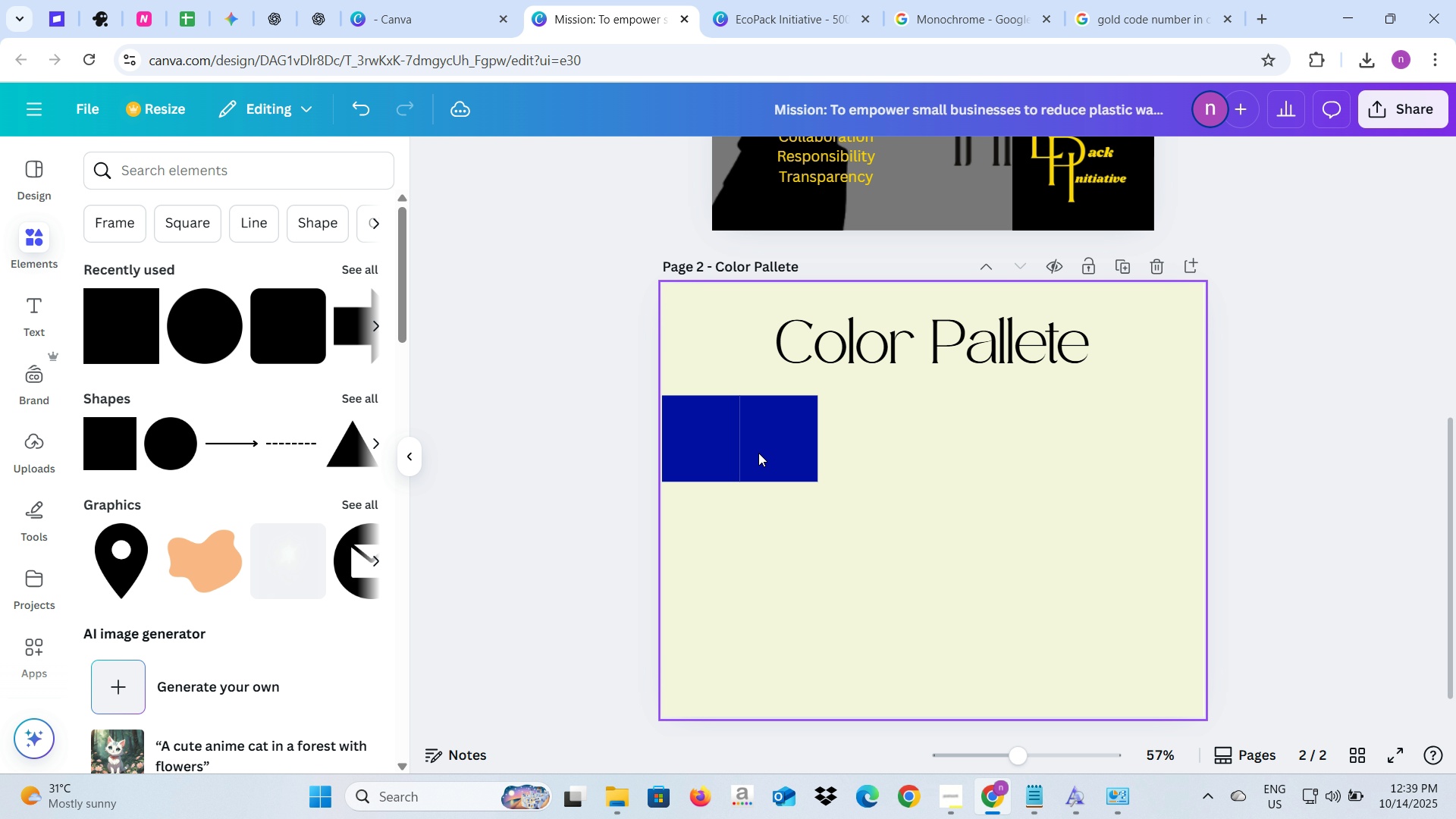 
key(Backspace)
 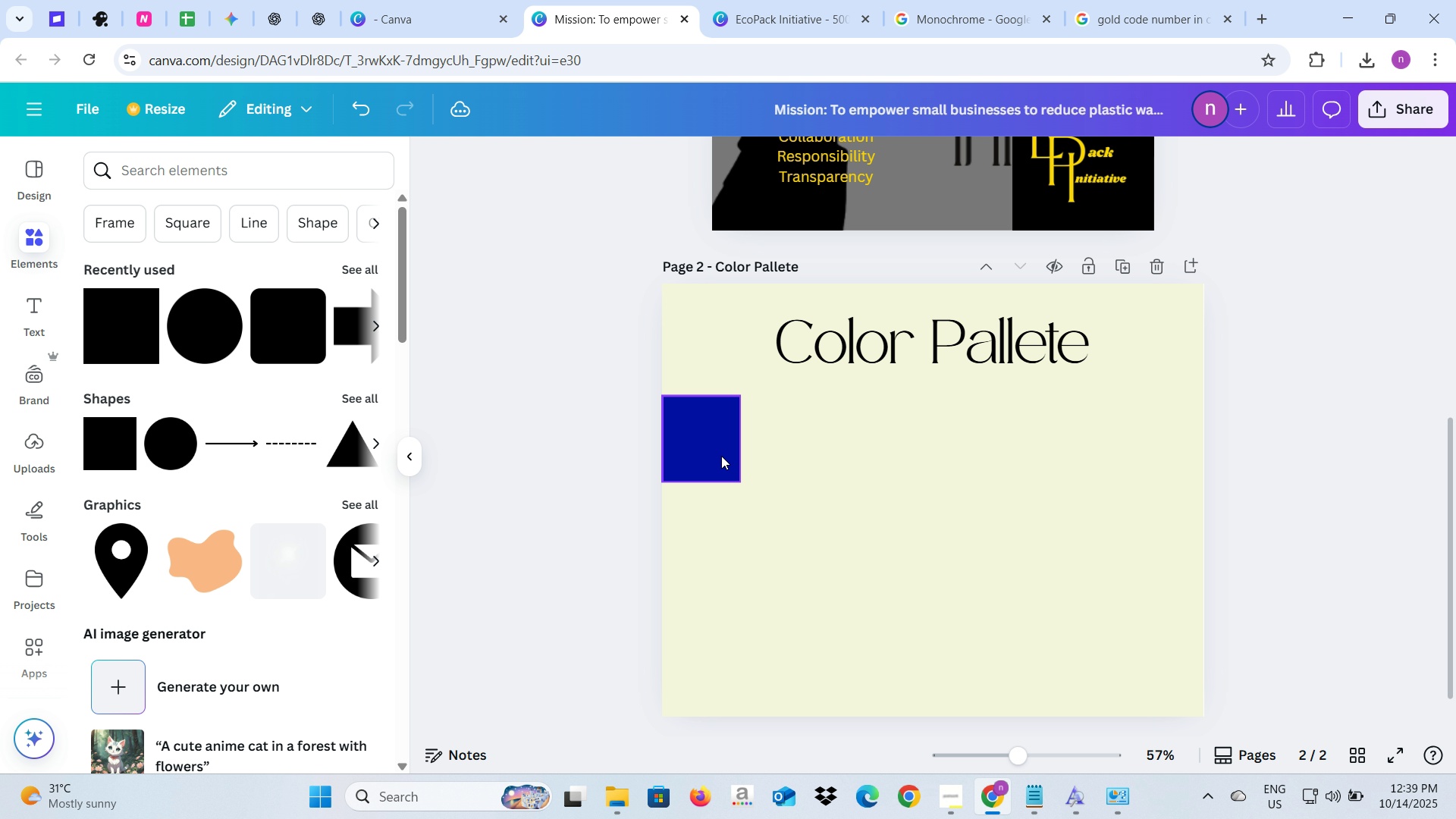 
left_click([721, 456])
 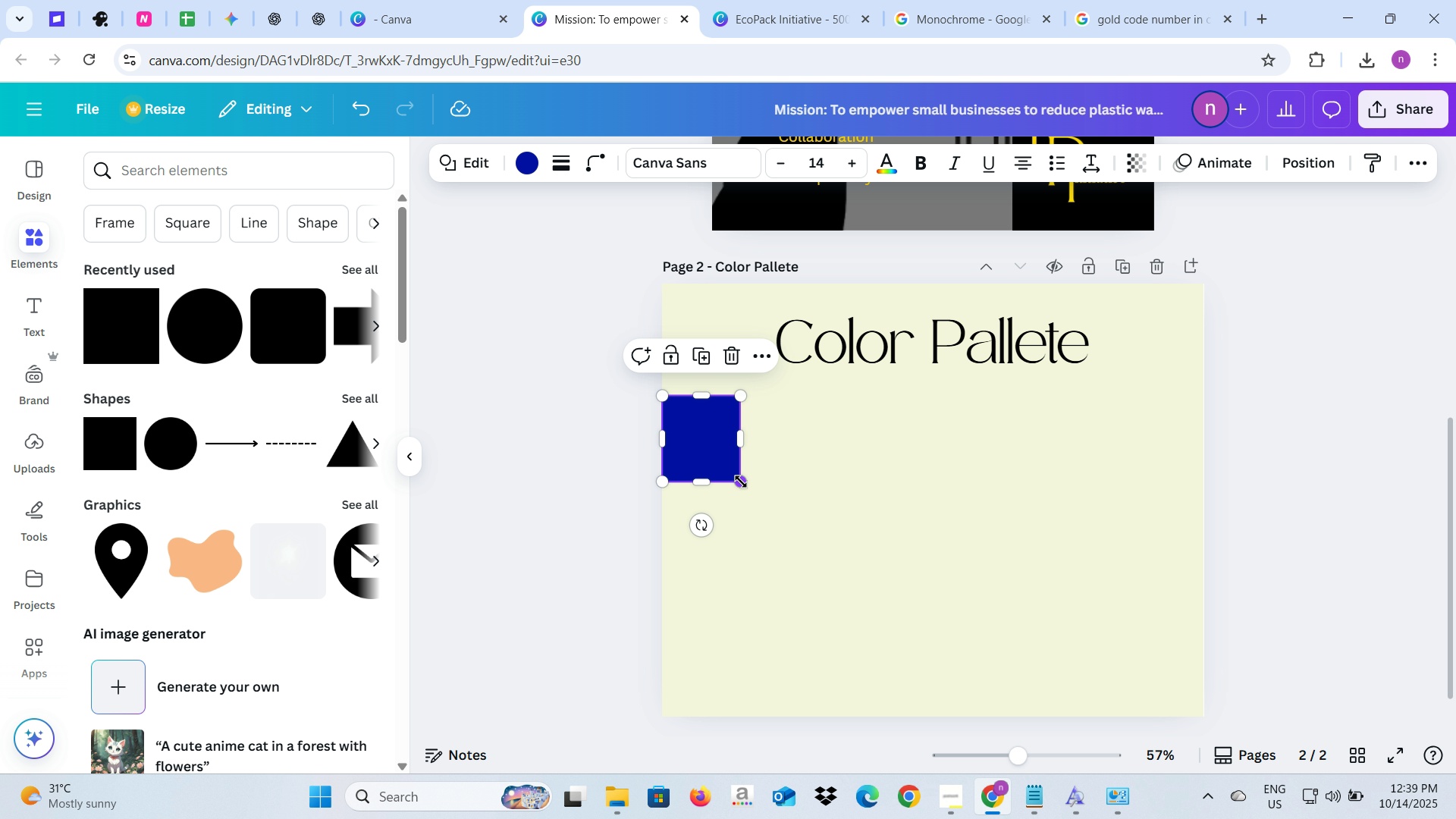 
left_click_drag(start_coordinate=[741, 482], to_coordinate=[789, 525])
 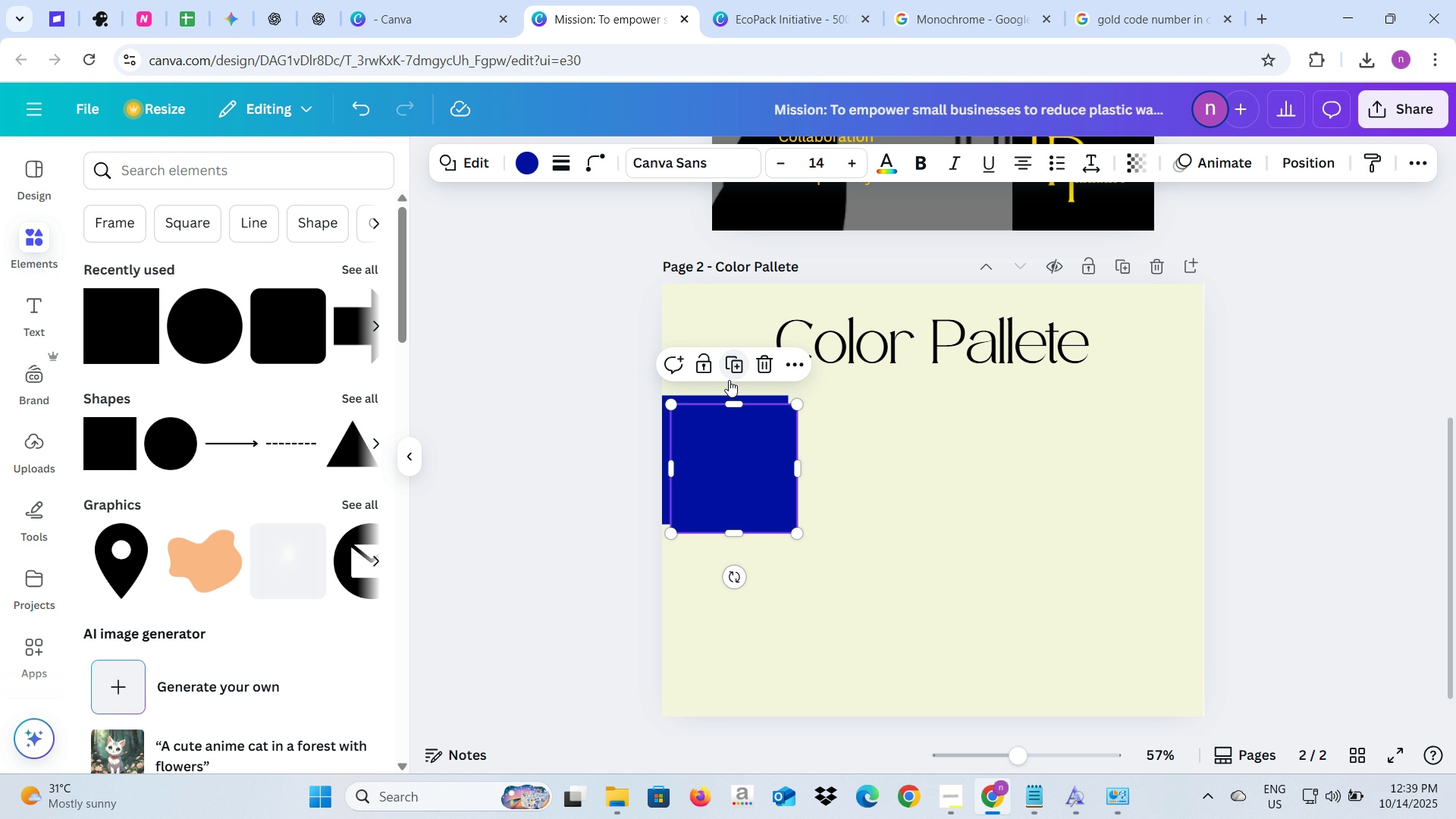 
left_click_drag(start_coordinate=[720, 447], to_coordinate=[841, 437])
 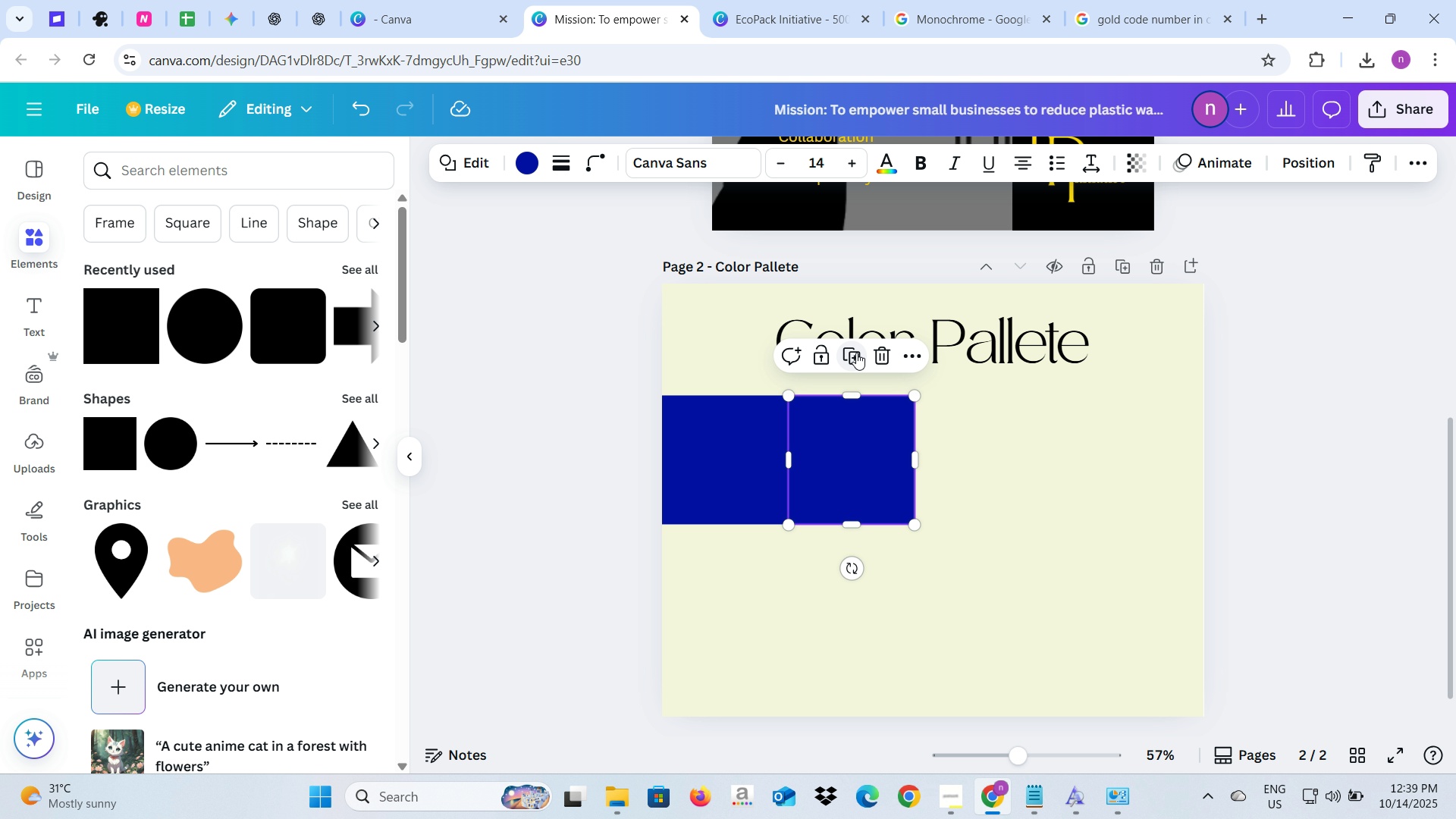 
left_click([856, 353])
 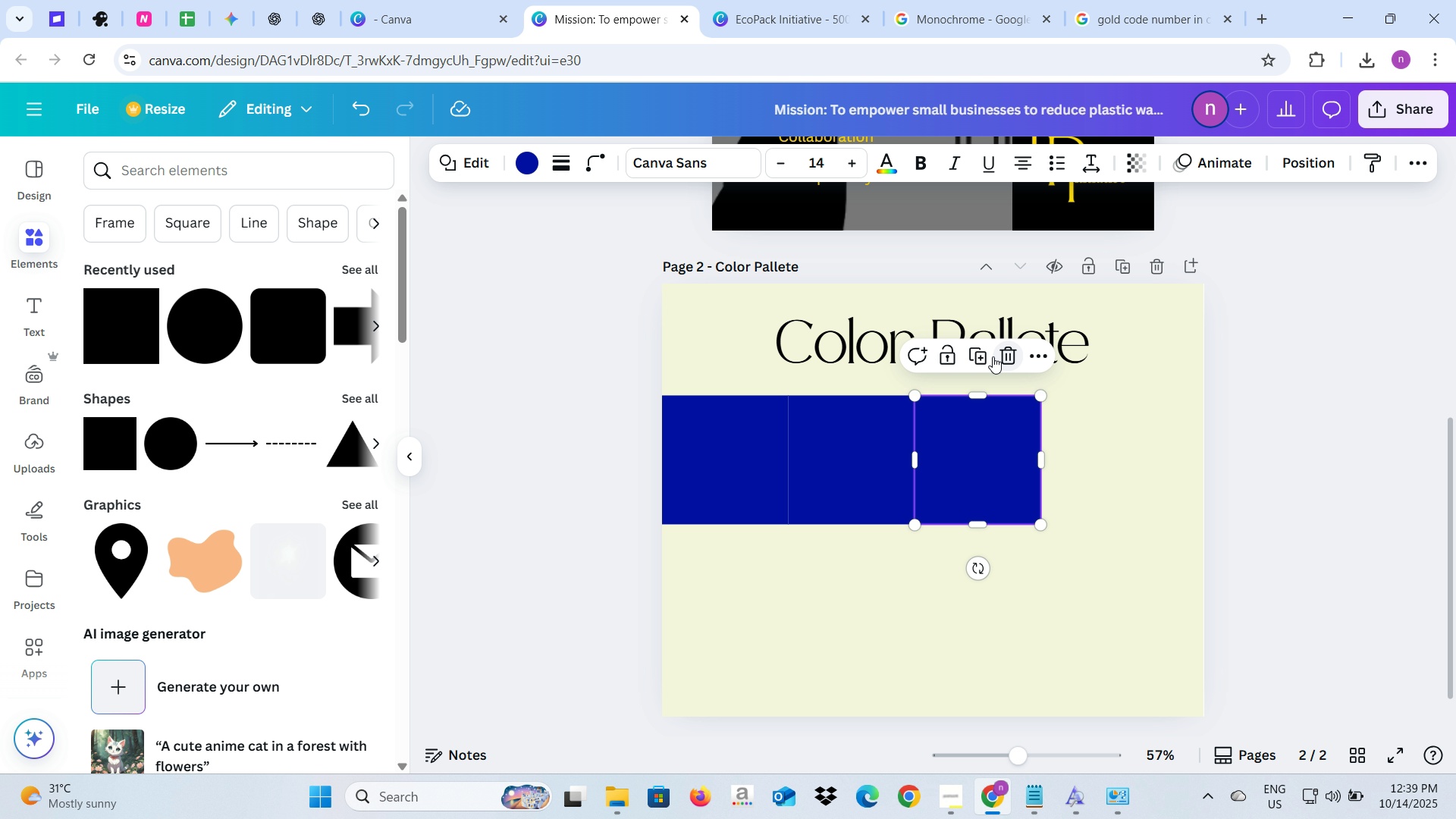 
left_click([985, 356])
 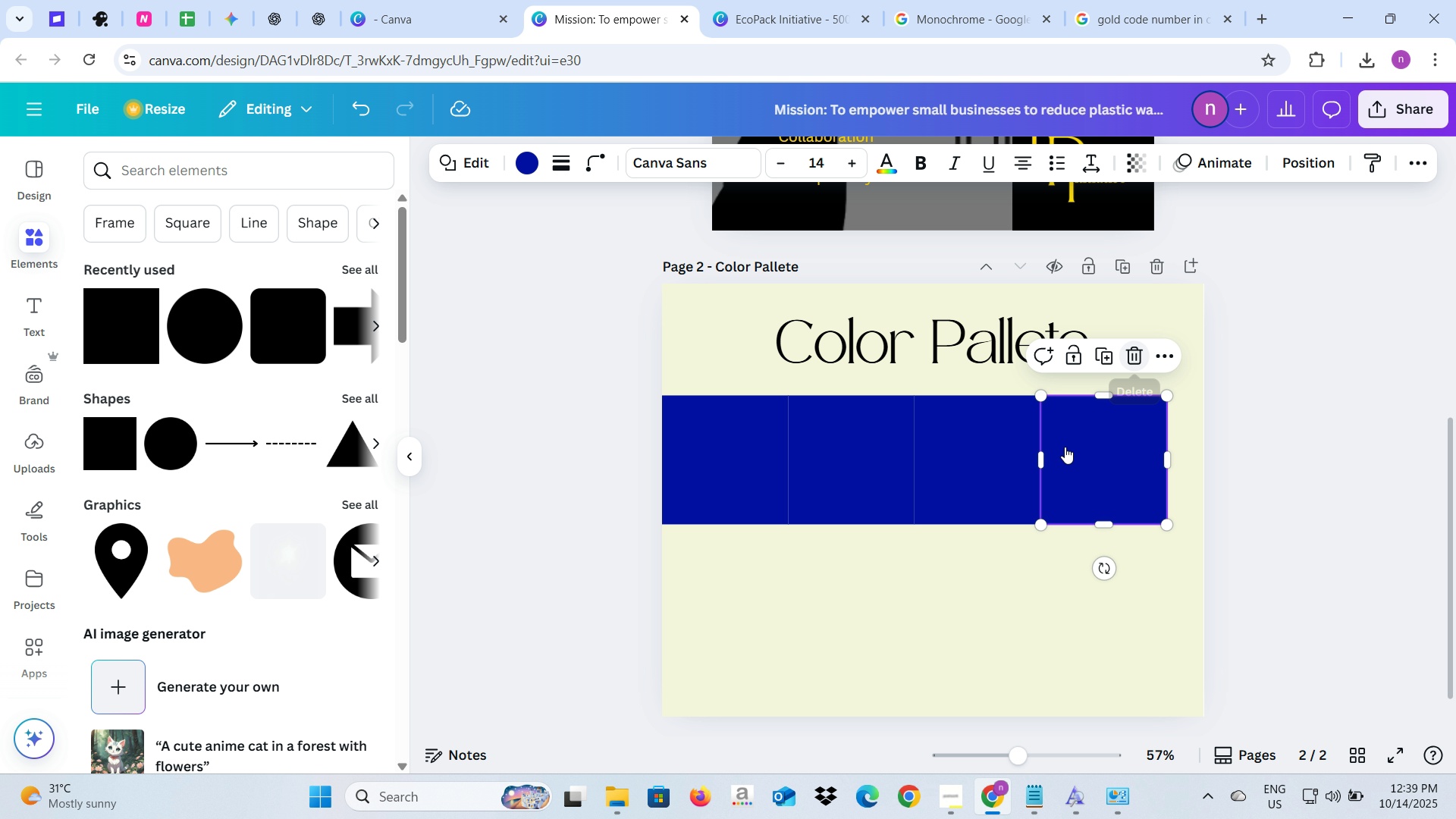 
key(Backspace)
 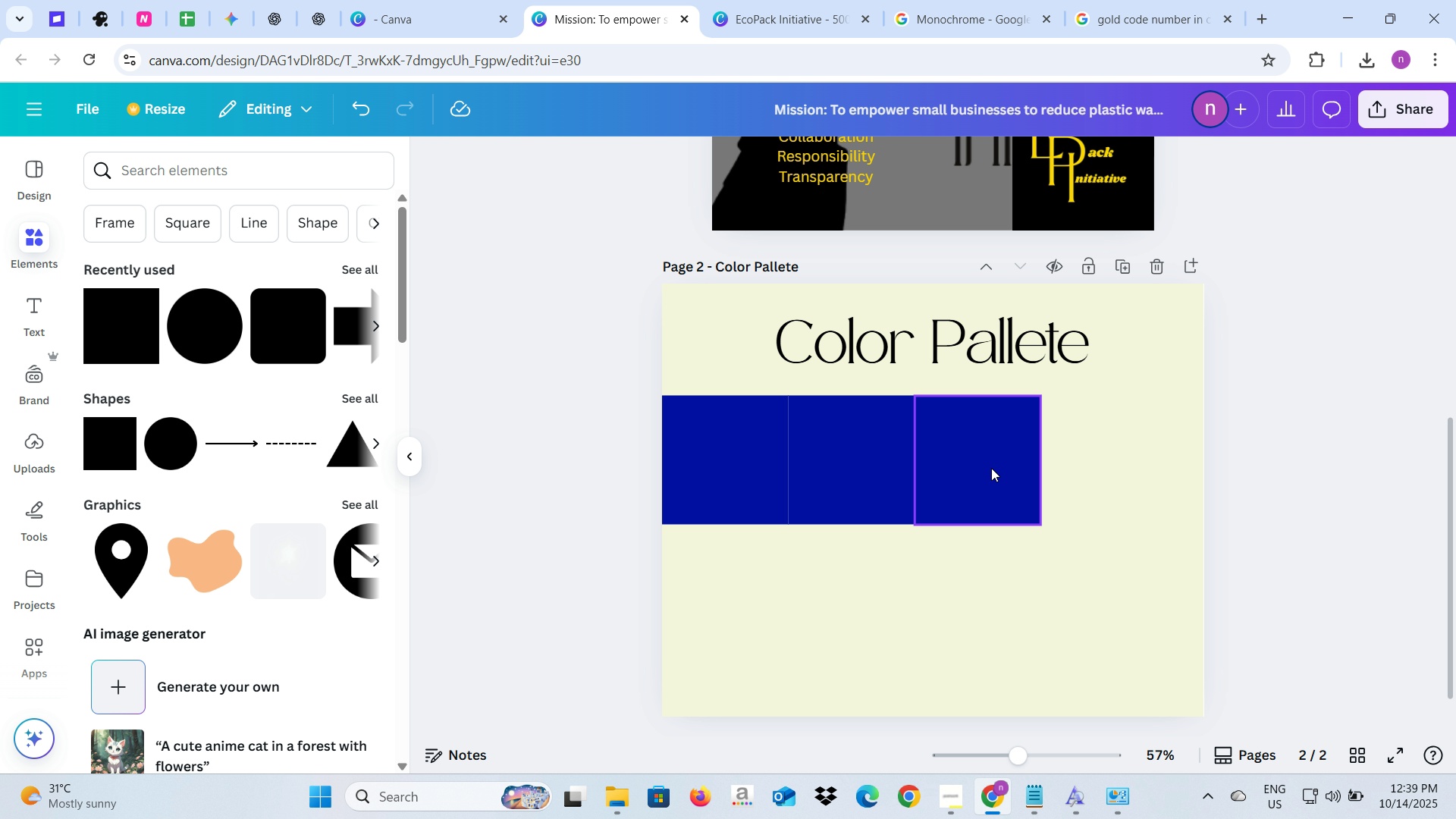 
left_click([991, 468])
 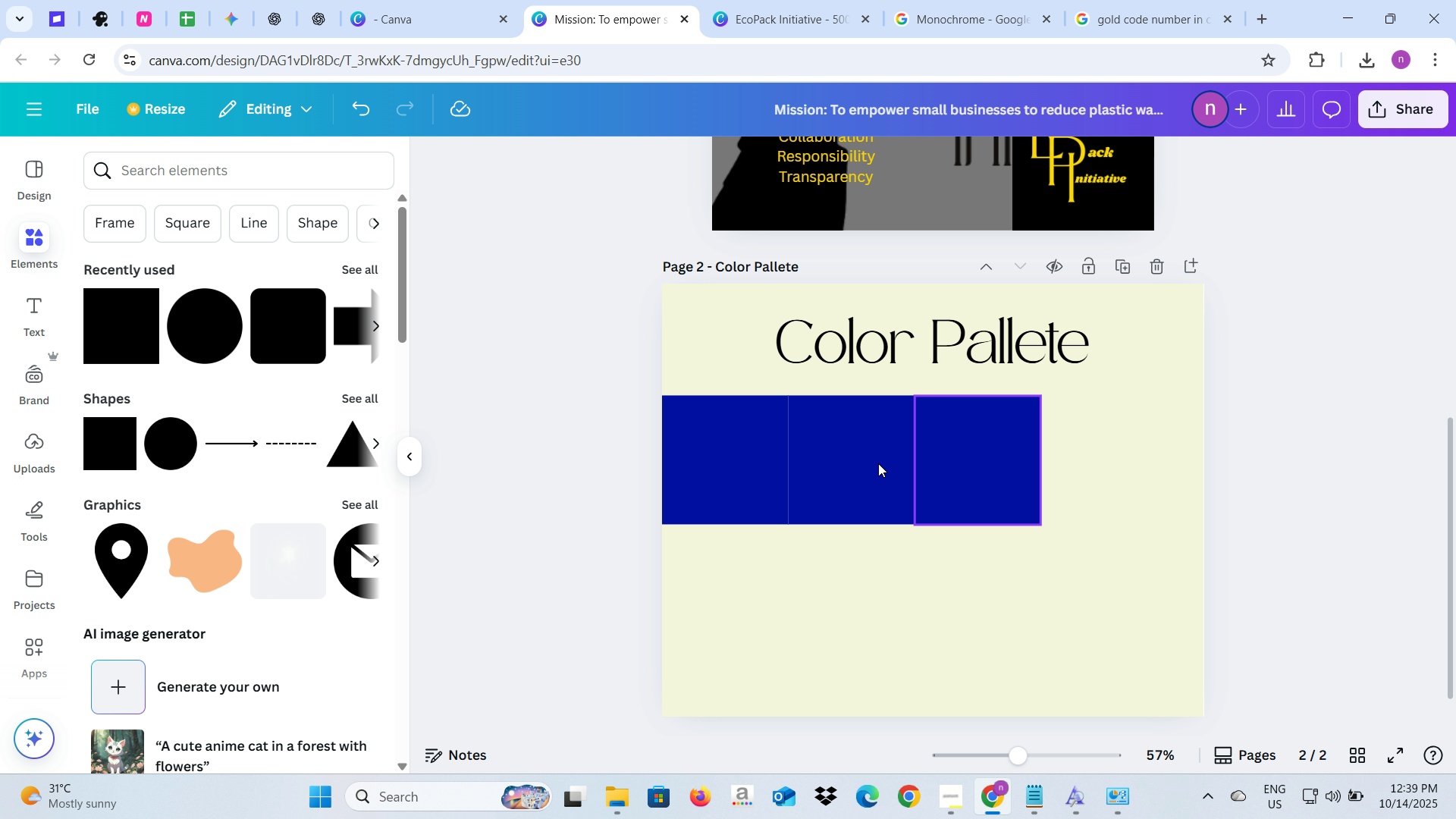 
key(Backspace)
 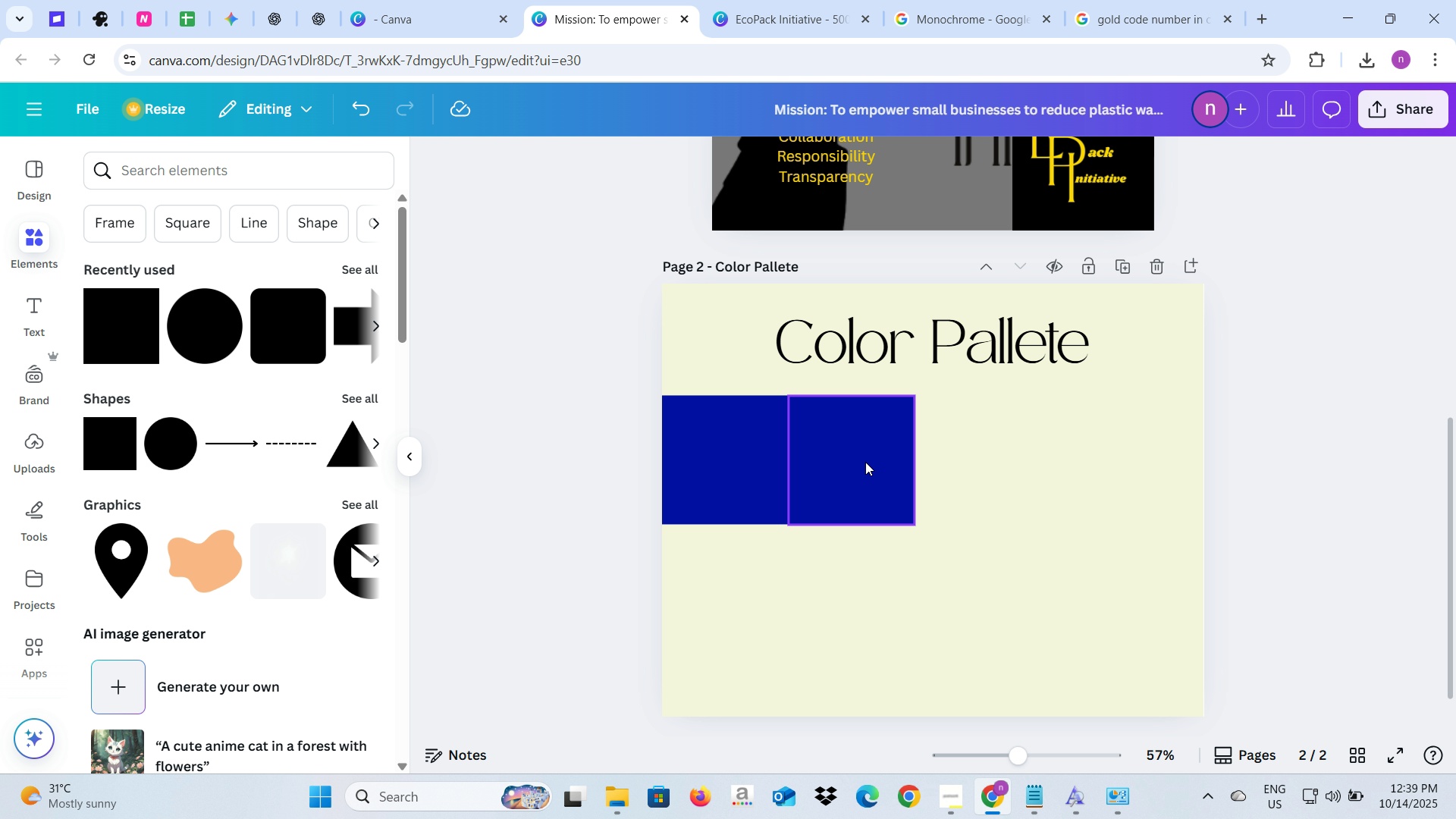 
left_click([865, 462])
 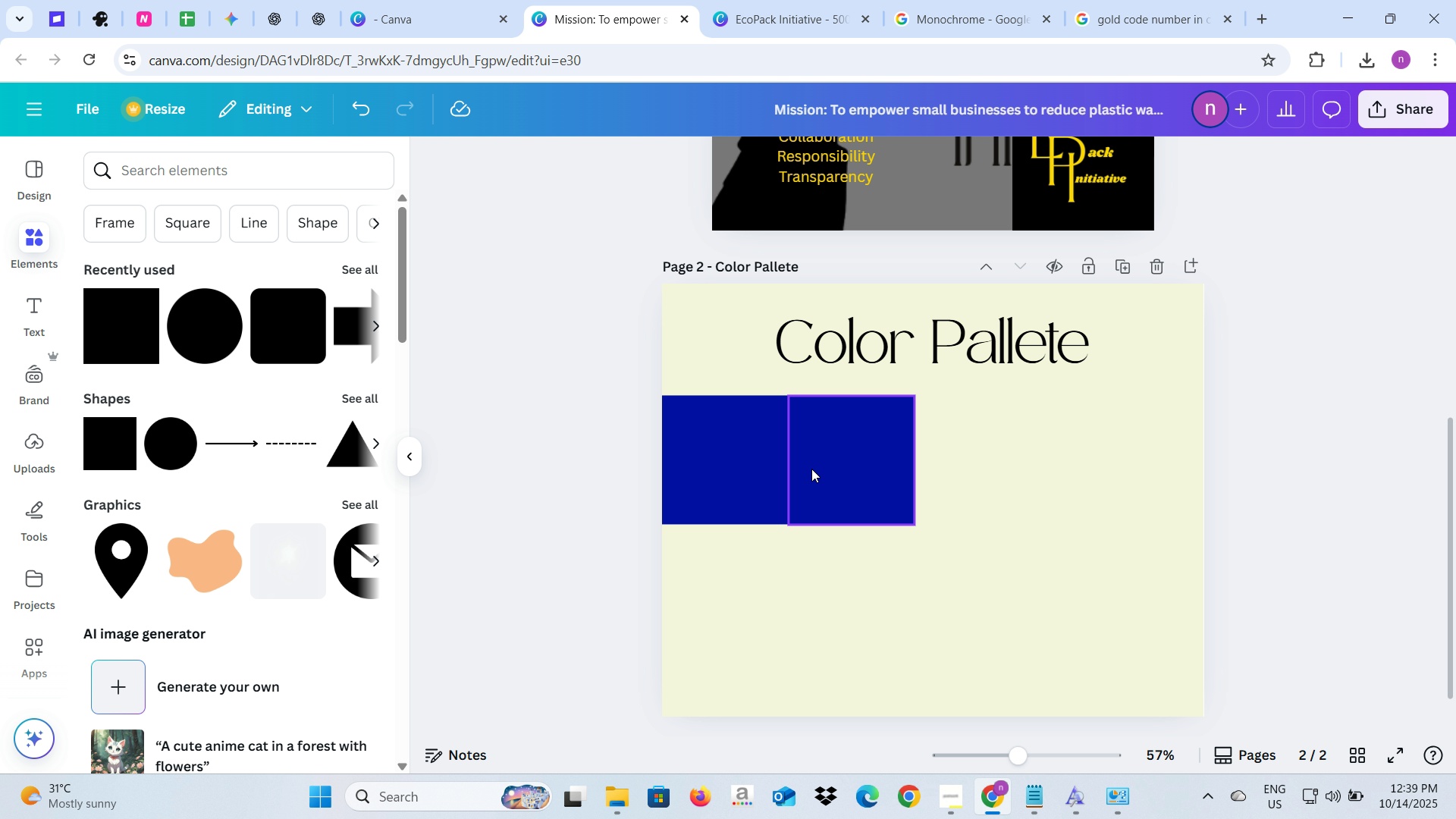 
key(Backspace)
 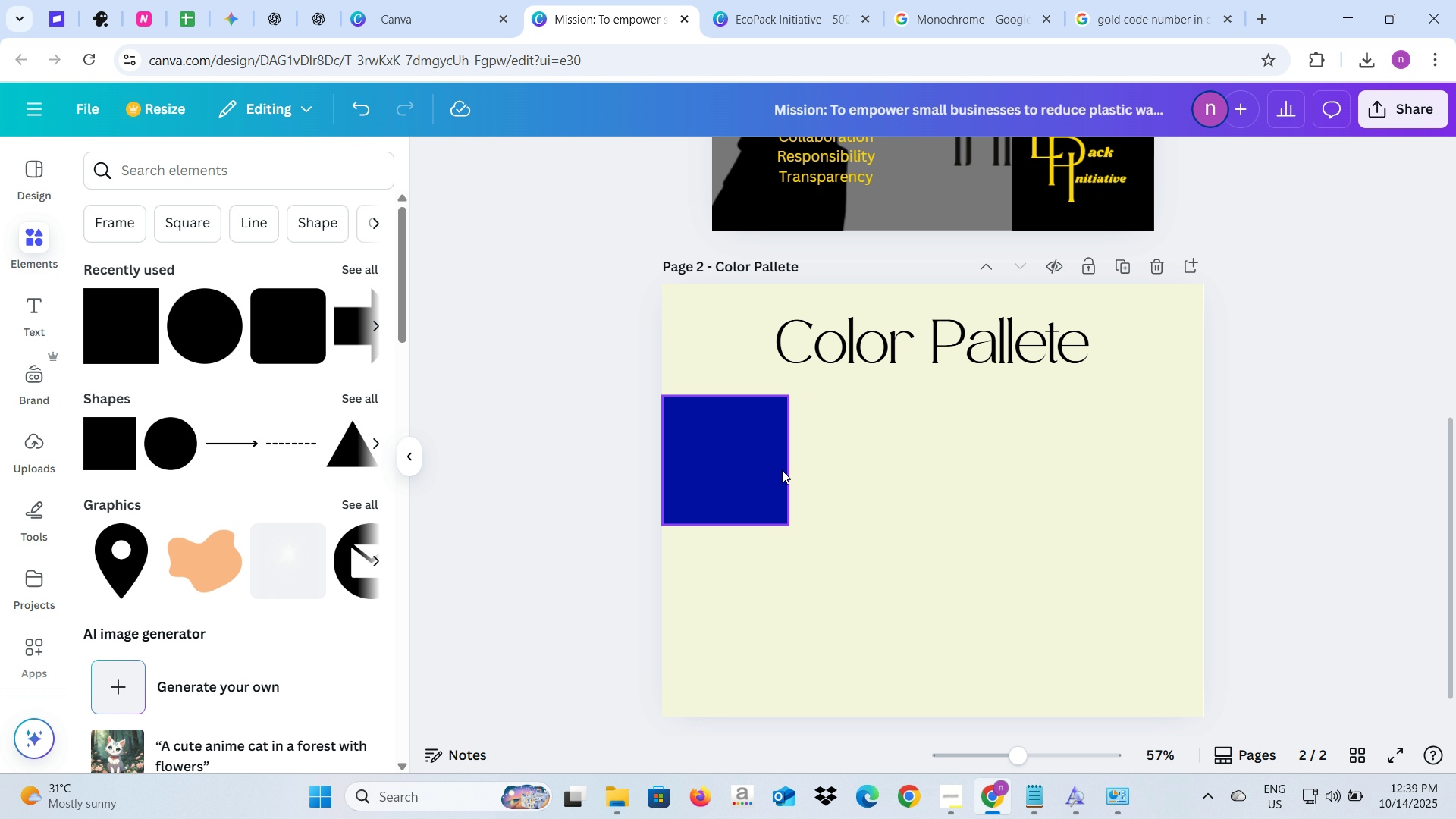 
left_click([782, 470])
 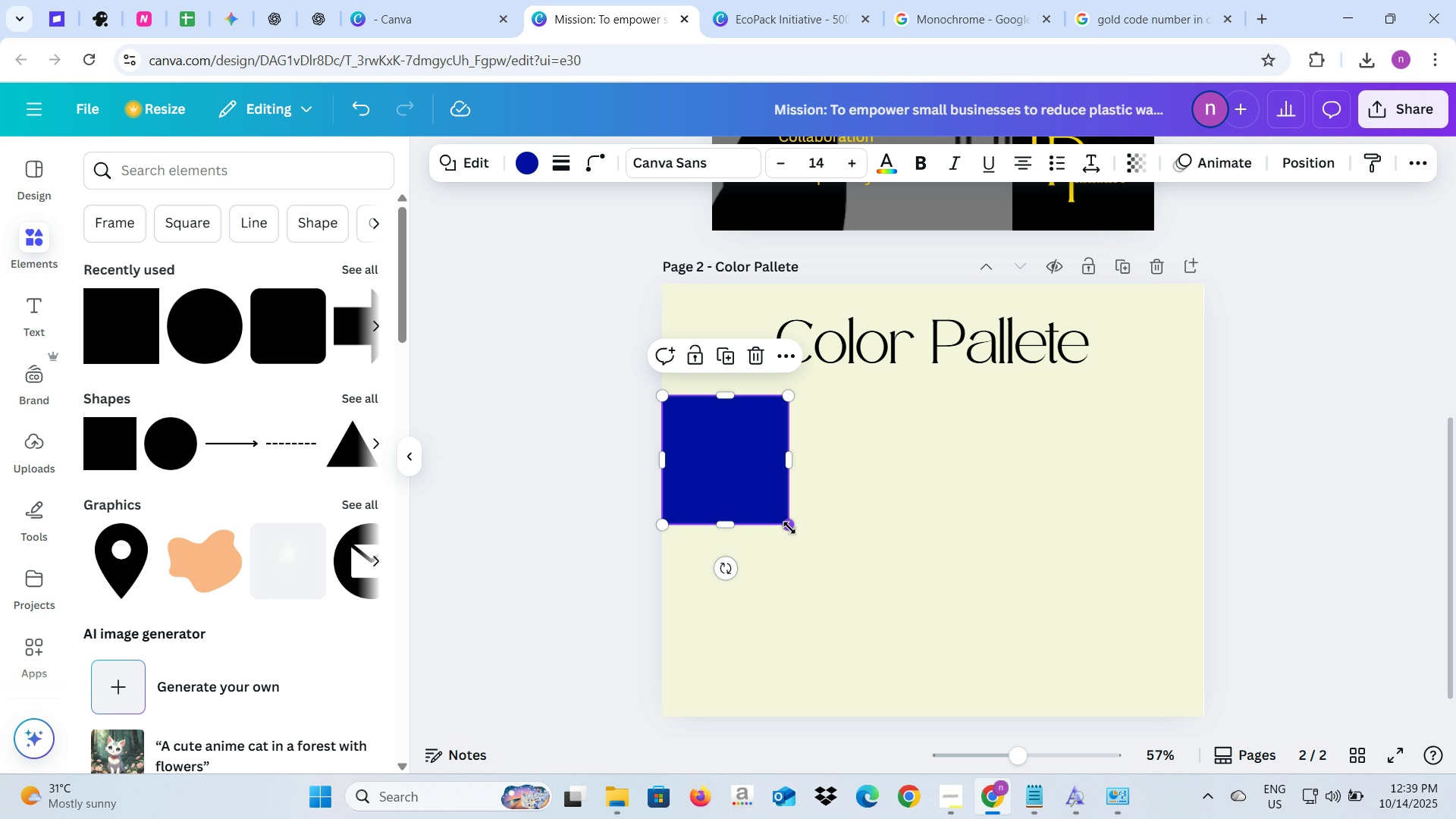 
left_click_drag(start_coordinate=[789, 528], to_coordinate=[779, 623])
 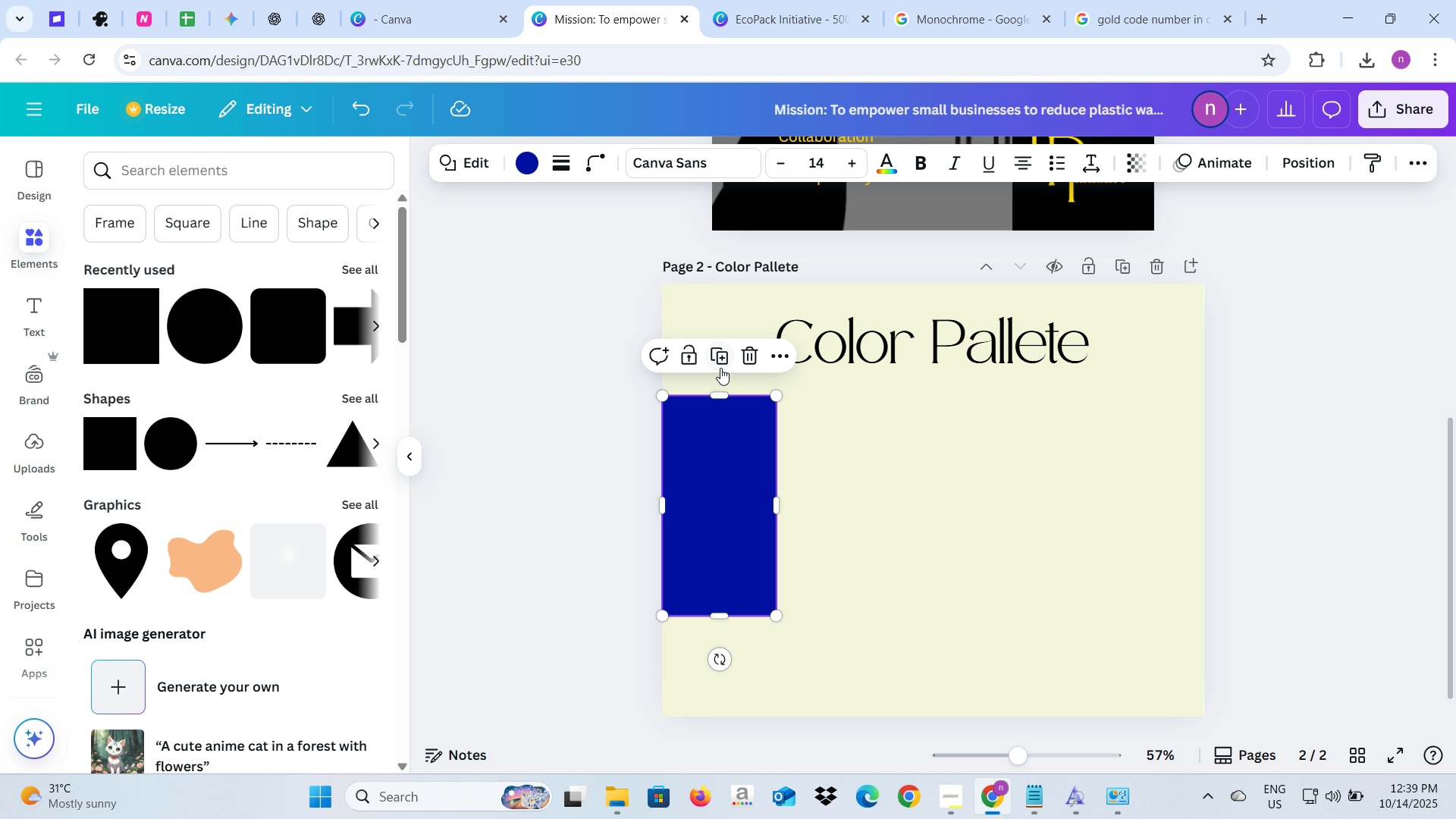 
left_click([720, 359])
 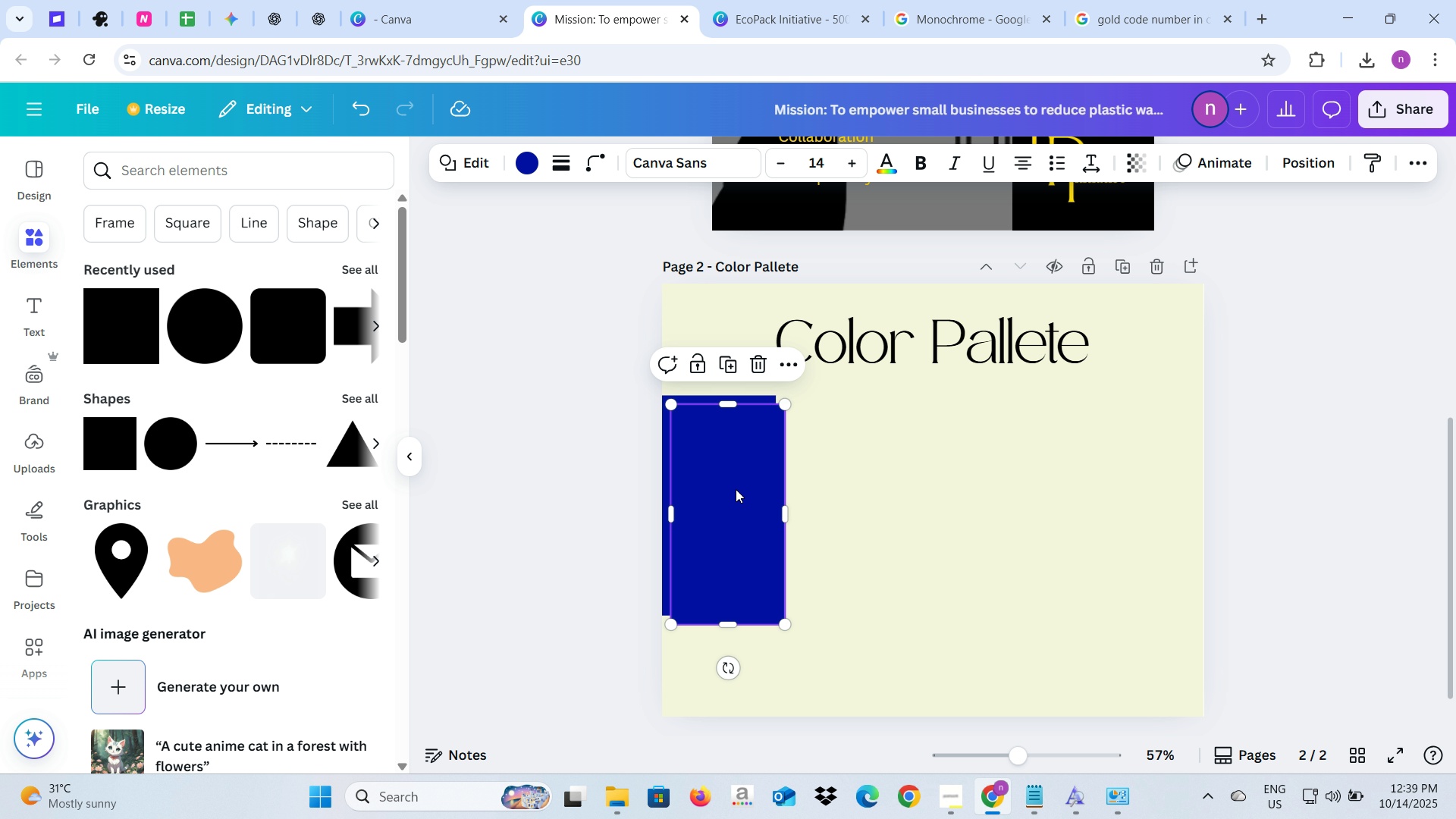 
left_click_drag(start_coordinate=[736, 489], to_coordinate=[848, 479])
 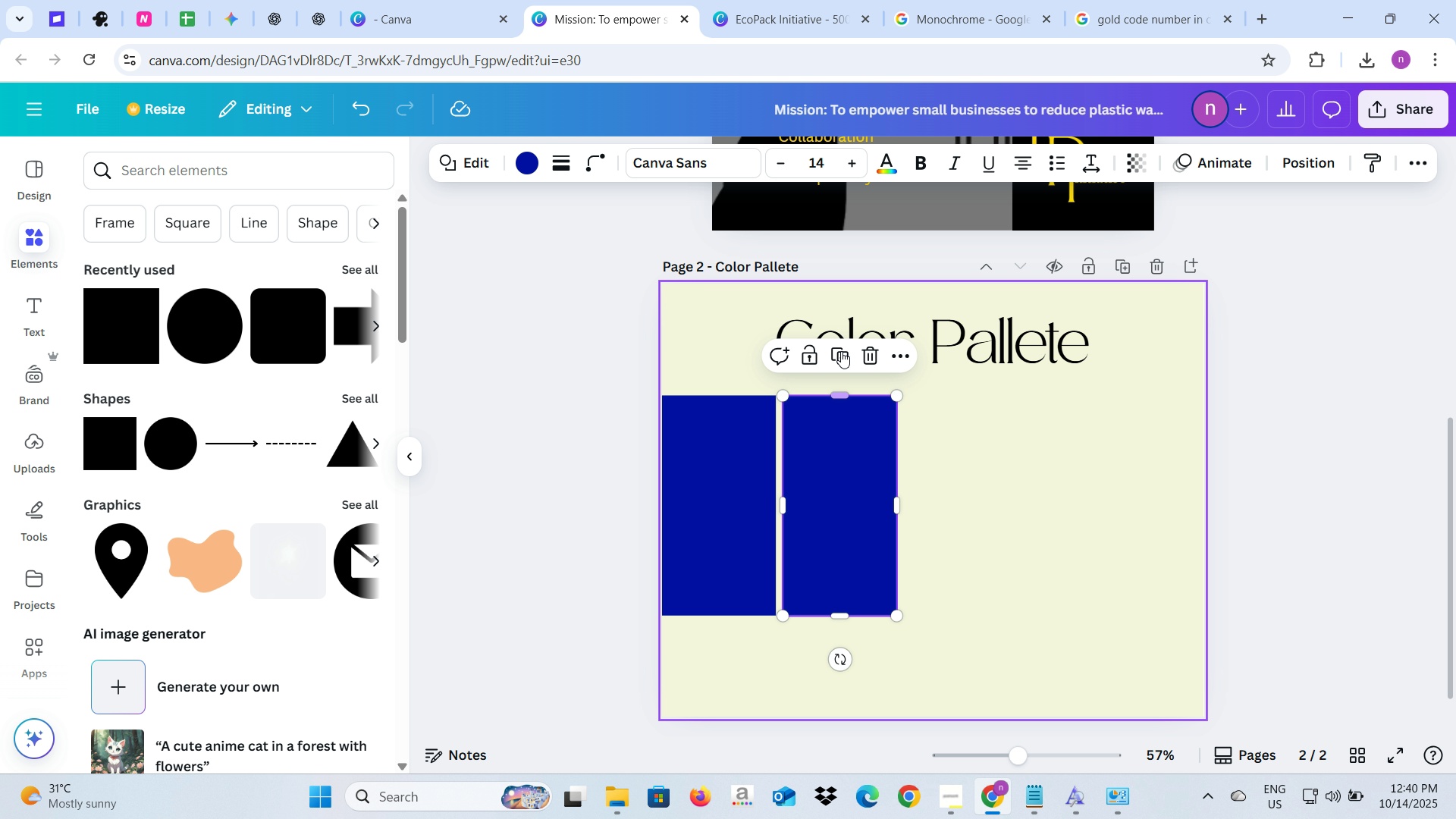 
left_click([841, 351])
 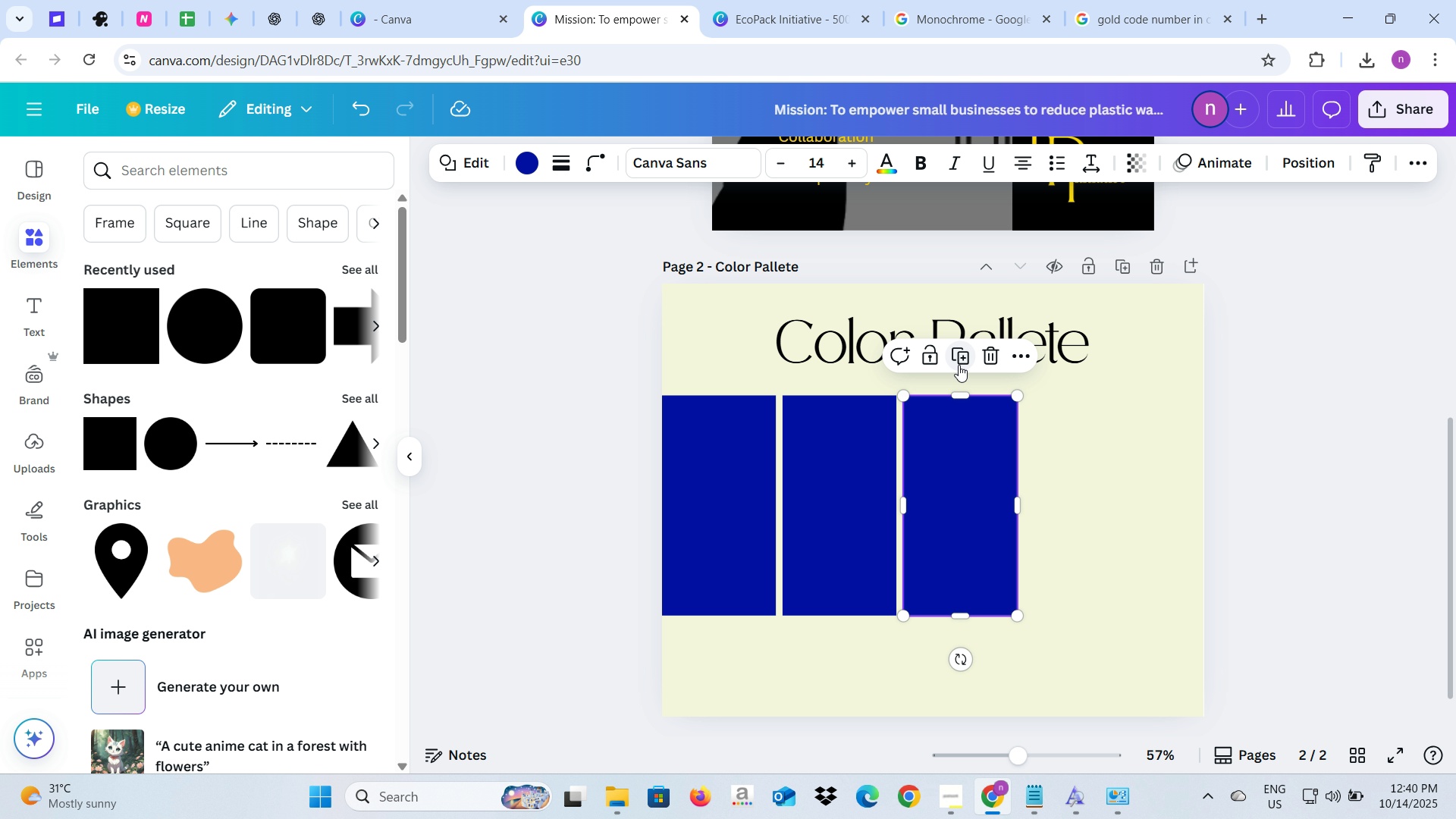 
left_click([962, 360])
 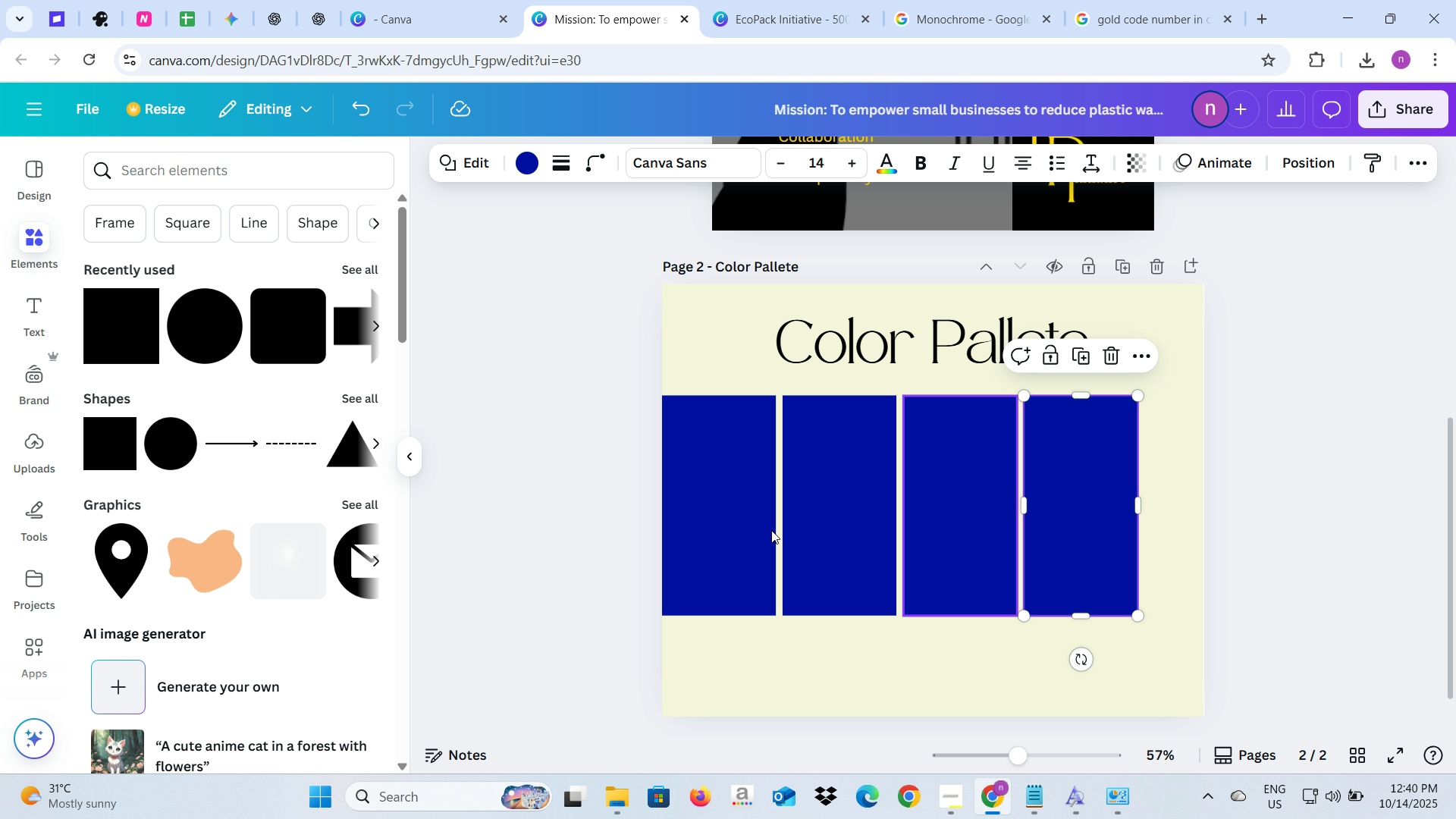 
left_click([757, 533])
 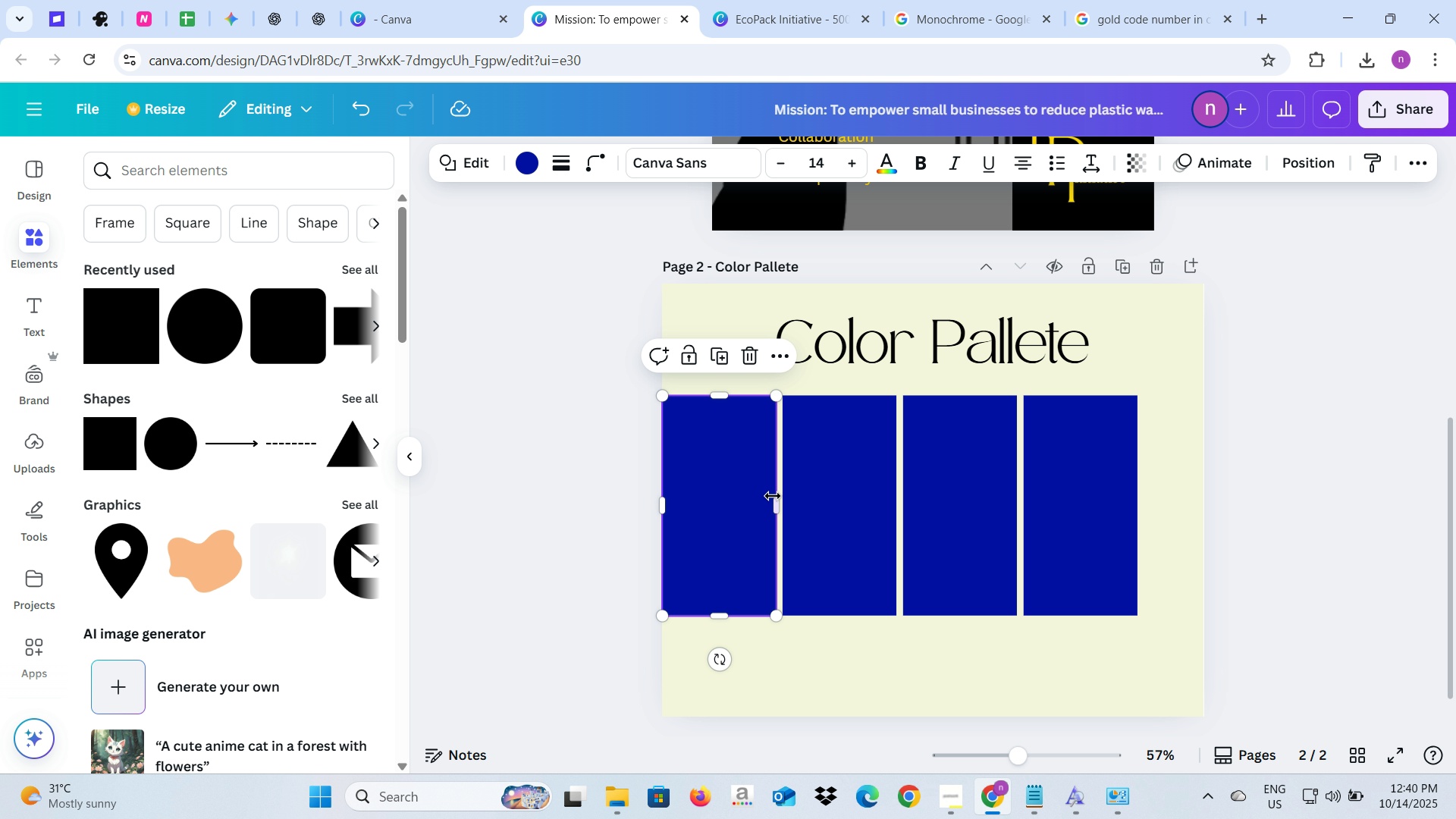 
left_click_drag(start_coordinate=[773, 496], to_coordinate=[761, 492])
 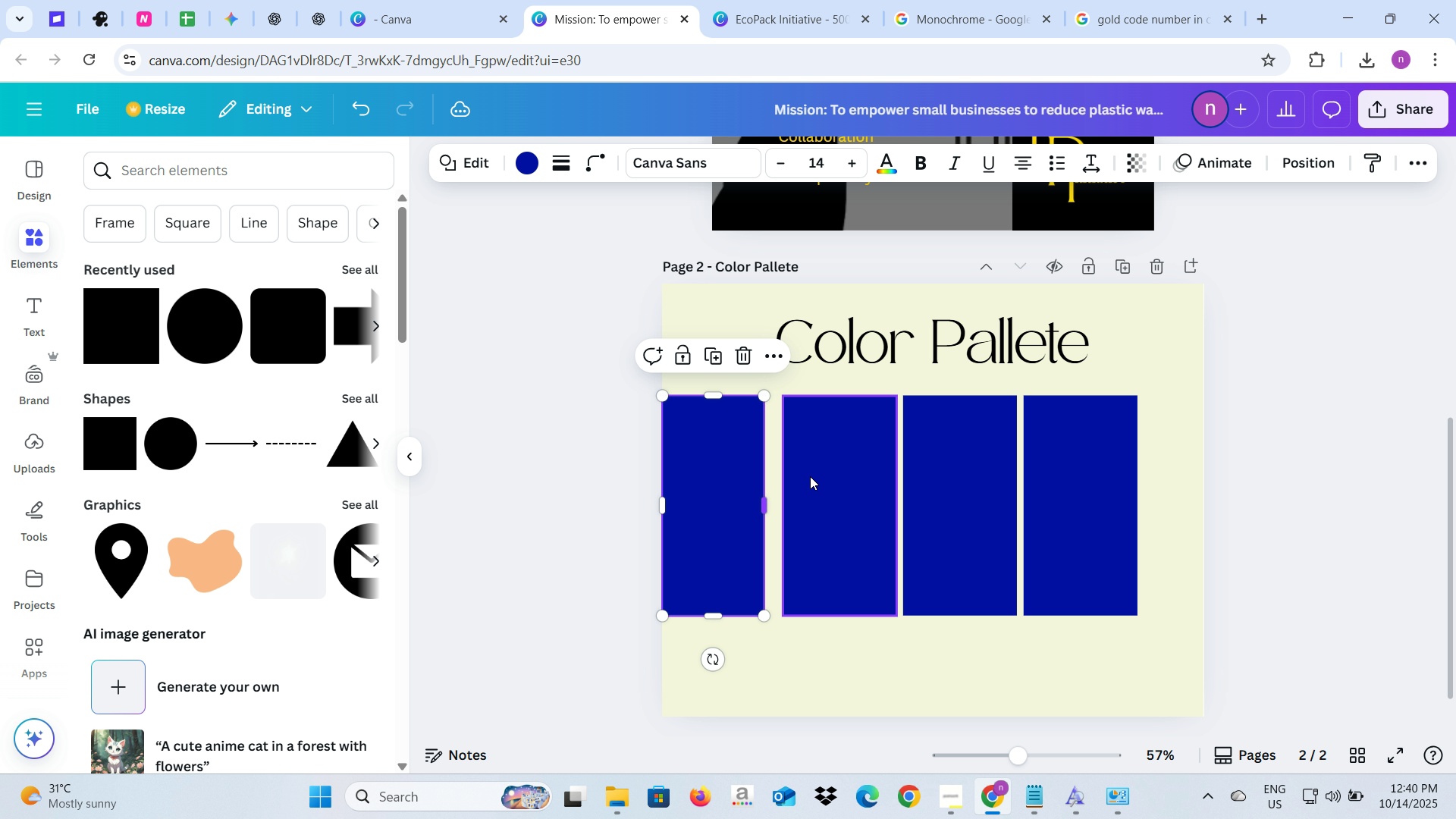 
left_click([810, 476])
 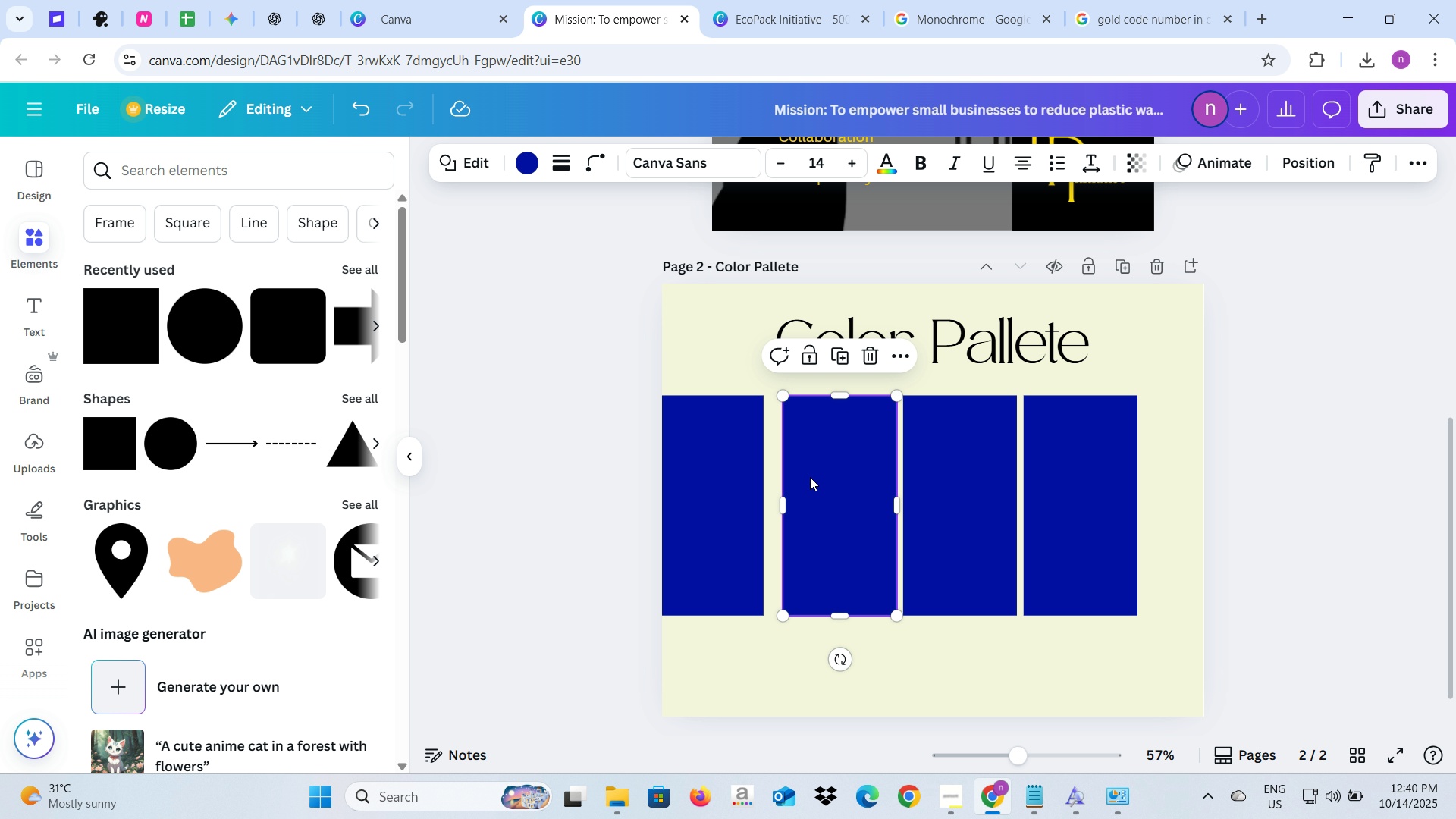 
key(Backspace)
 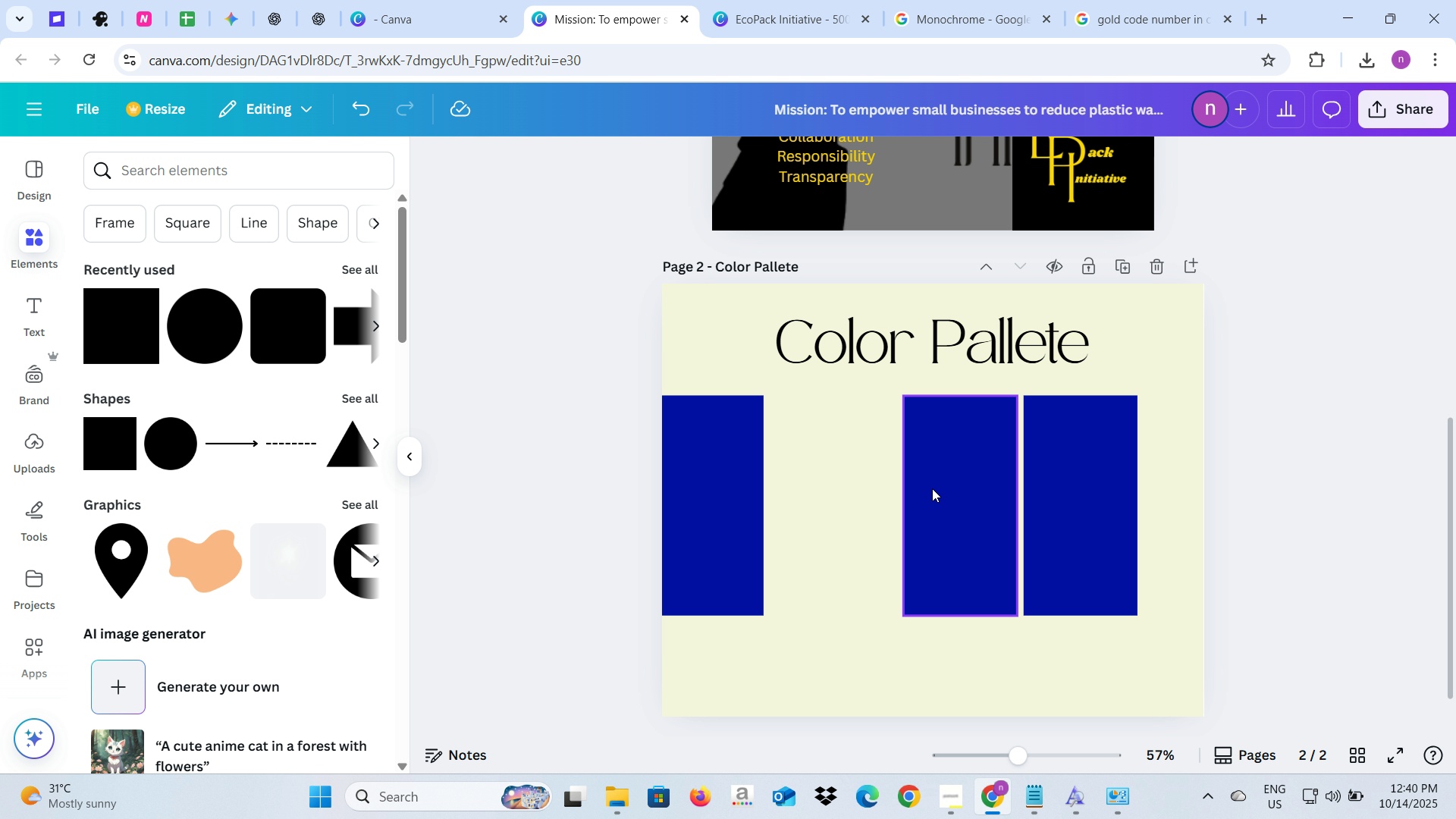 
left_click([932, 488])
 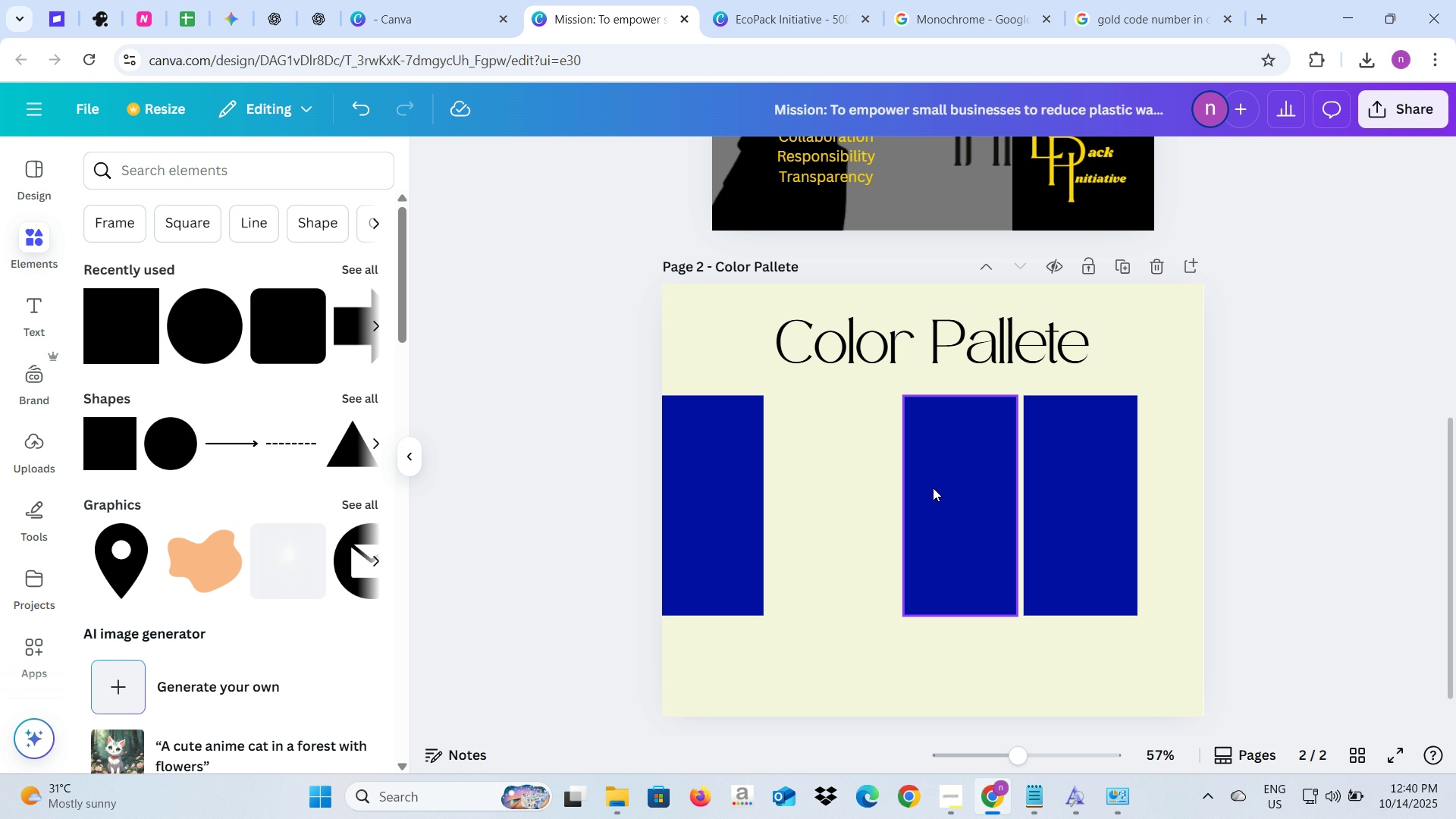 
key(Backspace)
 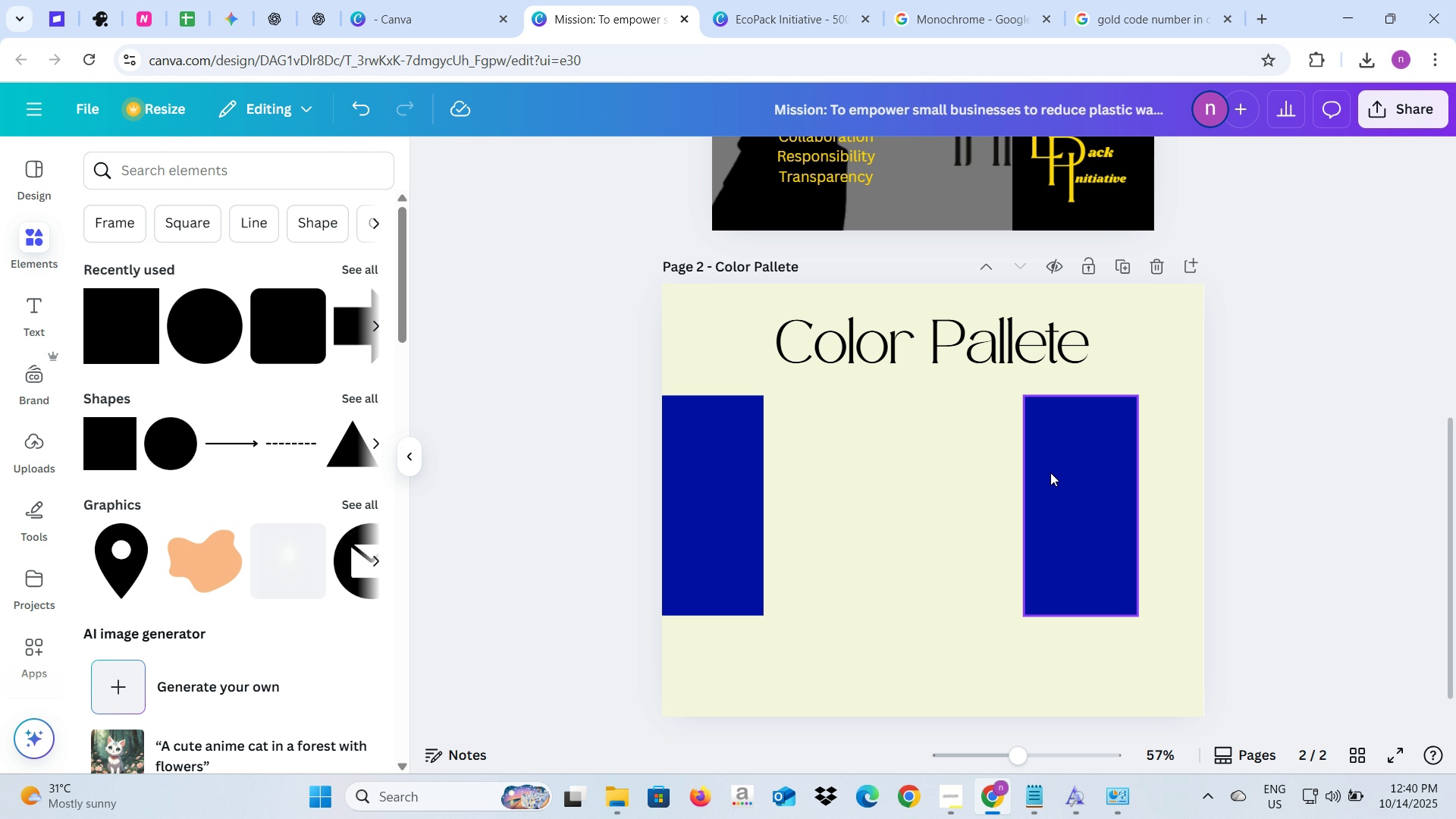 
left_click([1050, 472])
 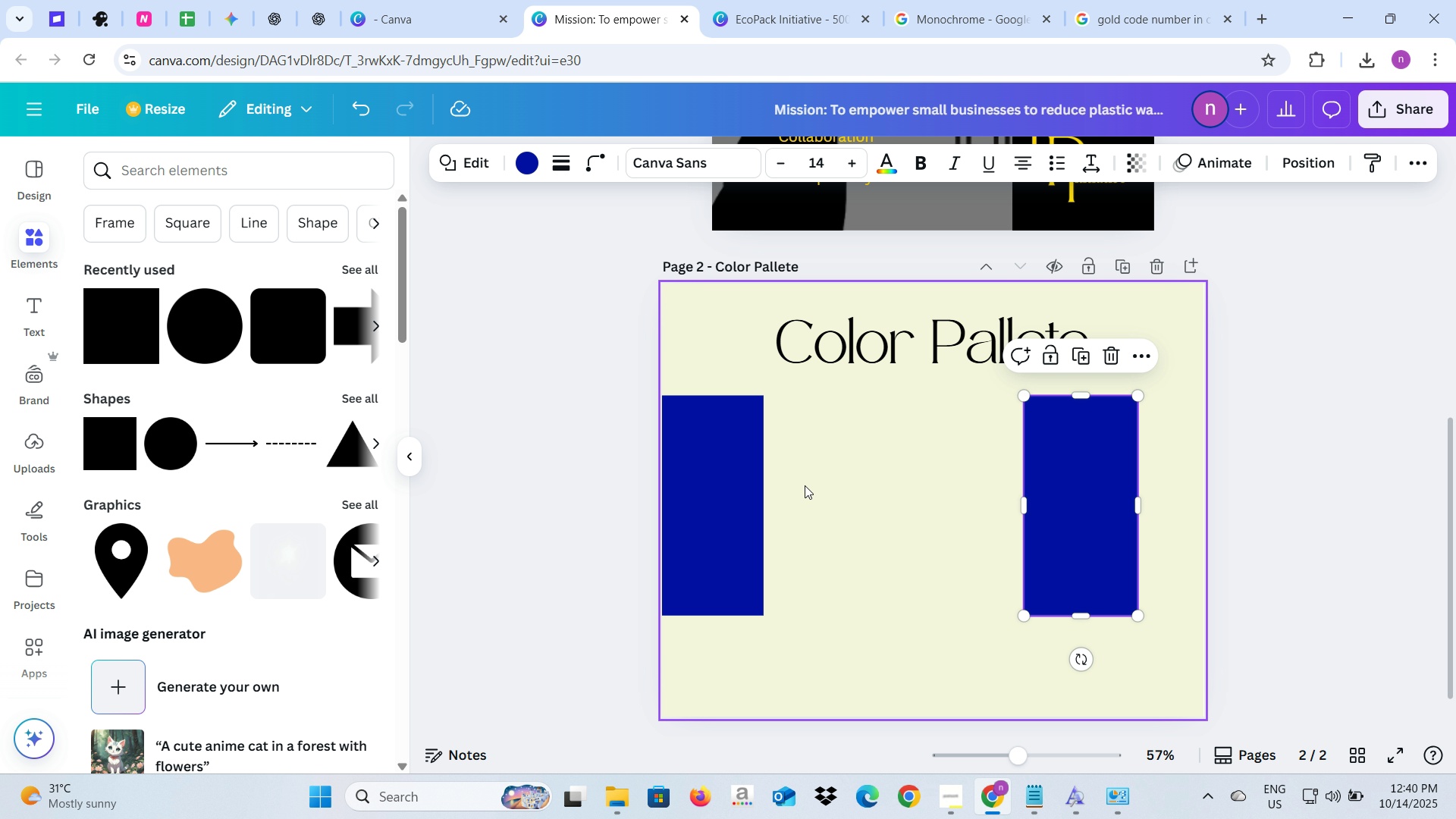 
key(Backspace)
 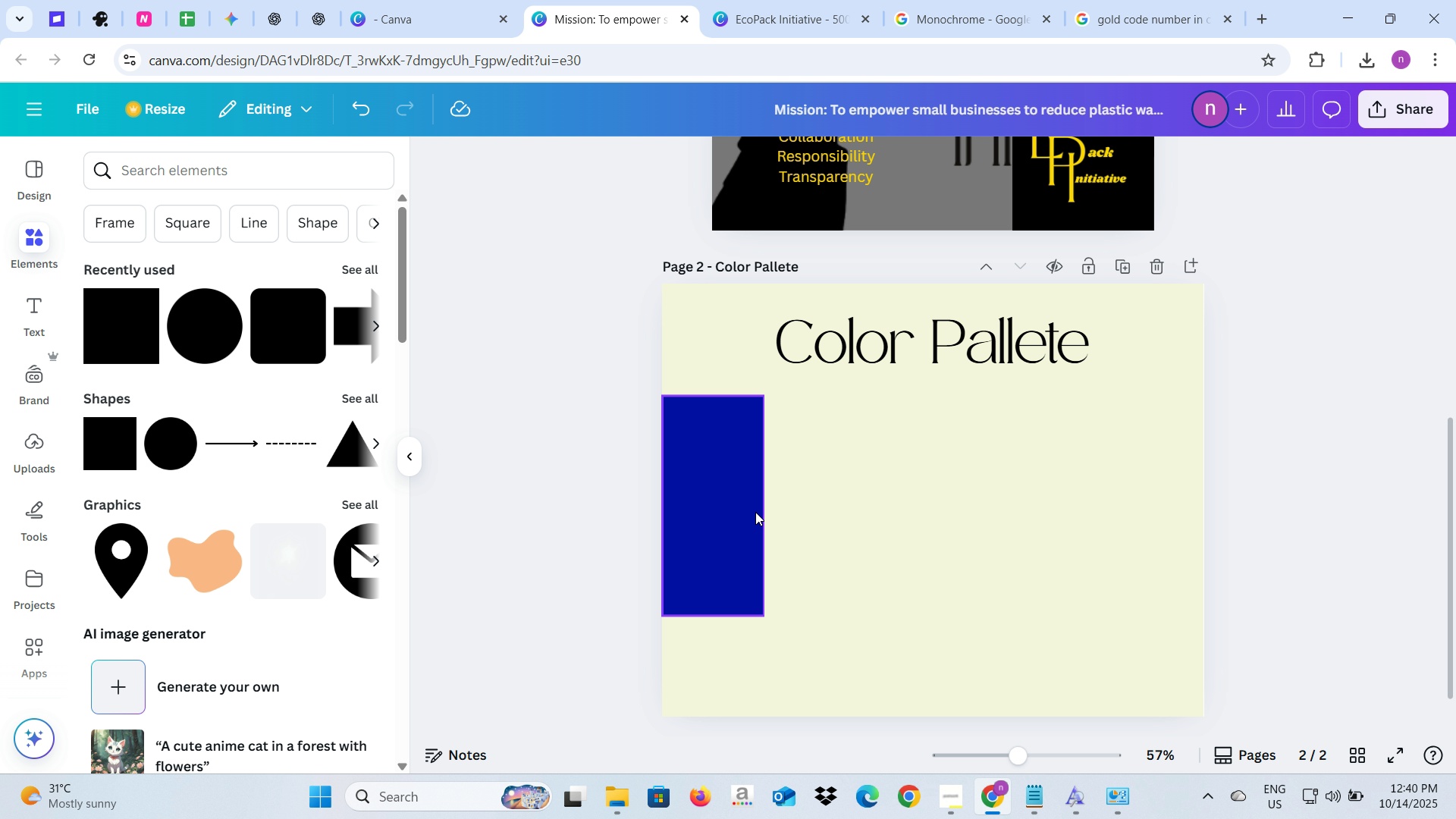 
left_click([755, 512])
 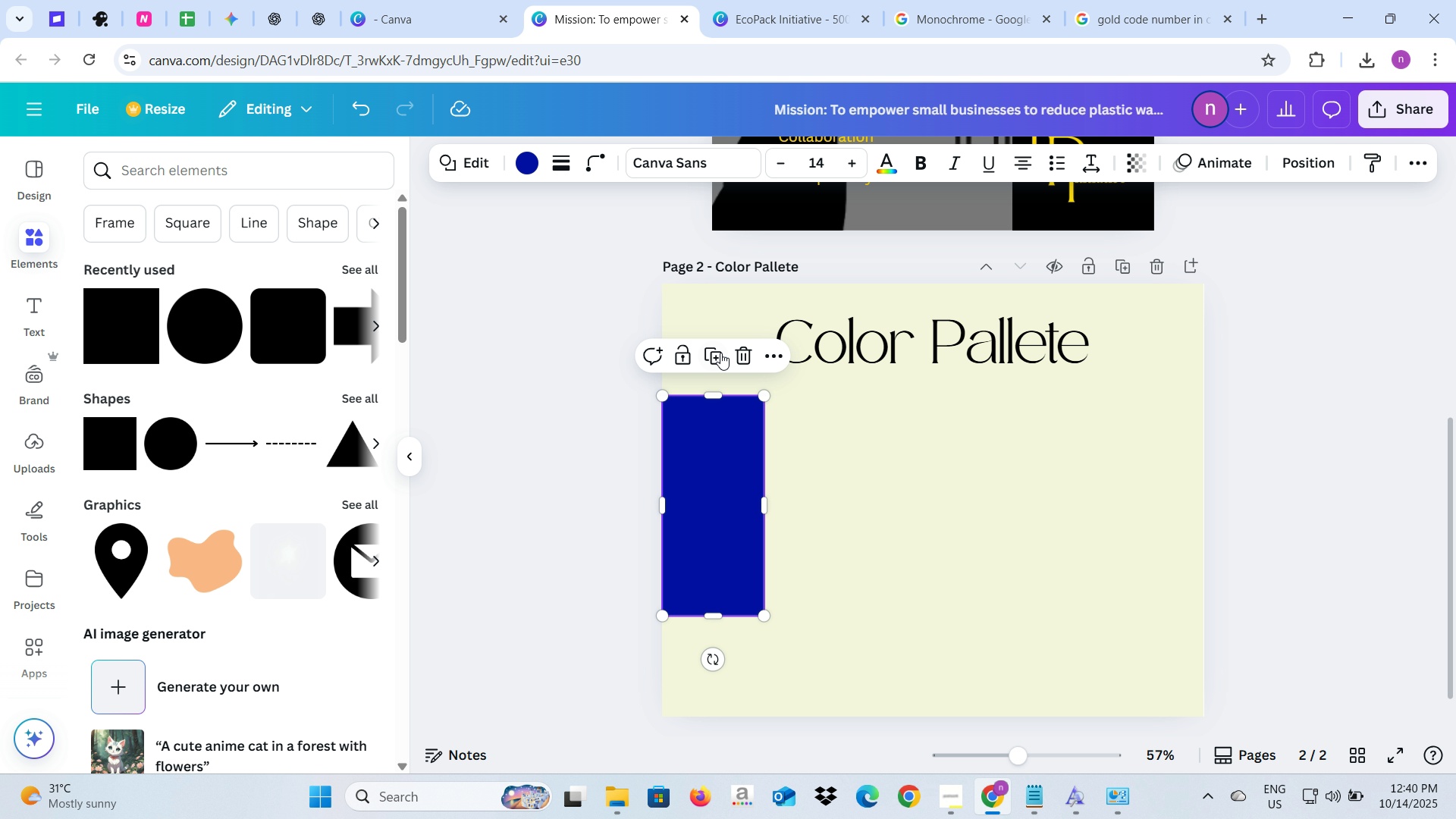 
left_click([720, 353])
 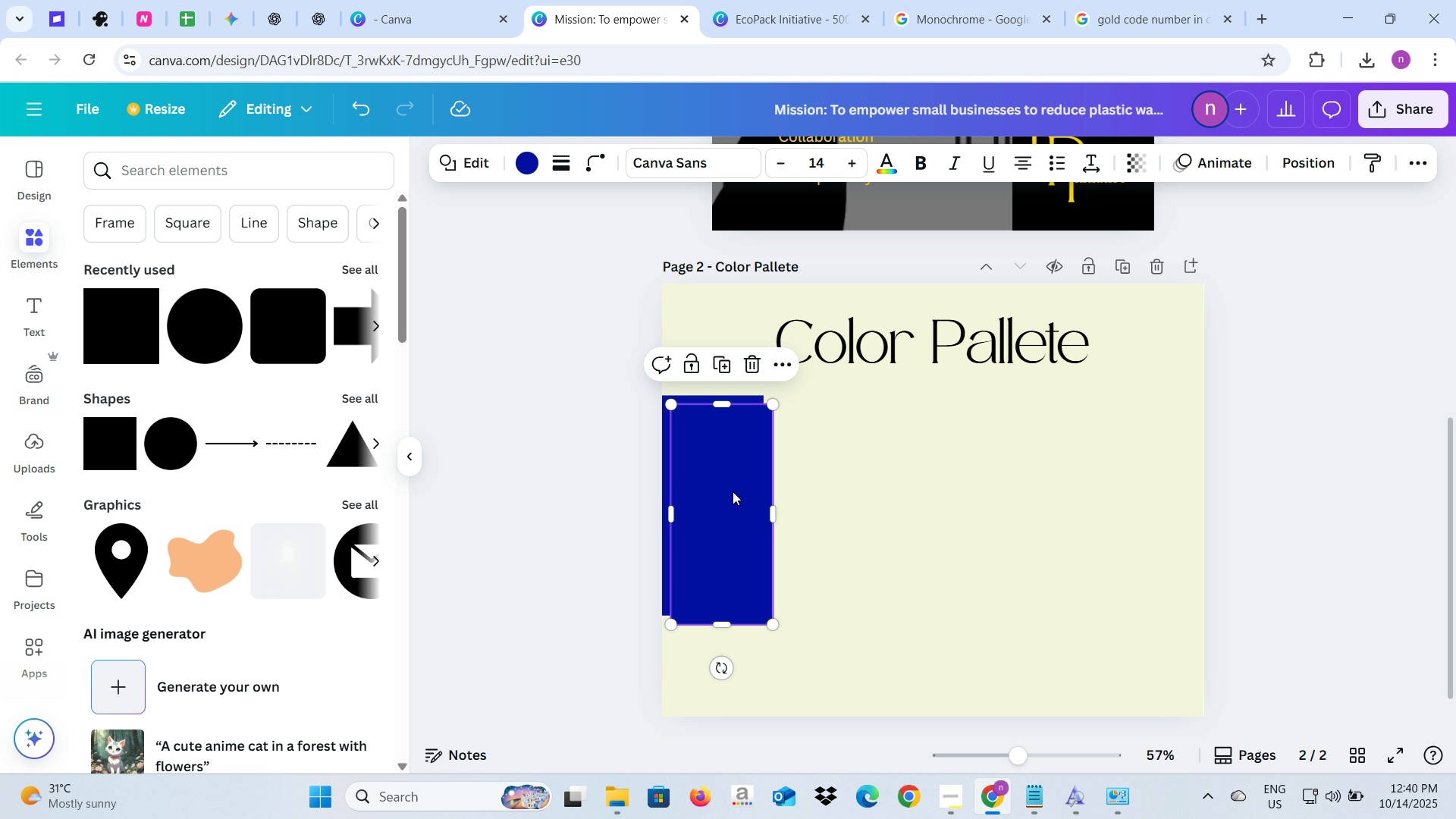 
left_click_drag(start_coordinate=[733, 491], to_coordinate=[834, 485])
 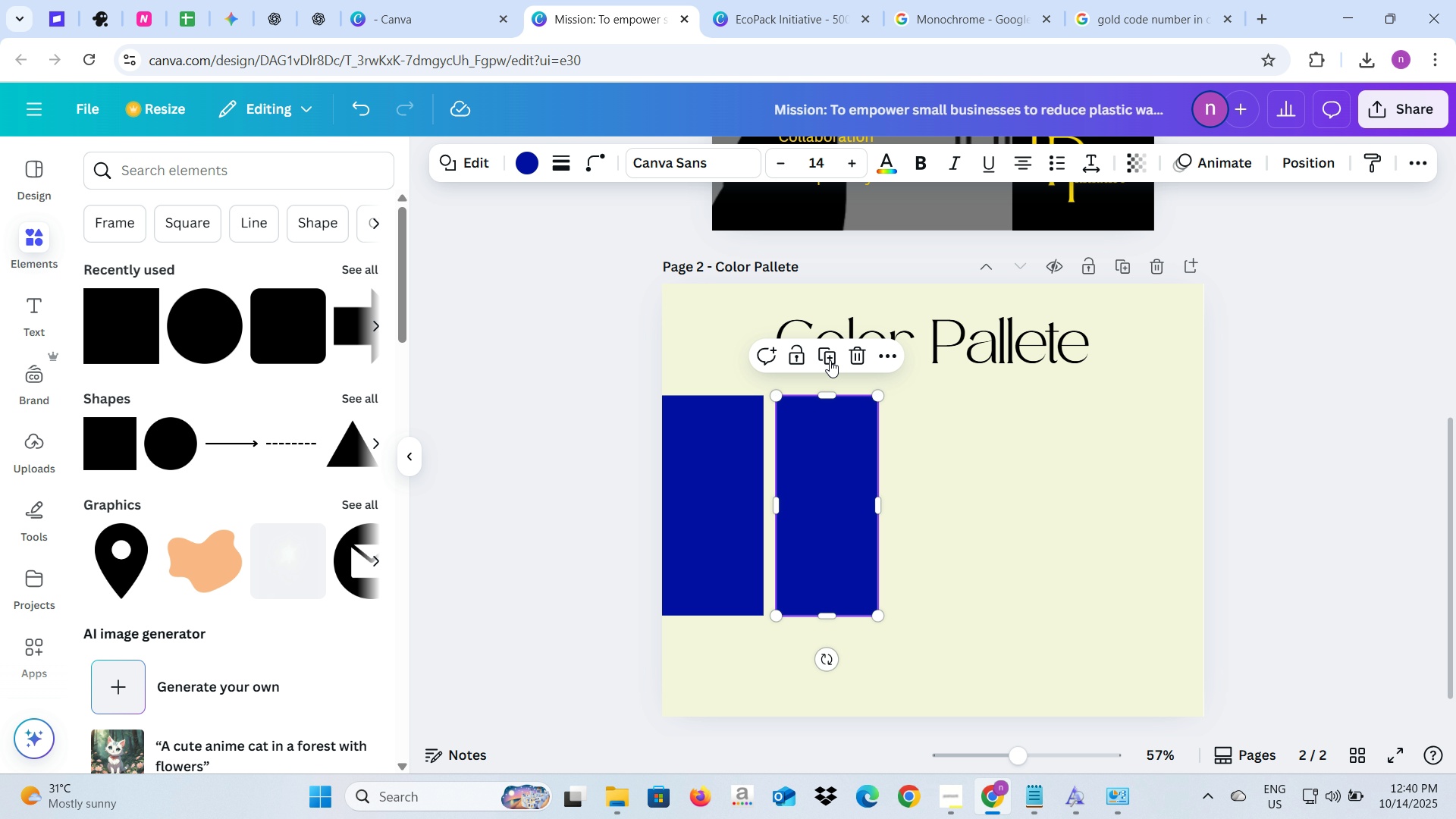 
left_click([828, 357])
 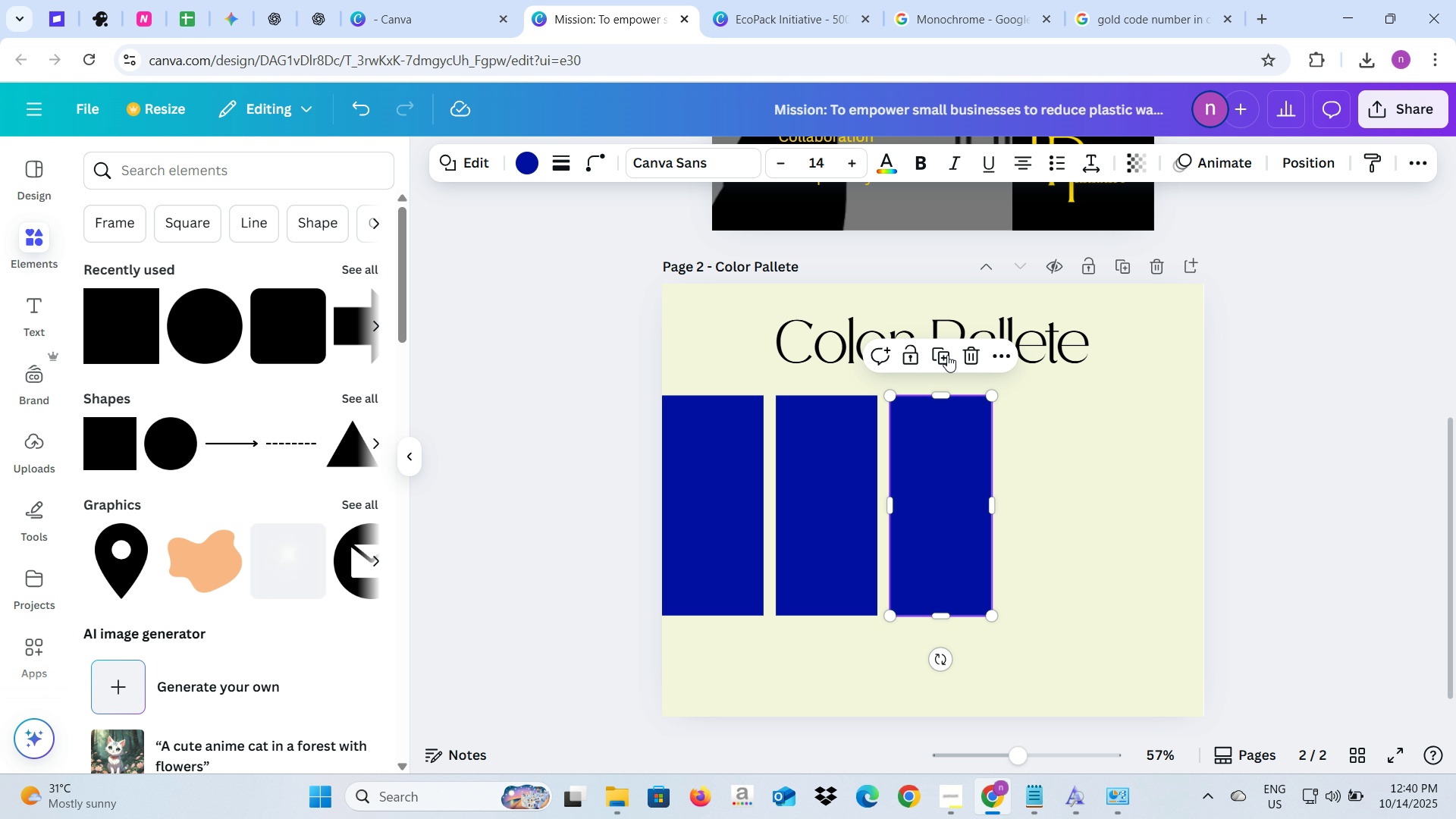 
left_click([947, 355])
 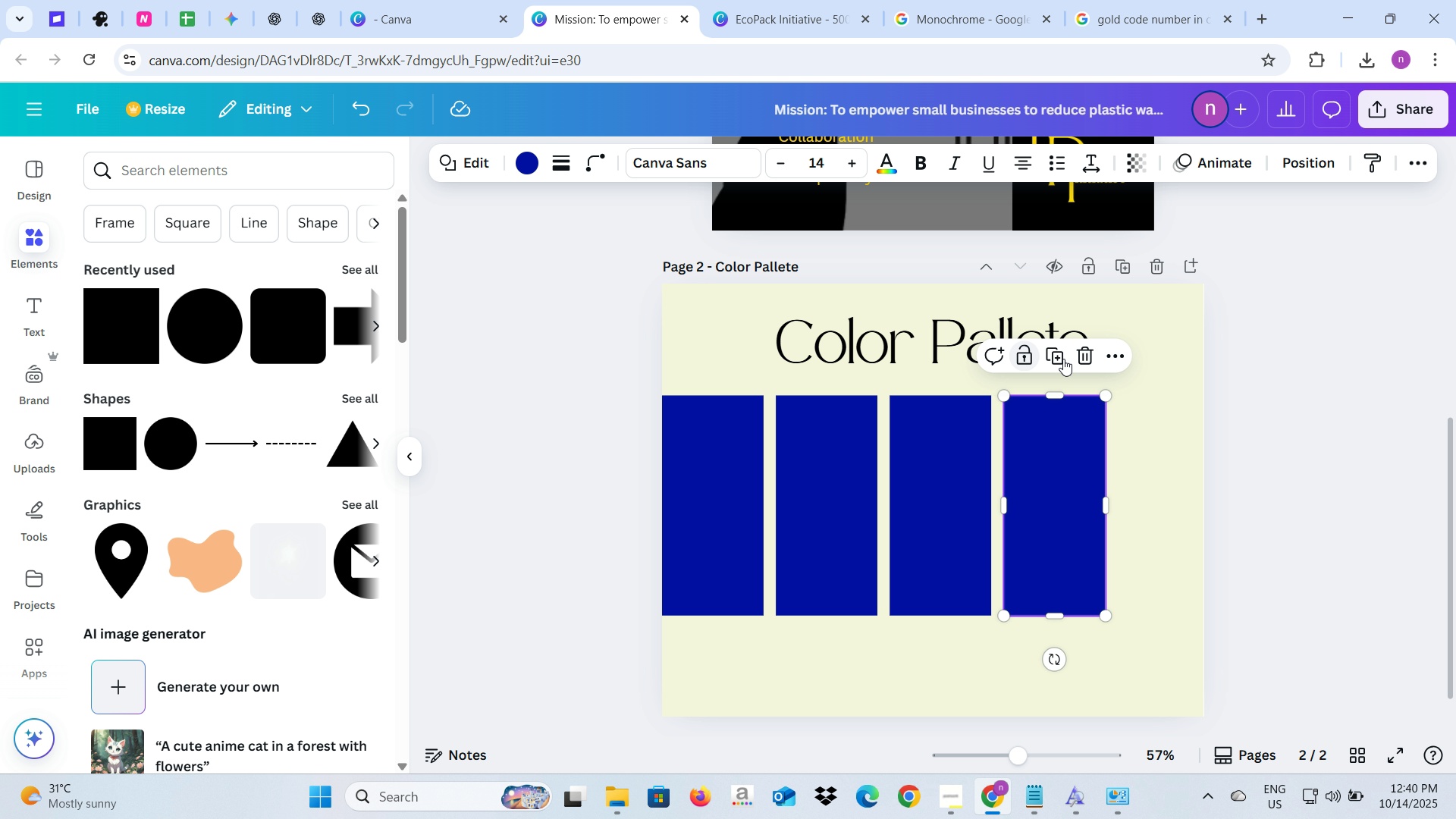 
left_click([1063, 359])
 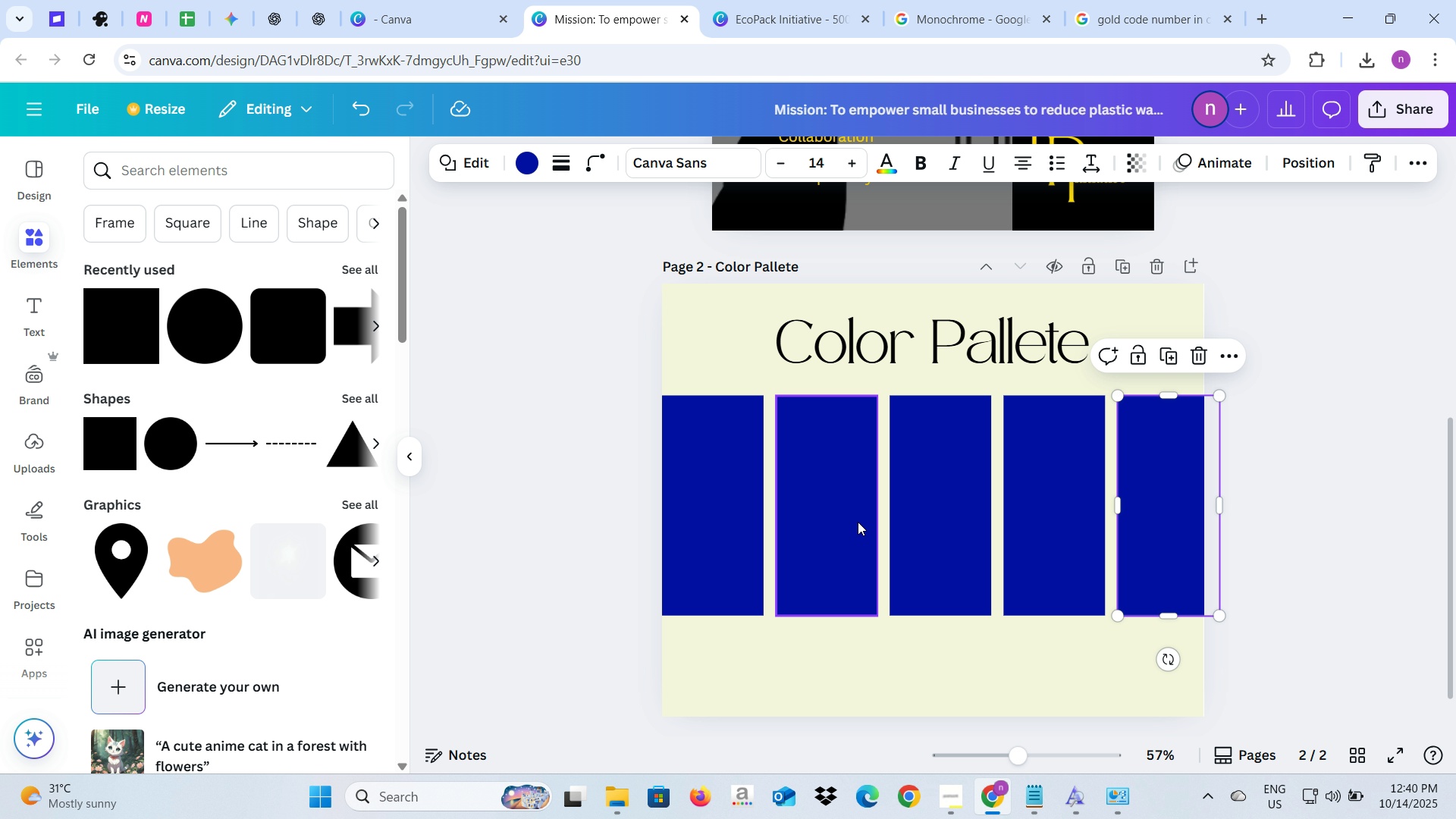 
left_click_drag(start_coordinate=[840, 507], to_coordinate=[837, 513])
 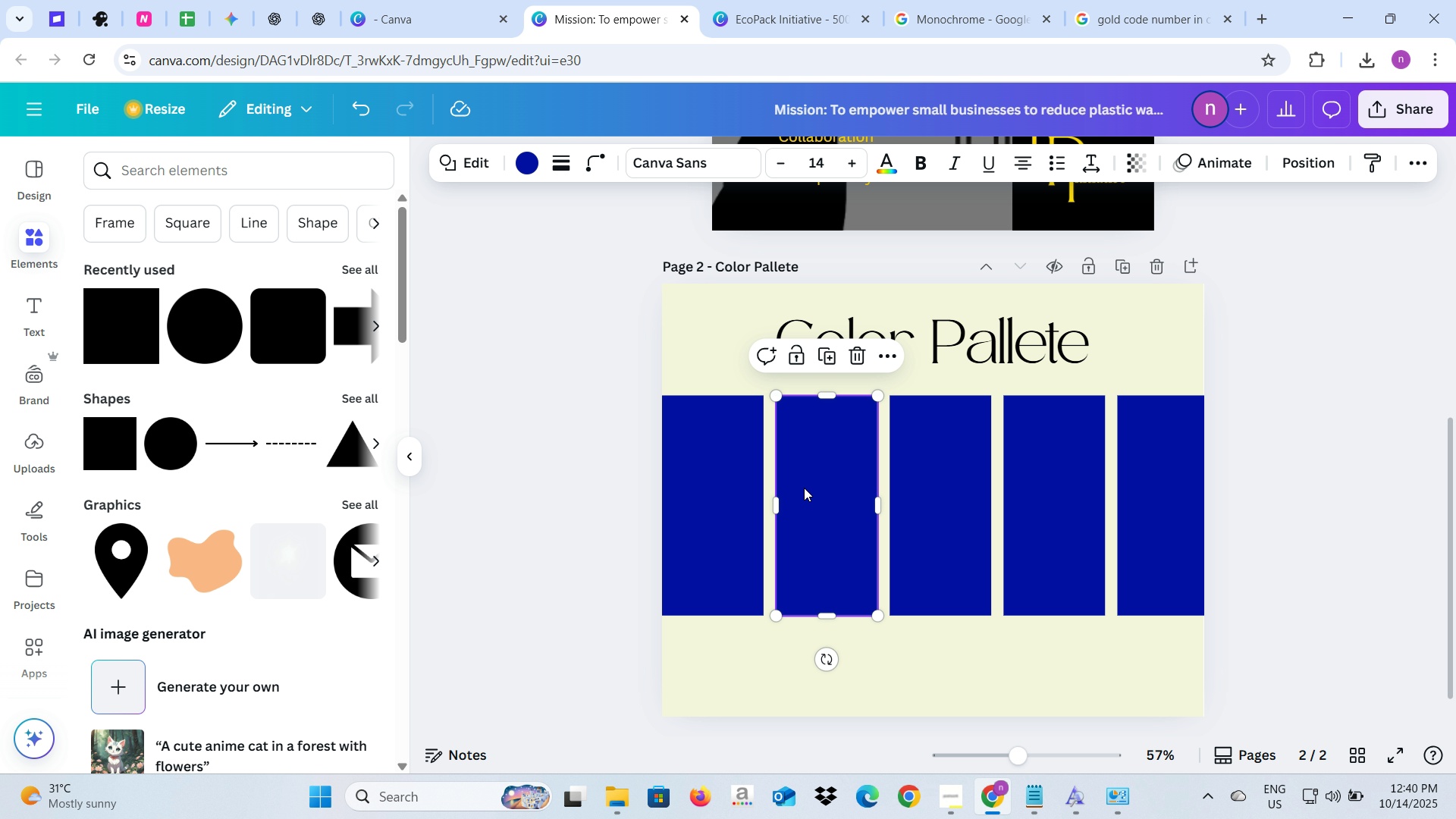 
left_click_drag(start_coordinate=[804, 488], to_coordinate=[789, 488])
 